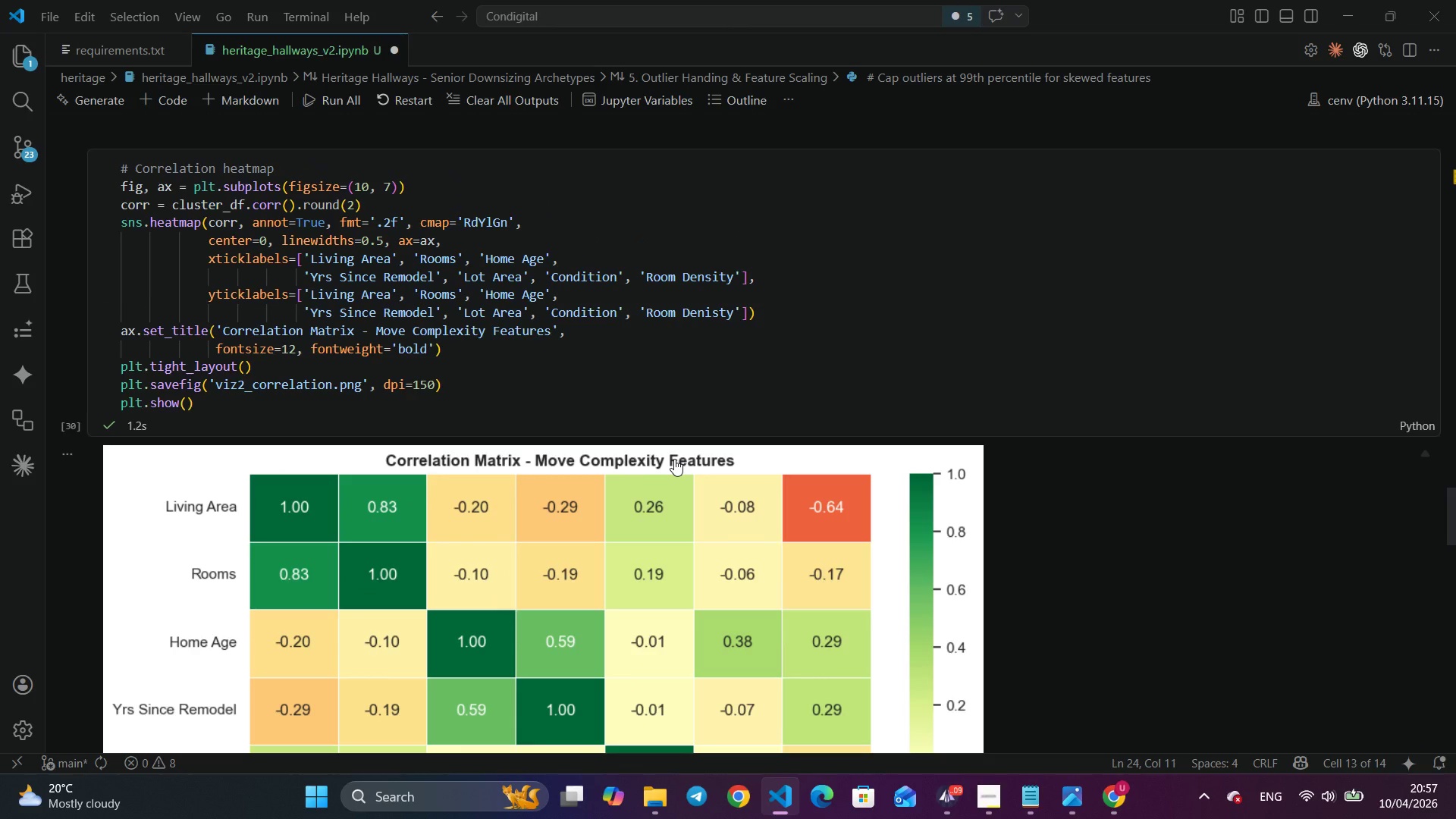 
scroll: coordinate [674, 459], scroll_direction: down, amount: 3.0
 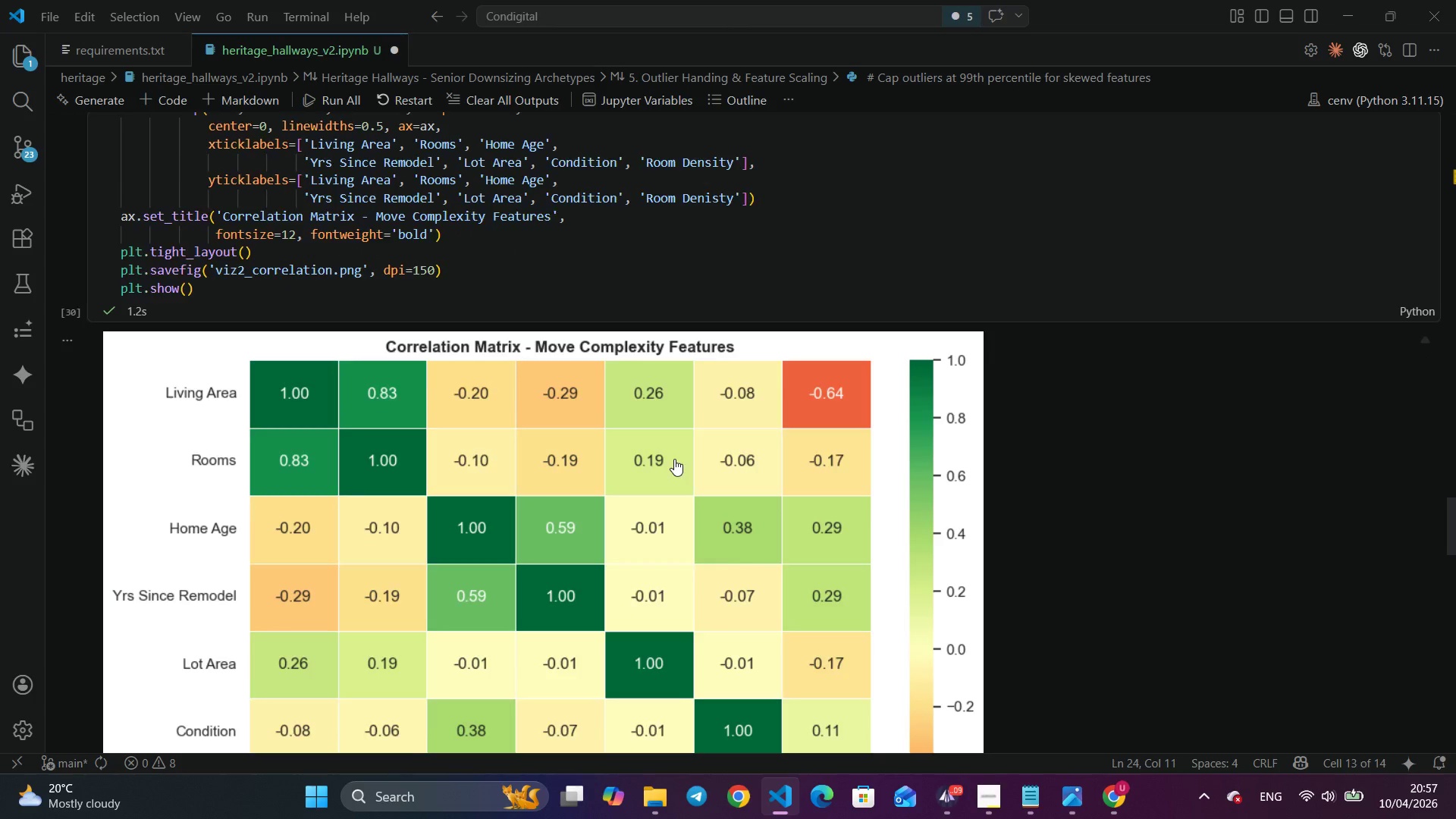 
scroll: coordinate [674, 459], scroll_direction: up, amount: 6.0
 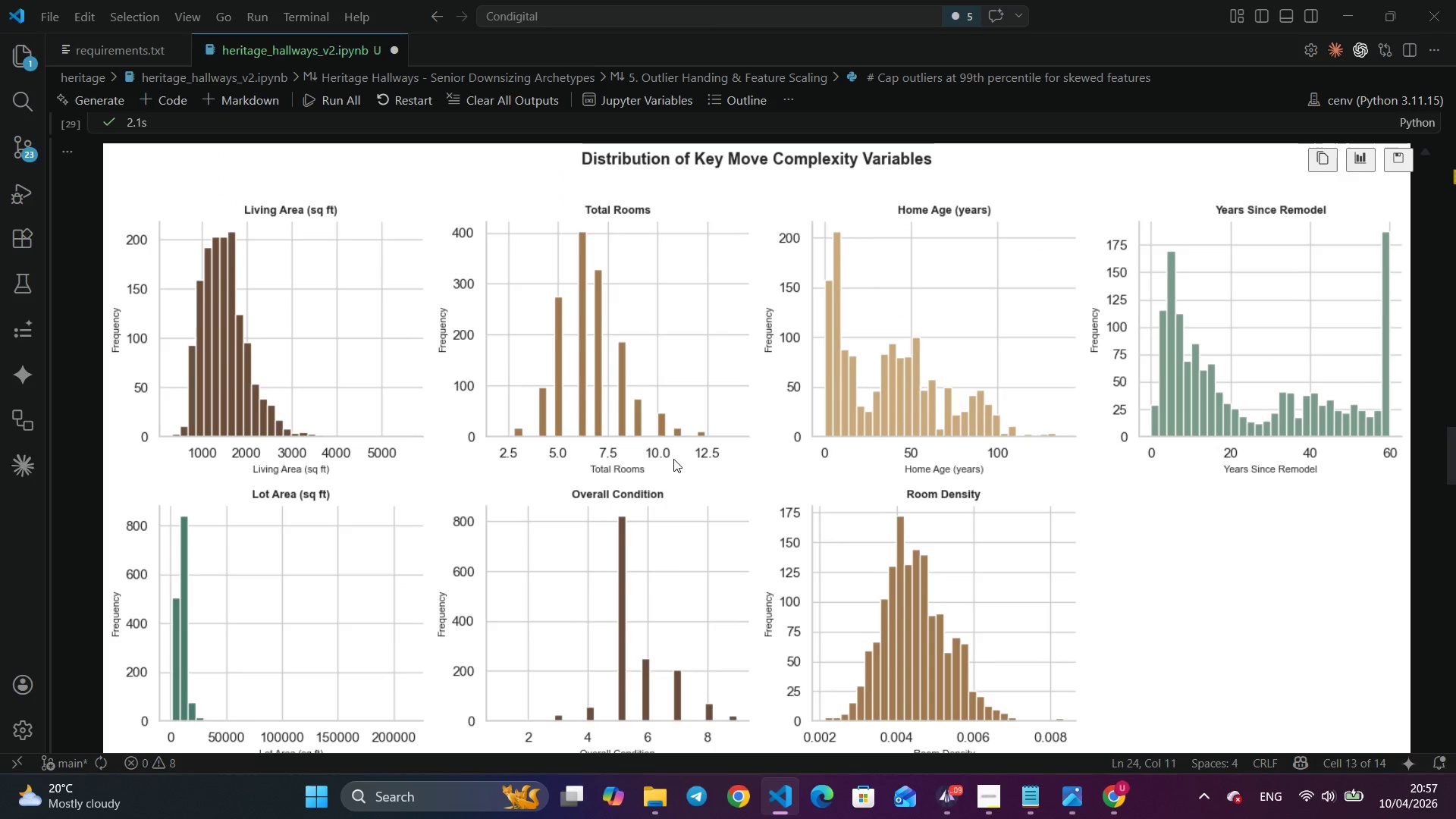 
scroll: coordinate [674, 459], scroll_direction: down, amount: 1.0
 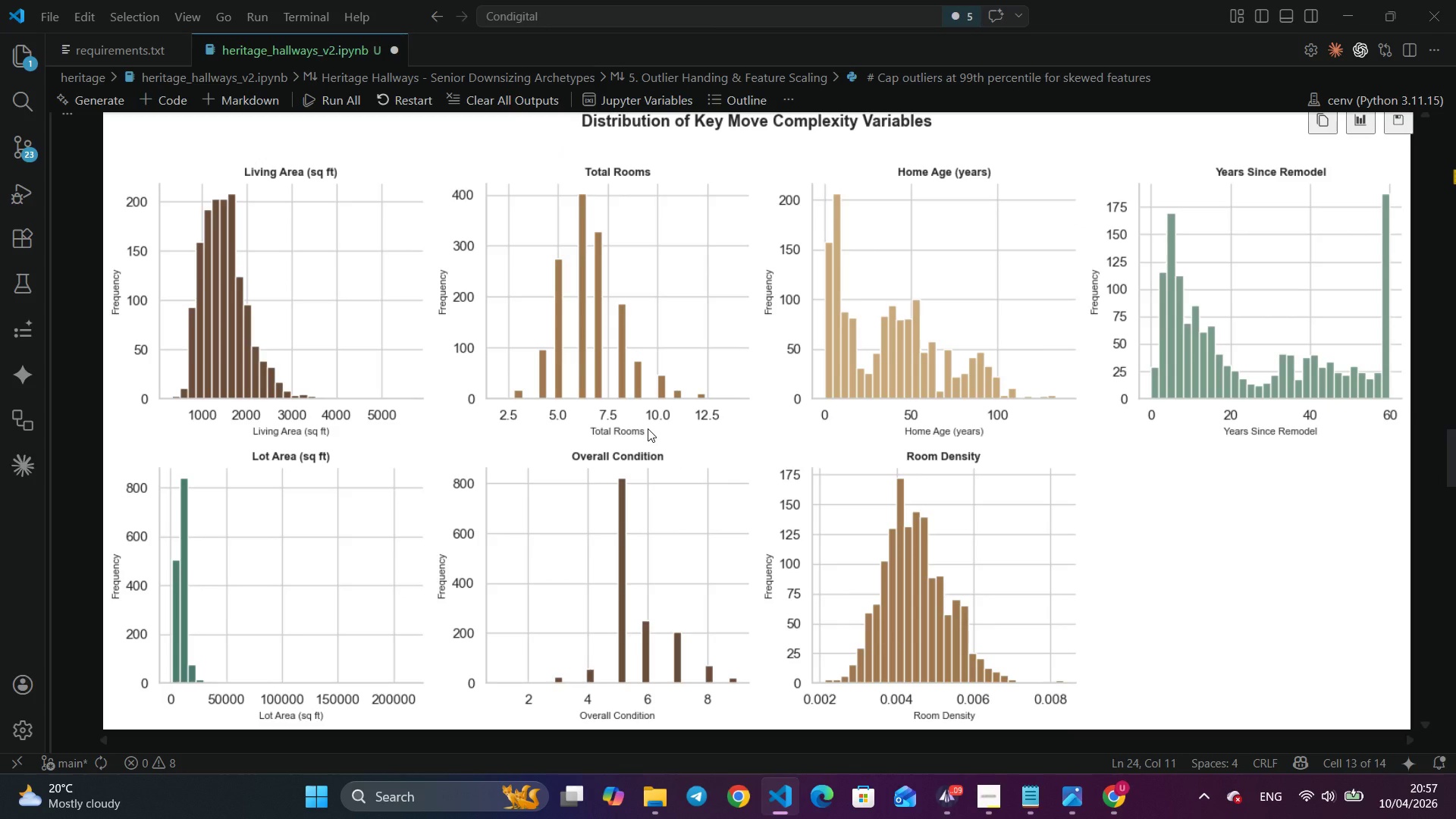 
wait(6.94)
 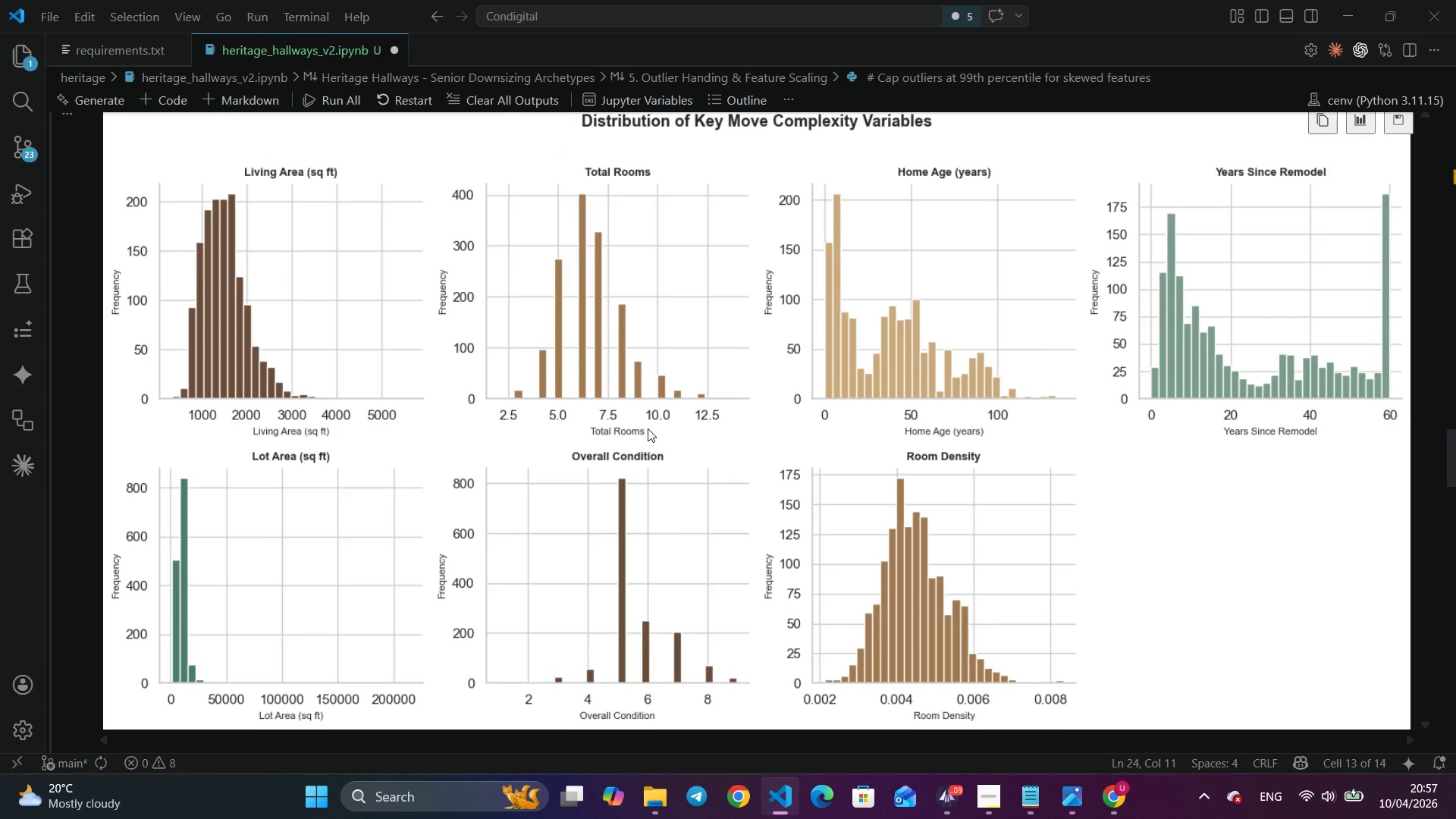 
scroll: coordinate [648, 428], scroll_direction: none, amount: 0.0
 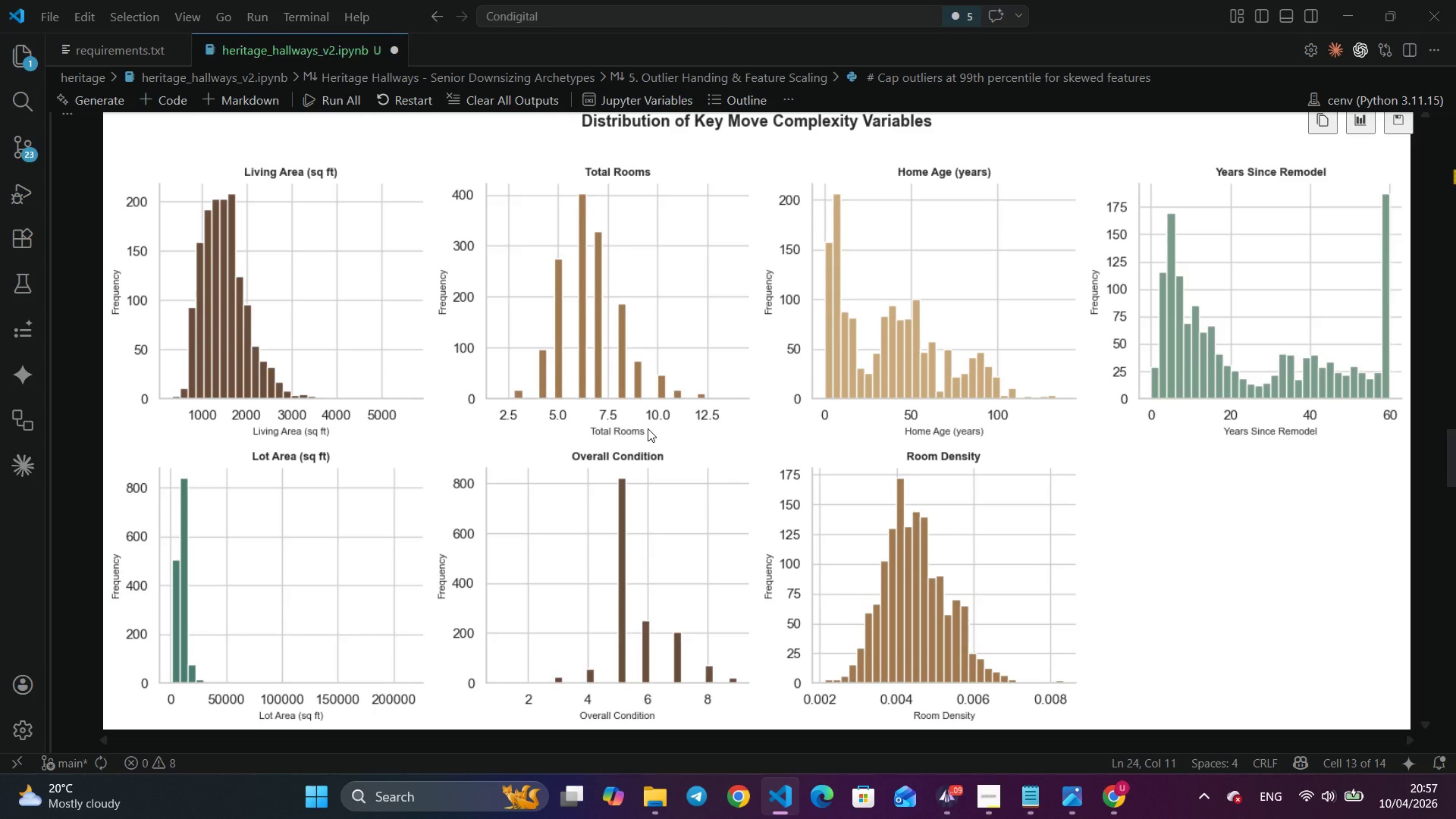 
scroll: coordinate [648, 428], scroll_direction: down, amount: 1.0
 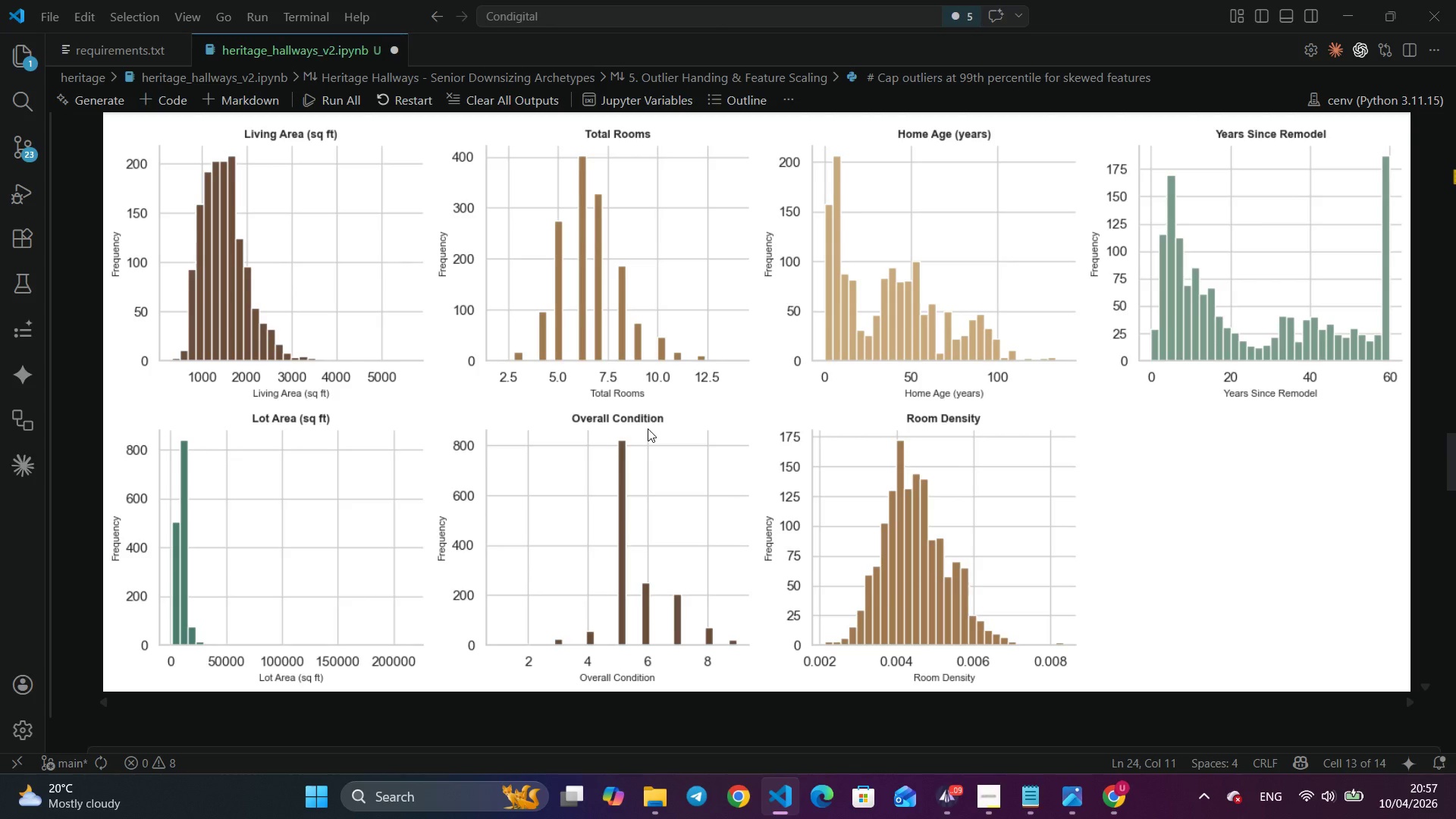 
scroll: coordinate [648, 428], scroll_direction: up, amount: 1.0
 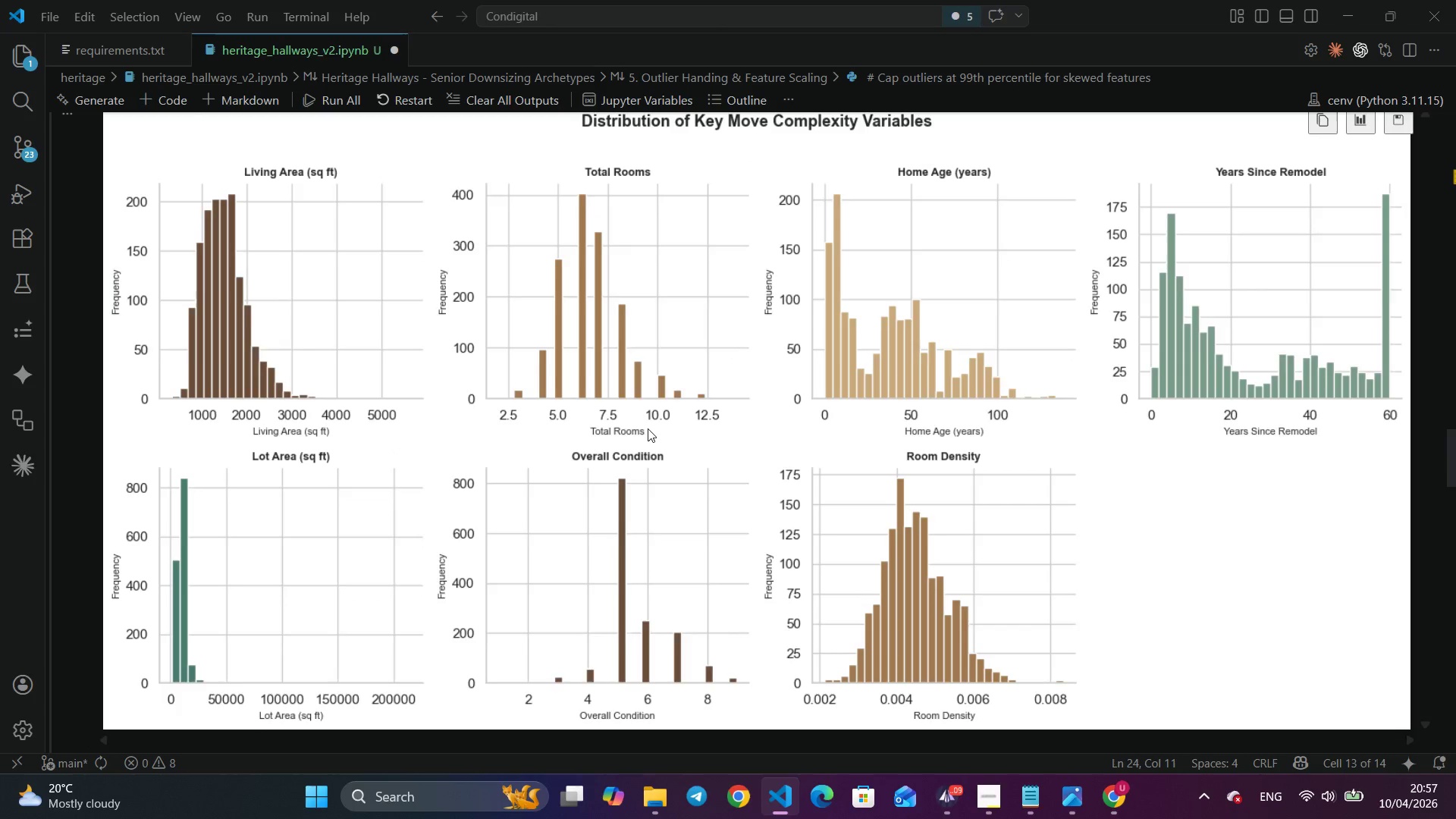 
scroll: coordinate [648, 428], scroll_direction: none, amount: 0.0
 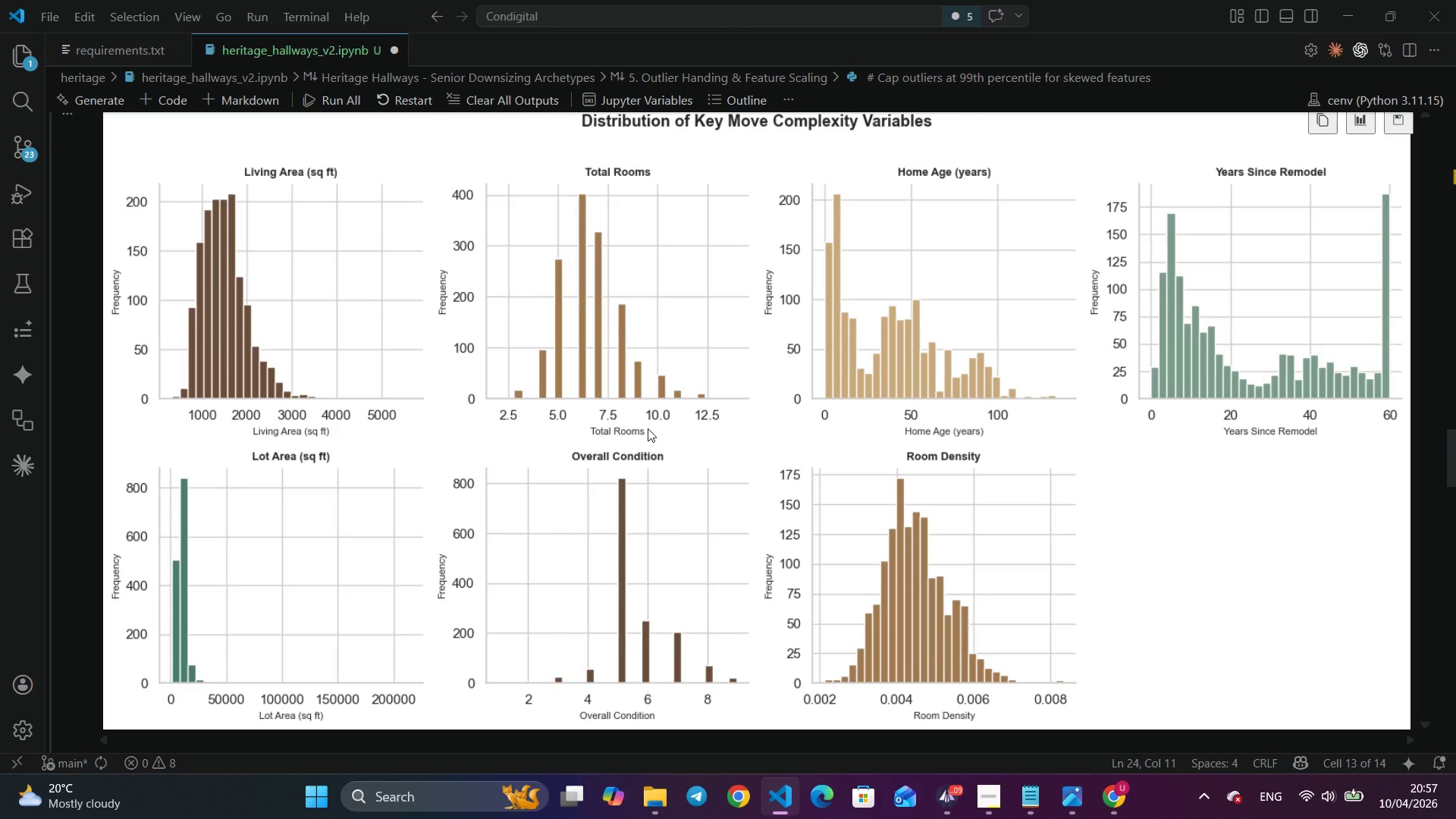 
scroll: coordinate [648, 428], scroll_direction: down, amount: 1.0
 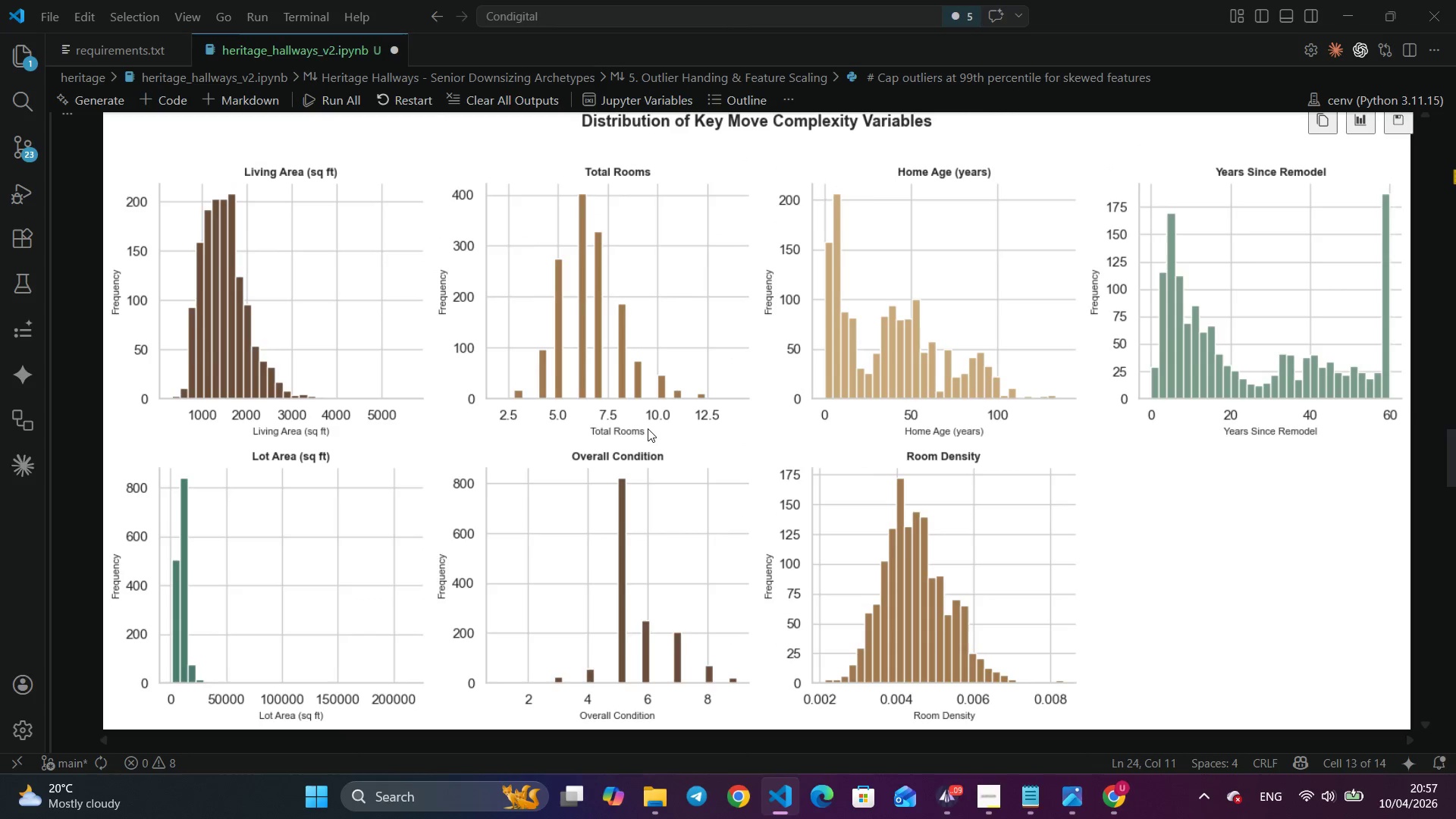 
scroll: coordinate [648, 428], scroll_direction: up, amount: 1.0
 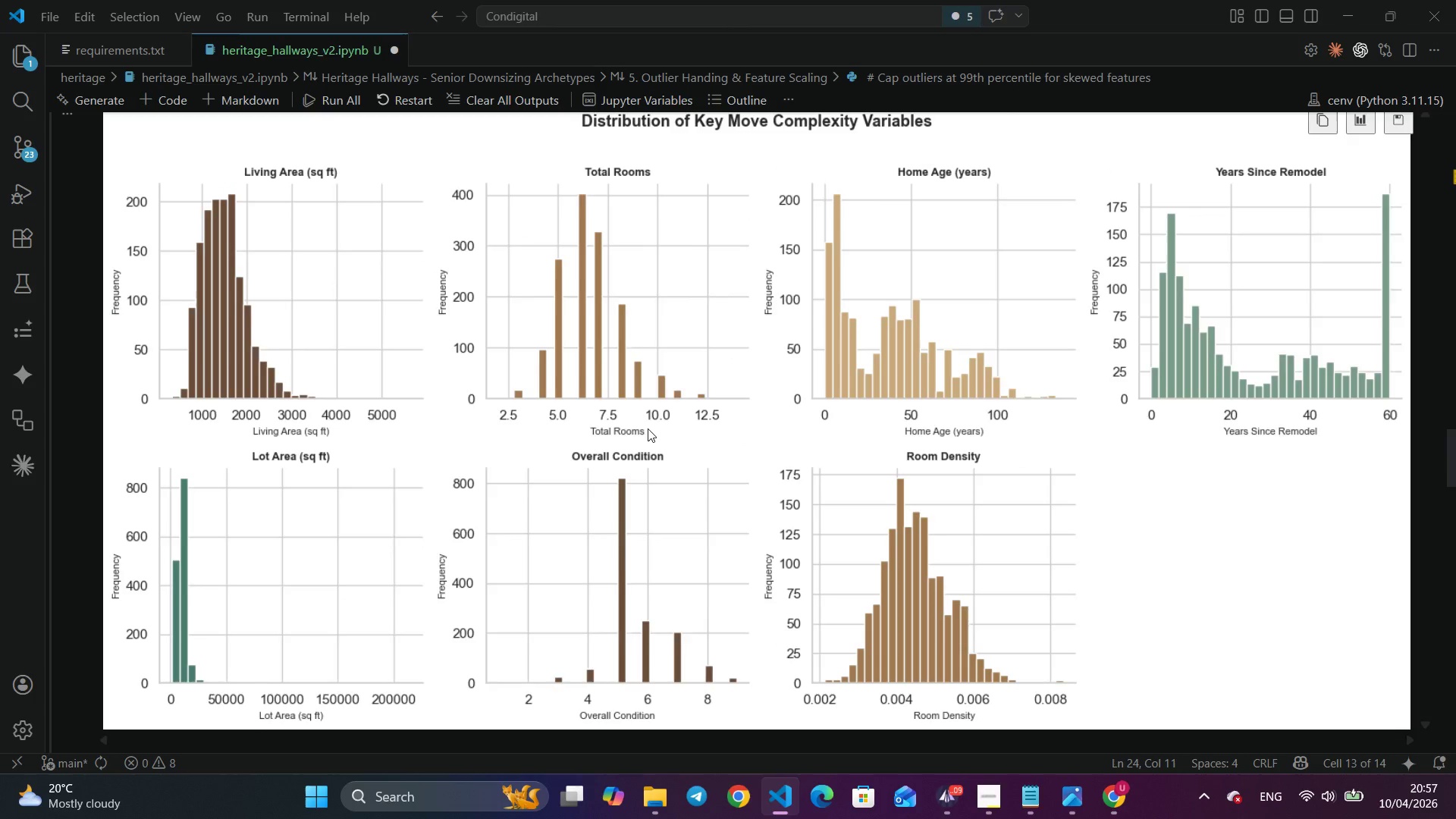 
scroll: coordinate [648, 428], scroll_direction: down, amount: 12.0
 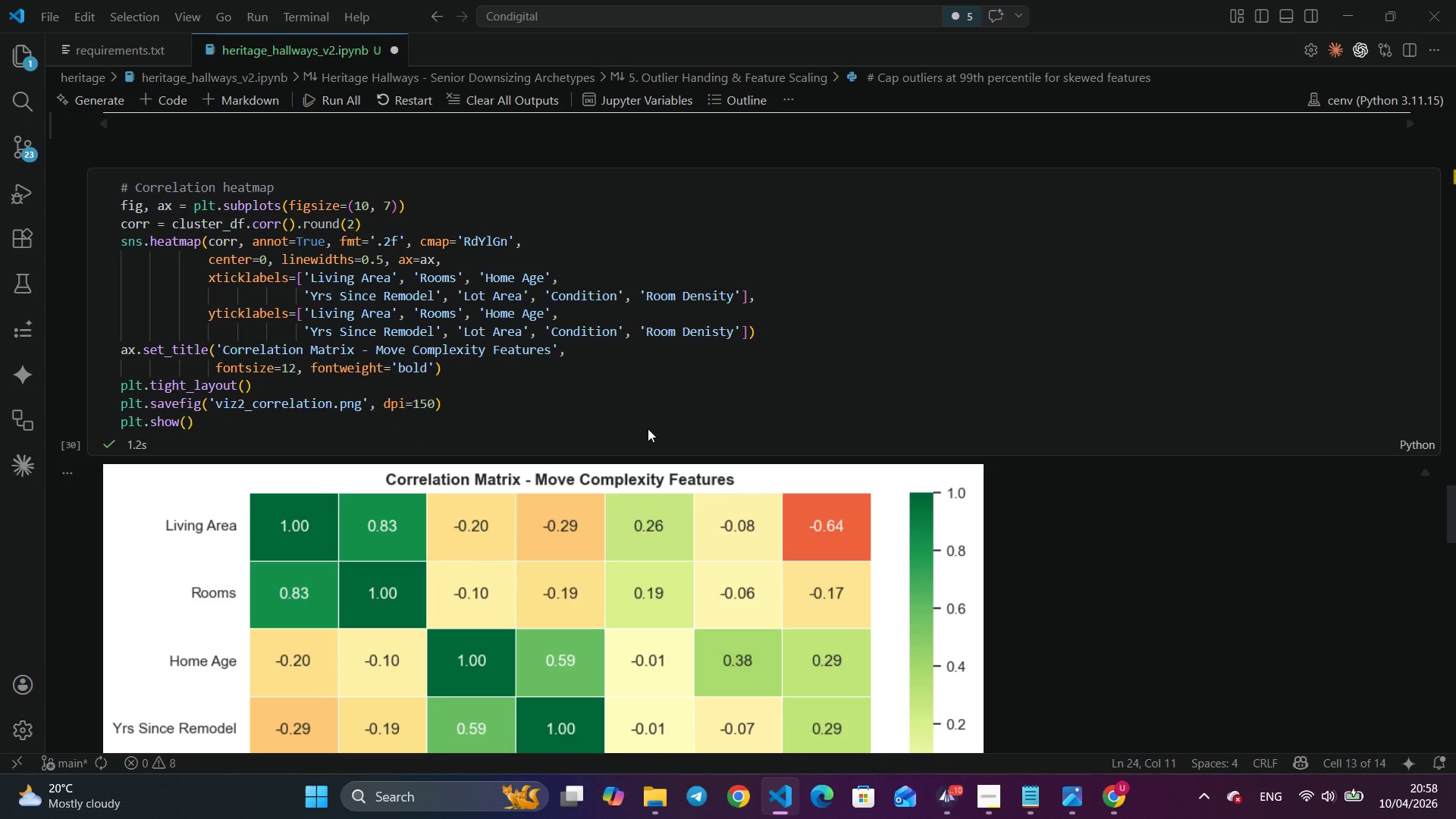 
wait(10.22)
 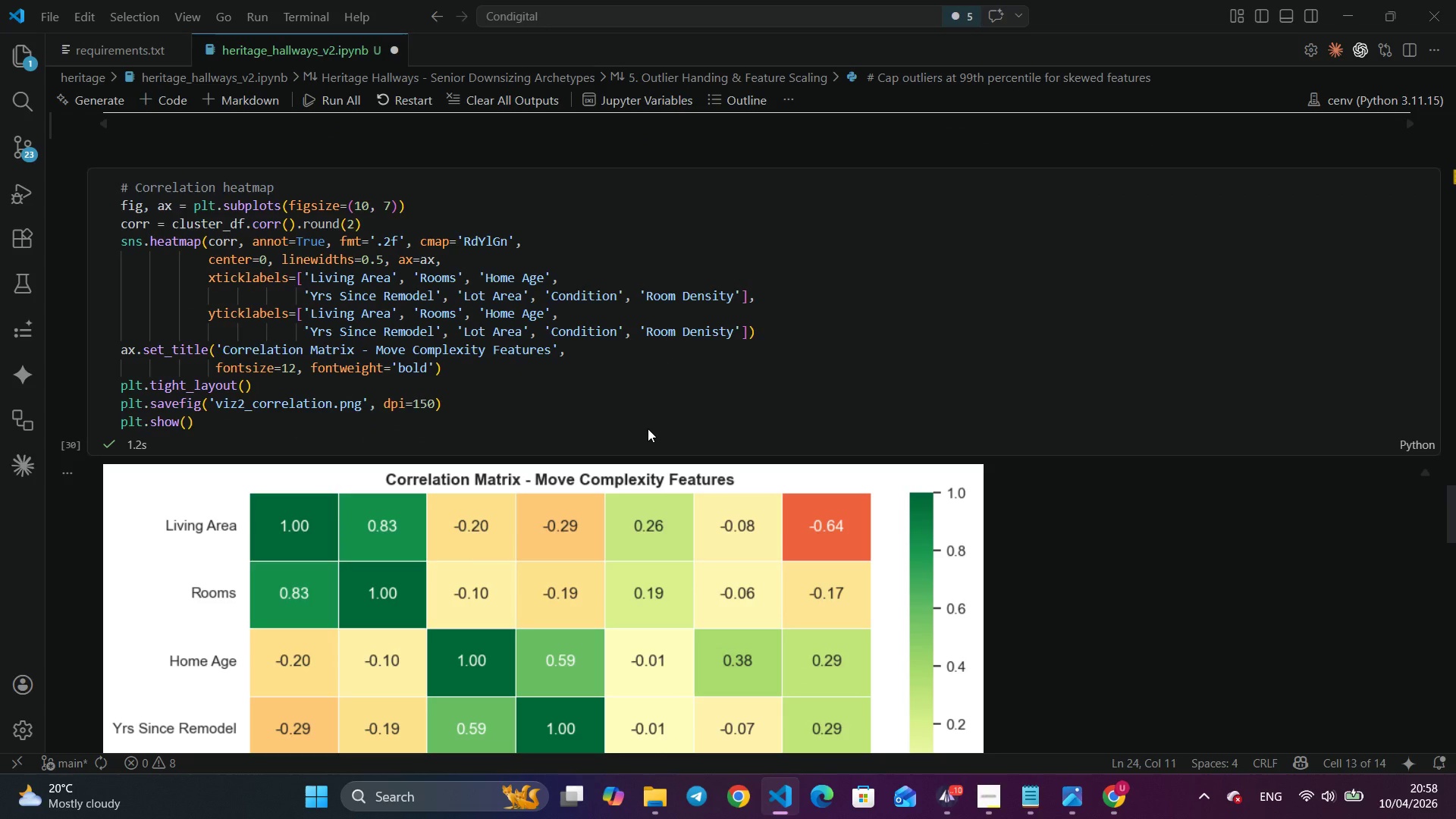 
scroll: coordinate [648, 428], scroll_direction: down, amount: 5.0
 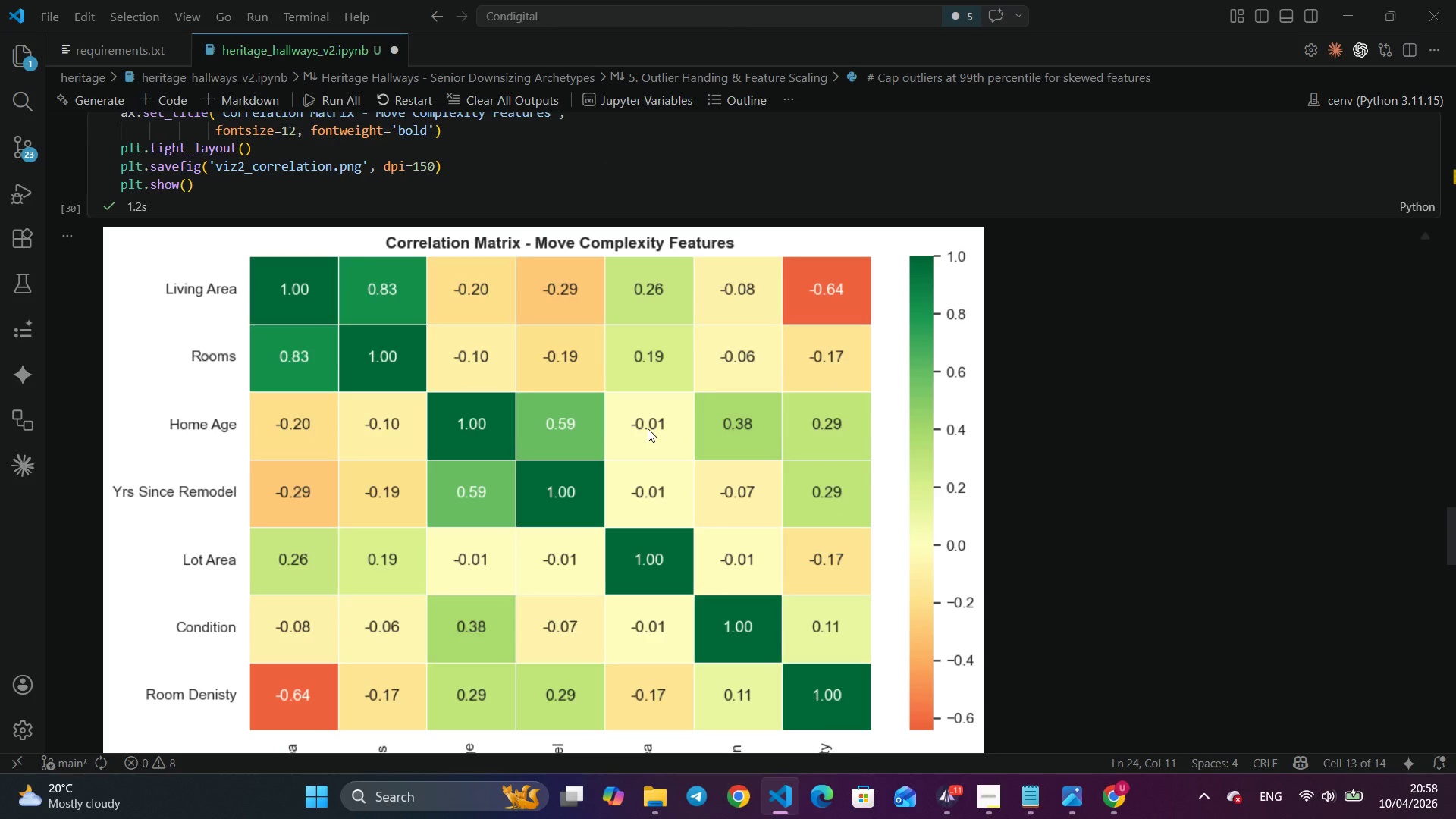 
wait(12.78)
 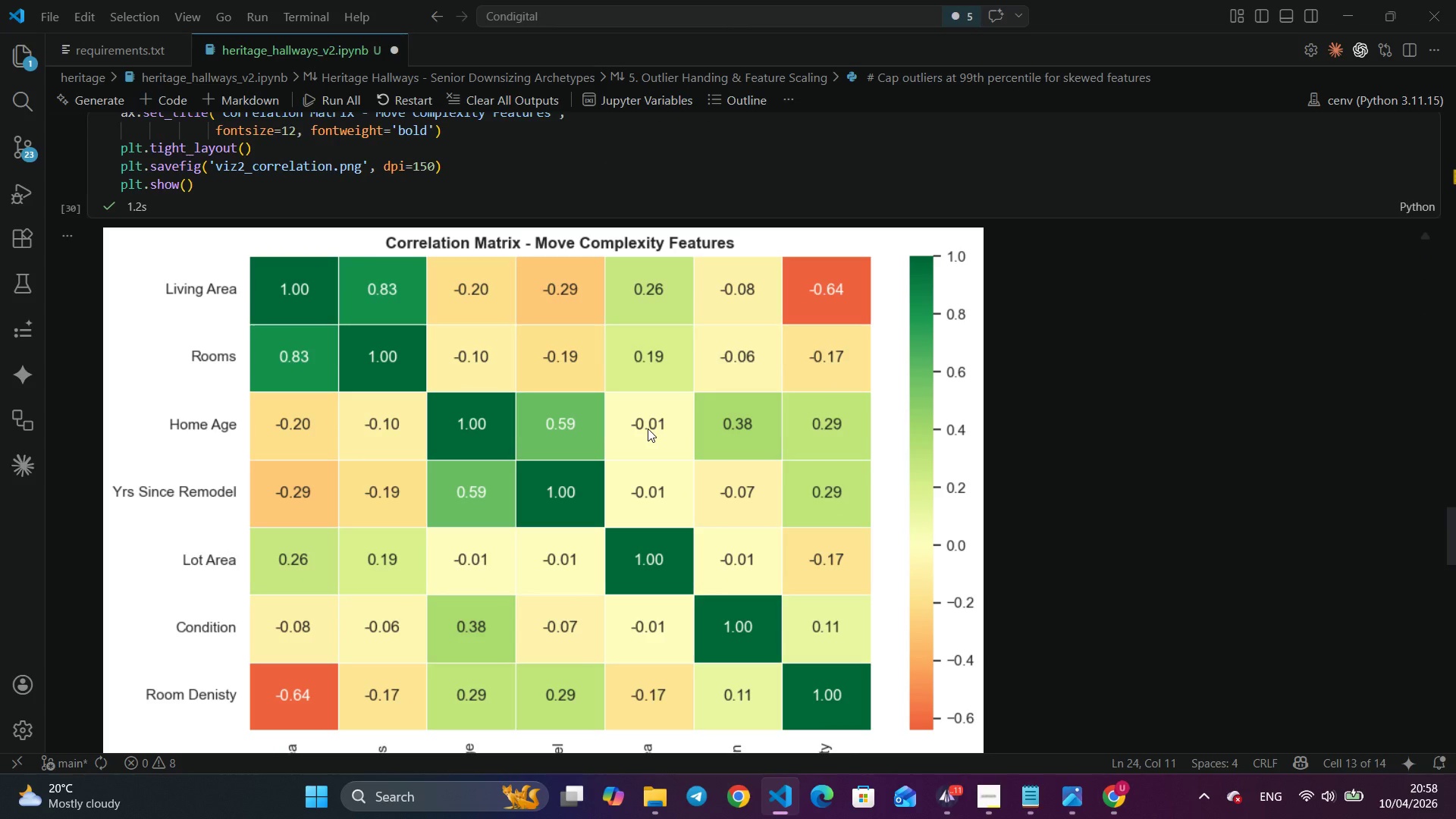 
scroll: coordinate [648, 428], scroll_direction: down, amount: 14.0
 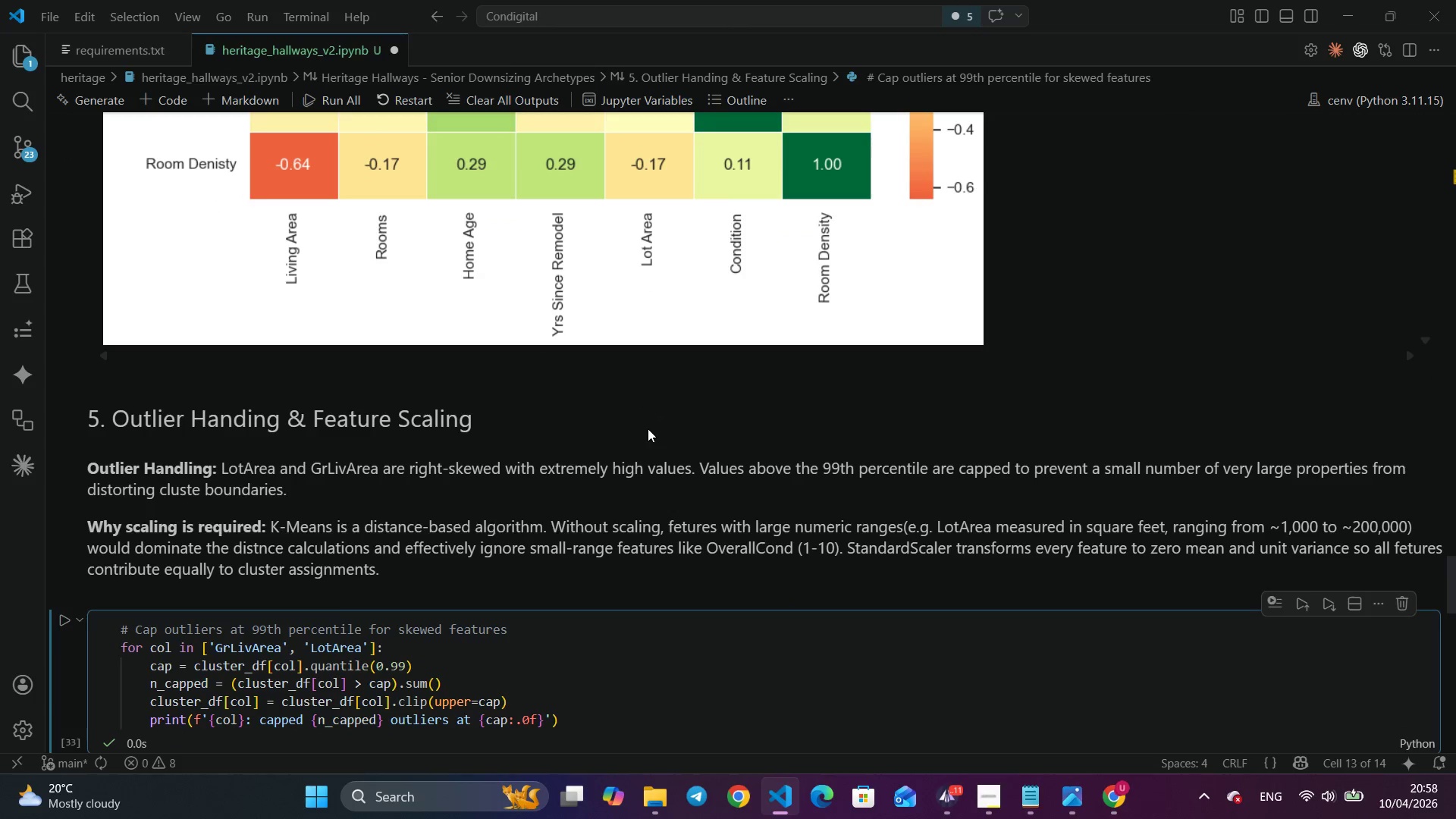 
scroll: coordinate [648, 428], scroll_direction: up, amount: 6.0
 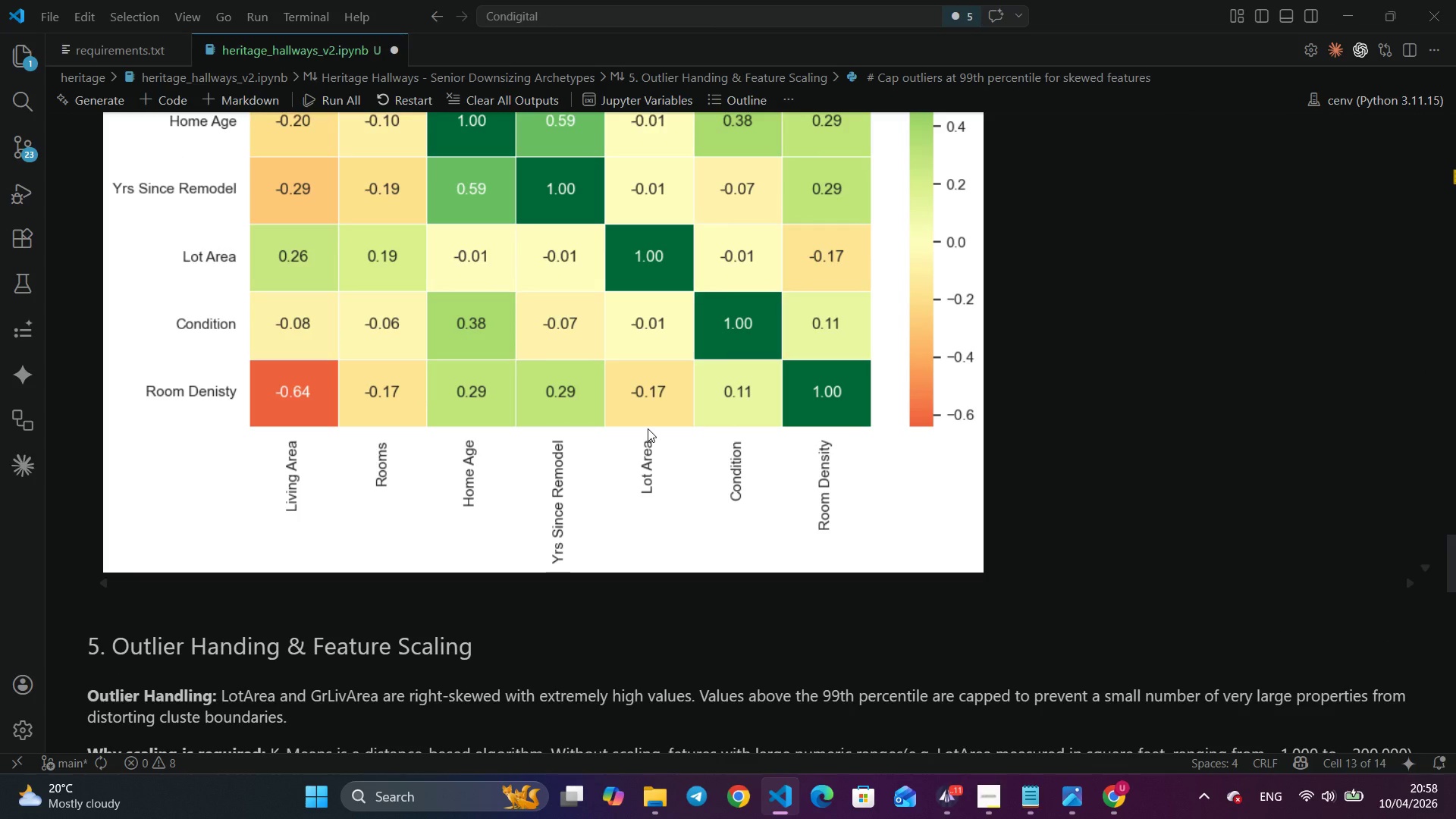 
scroll: coordinate [648, 428], scroll_direction: down, amount: 23.0
 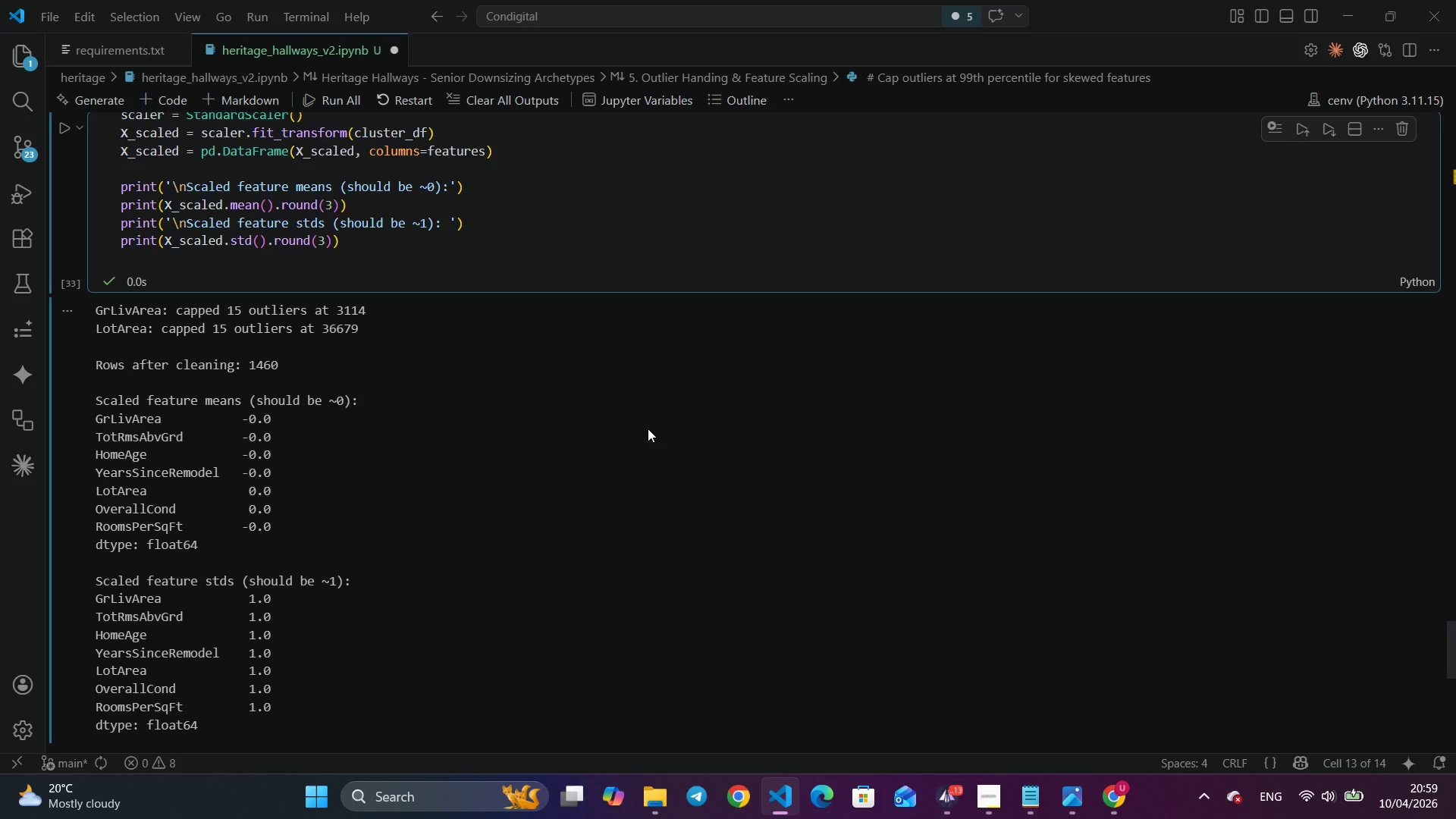 
wait(54.42)
 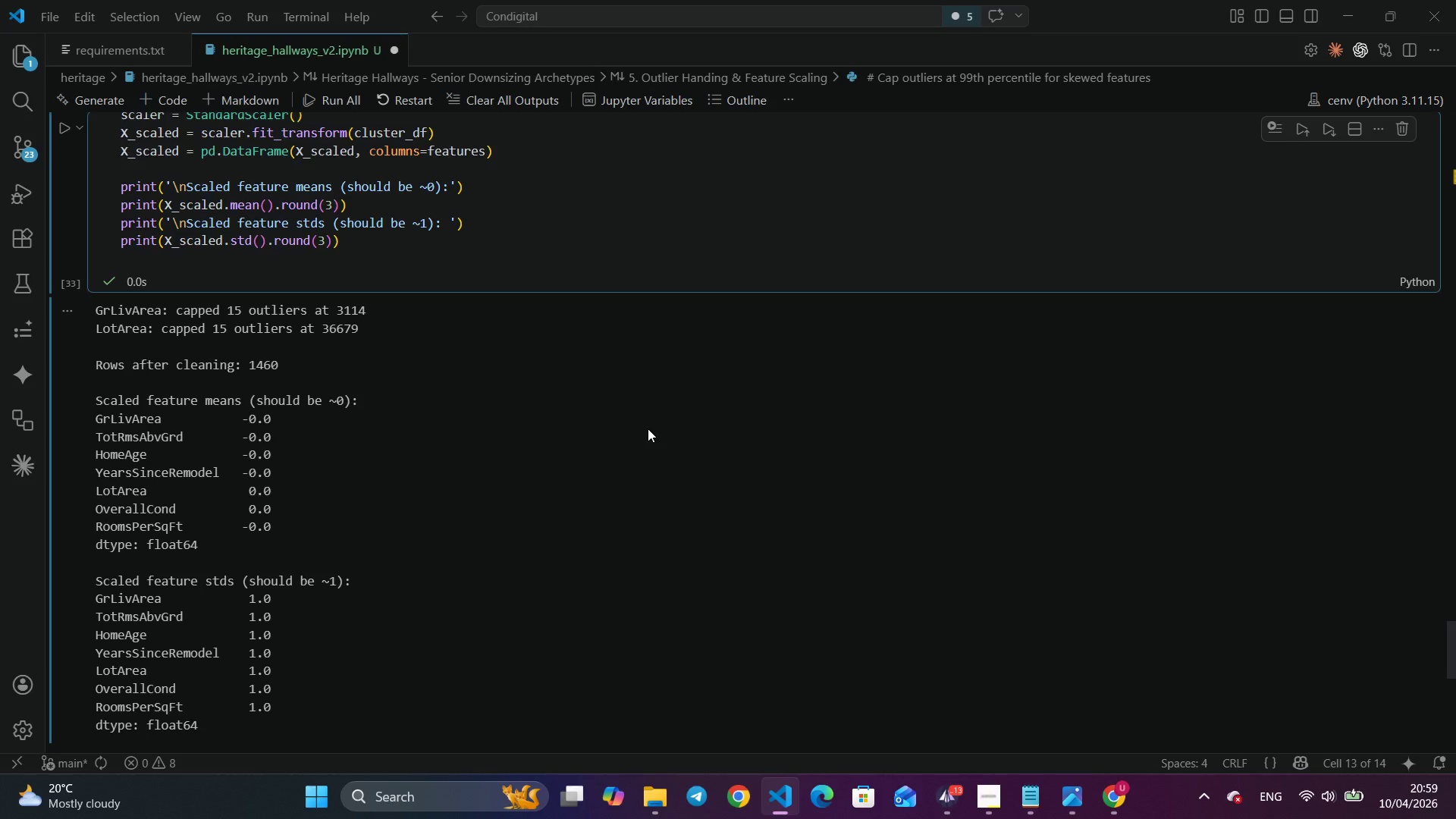 
scroll: coordinate [562, 700], scroll_direction: up, amount: 20.0
 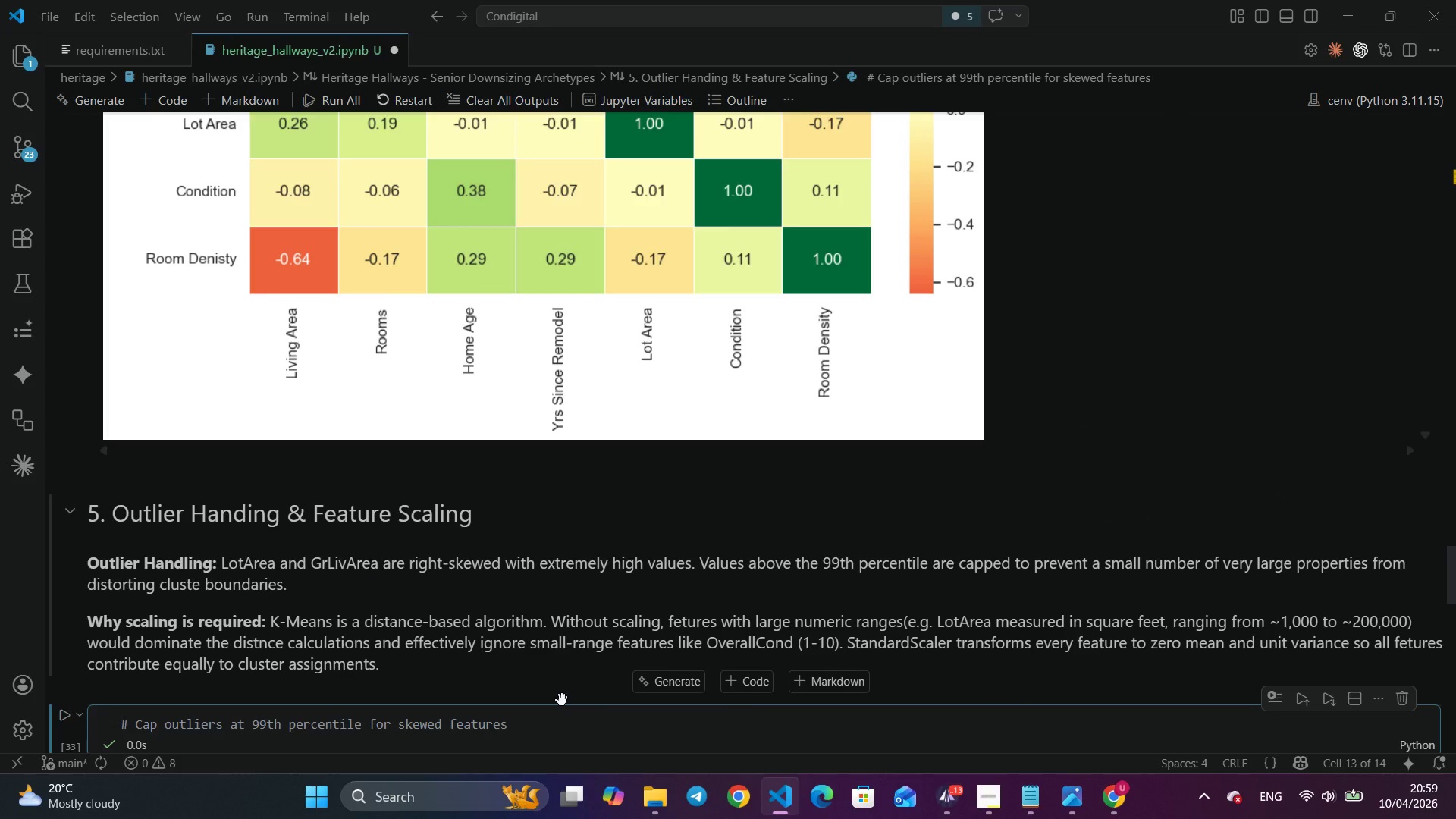 
scroll: coordinate [562, 700], scroll_direction: down, amount: 18.0
 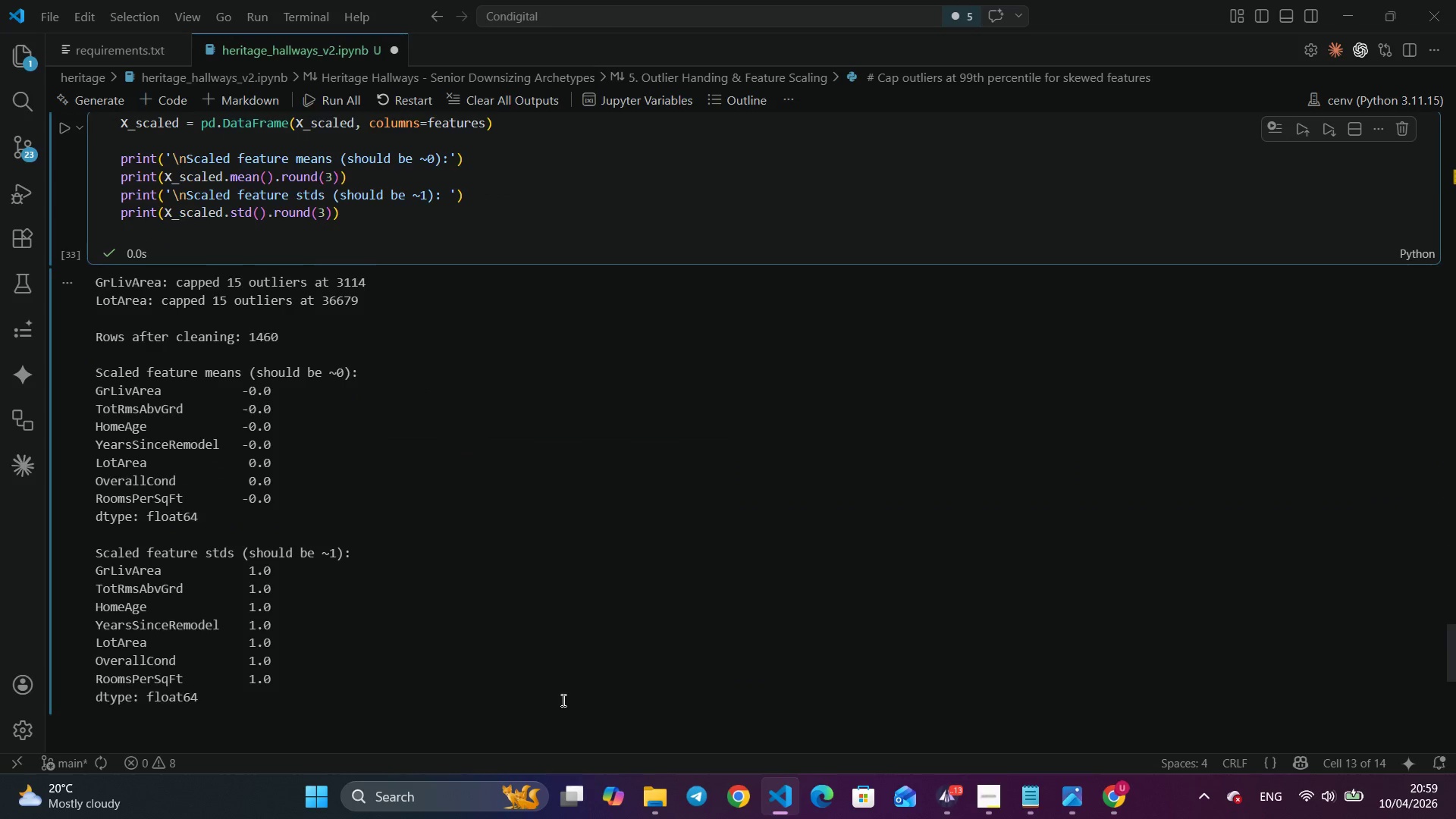 
scroll: coordinate [562, 700], scroll_direction: up, amount: 26.0
 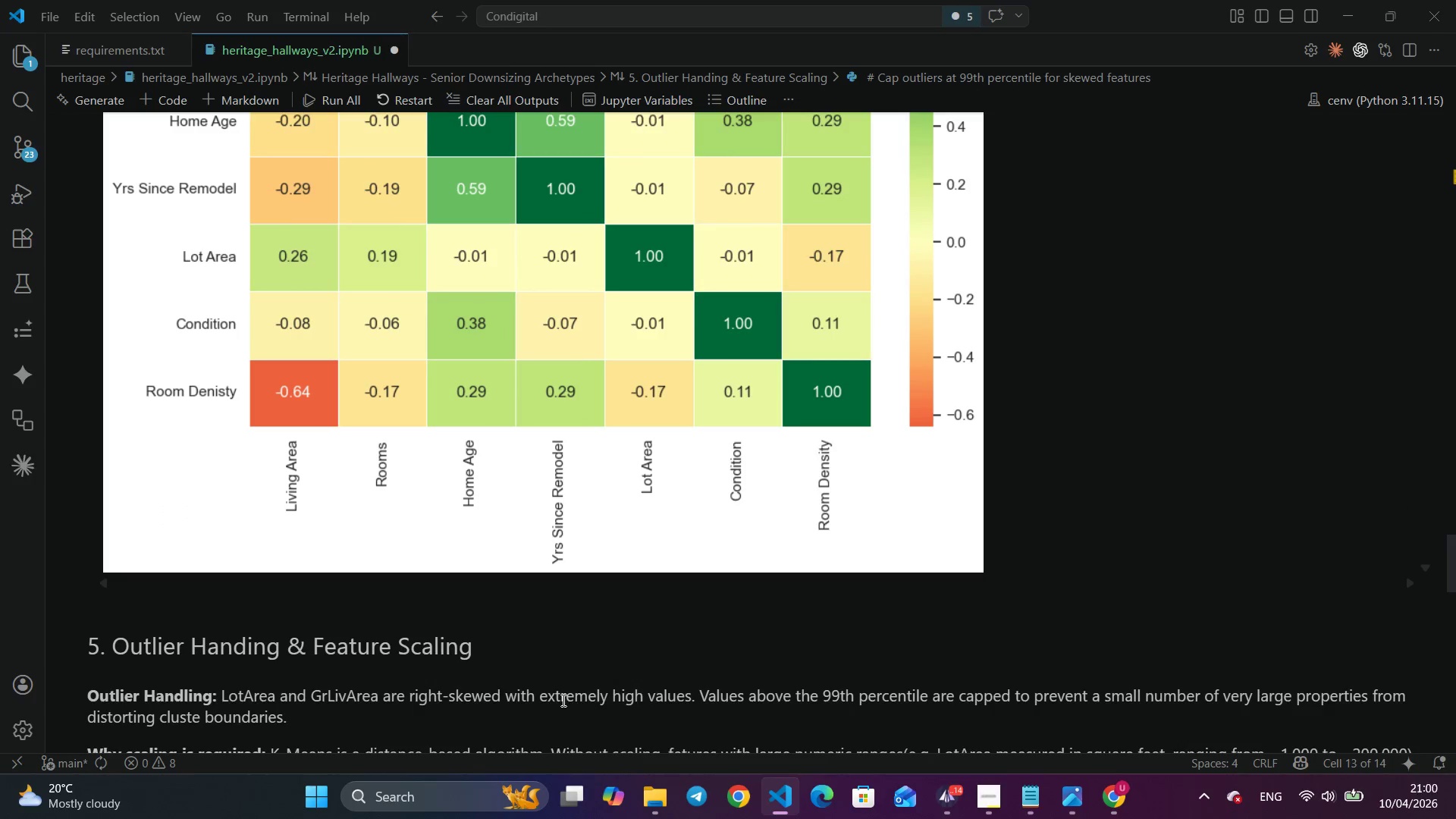 
wait(14.18)
 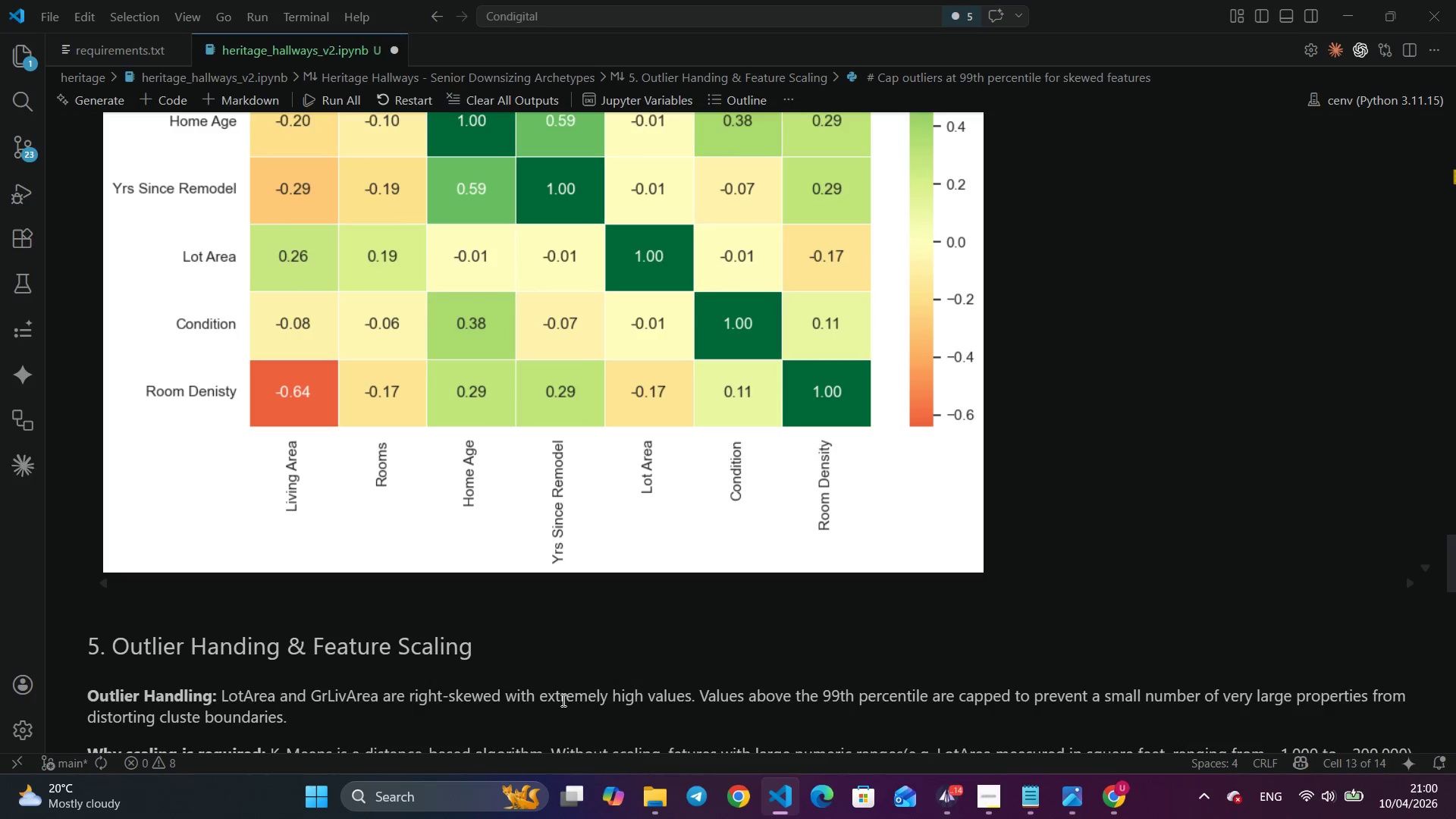 
scroll: coordinate [548, 645], scroll_direction: down, amount: 36.0
 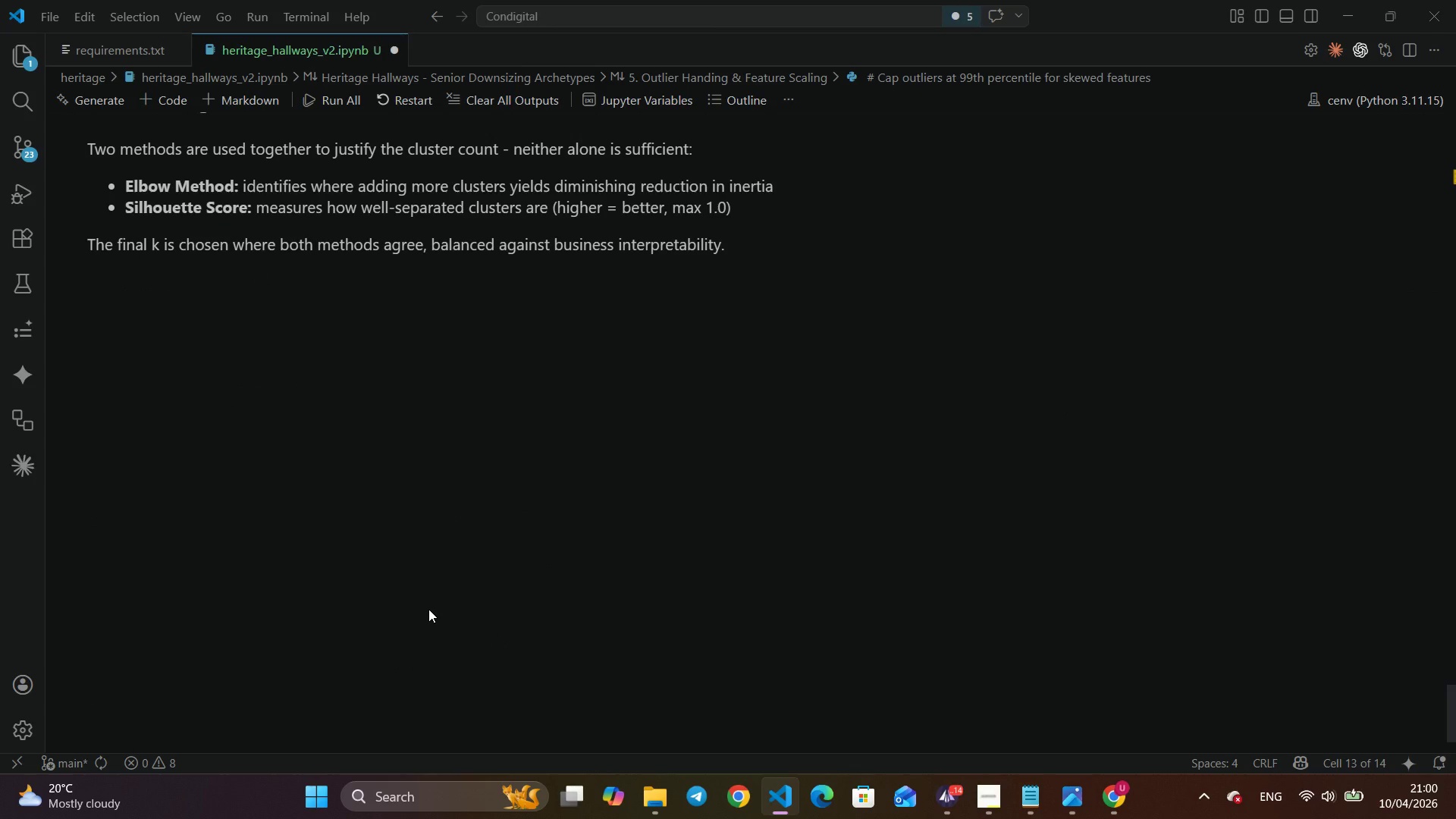 
wait(6.78)
 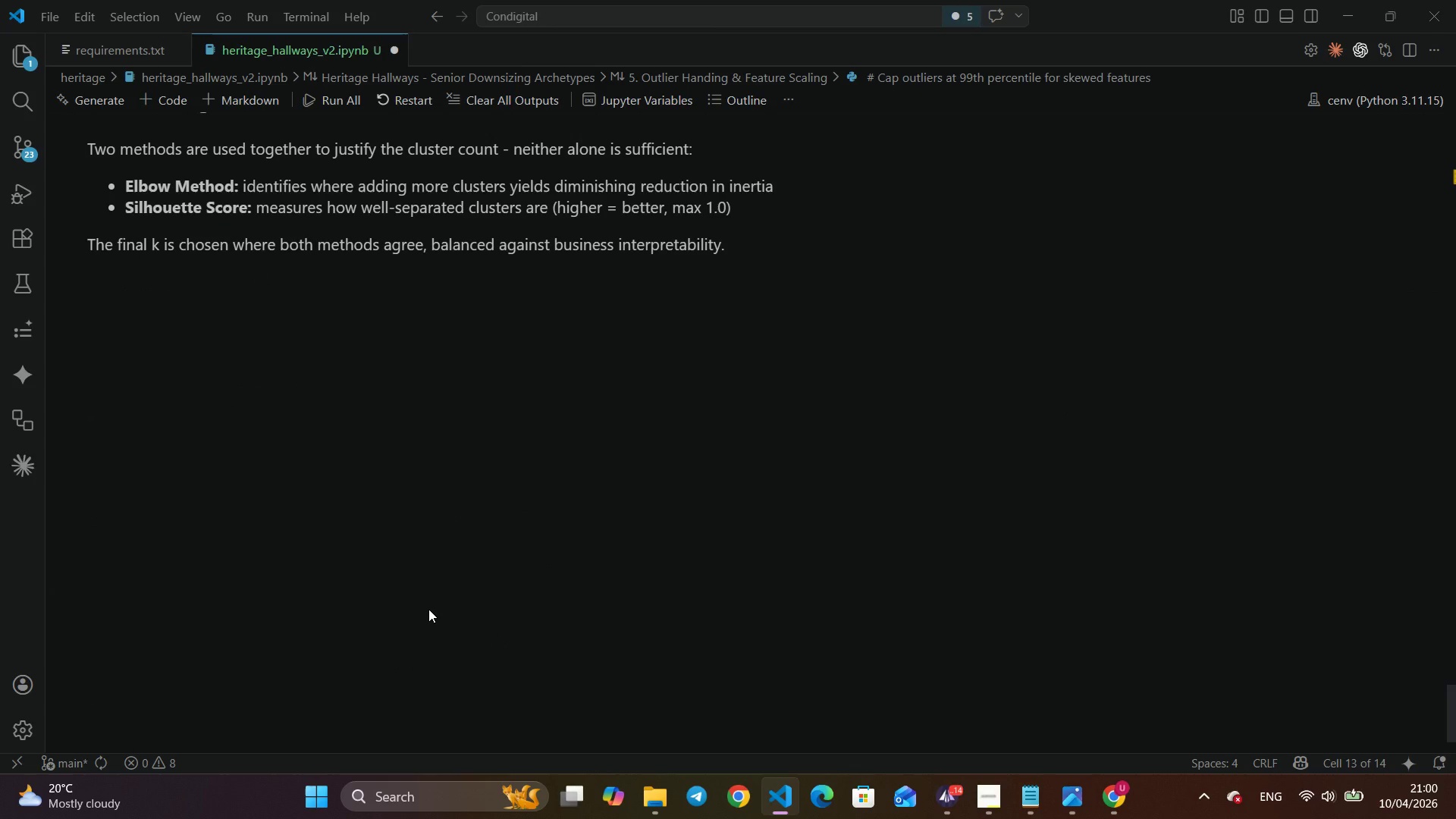 
key(Alt+Tab)
 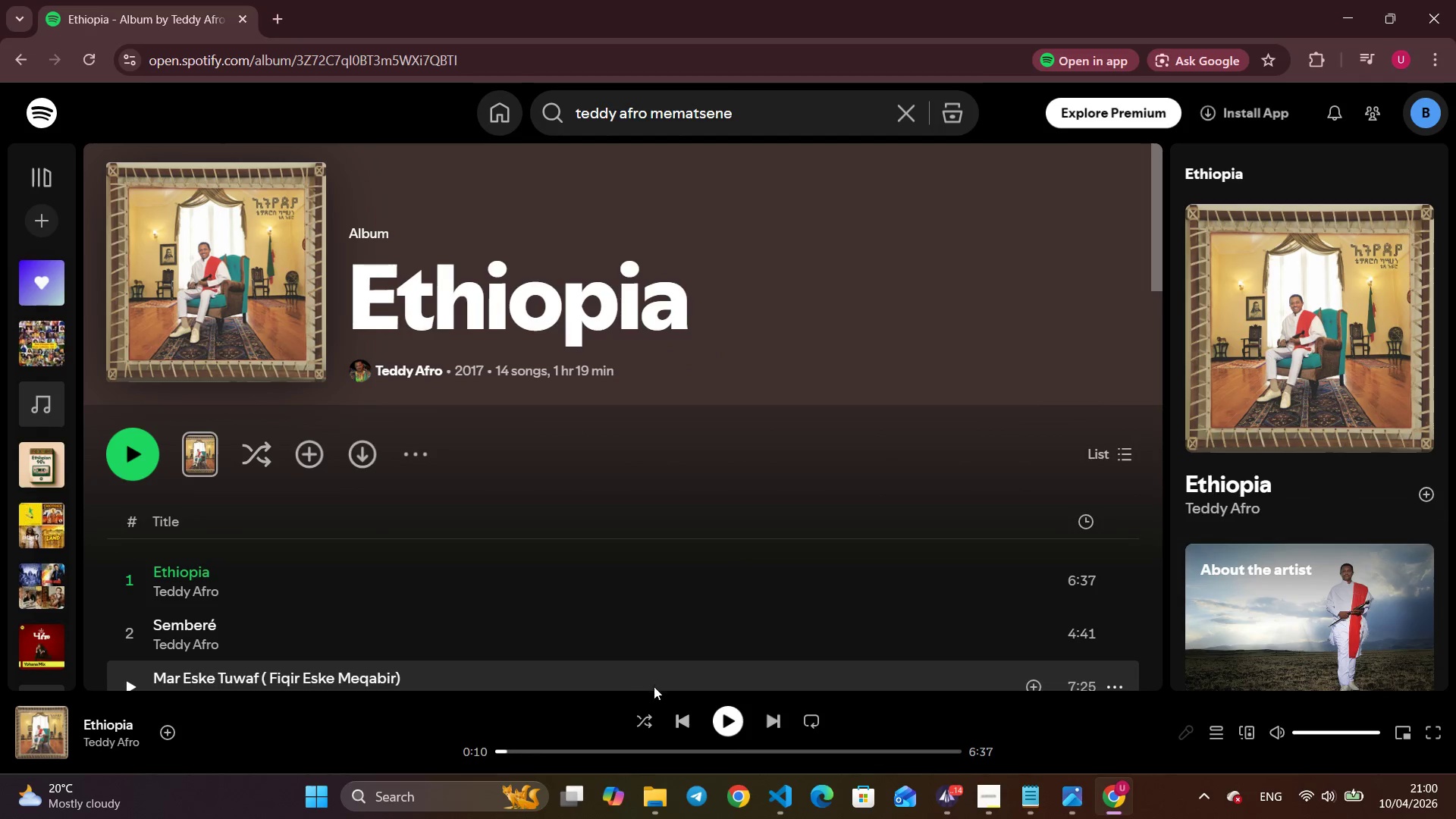 
left_click([729, 718])
 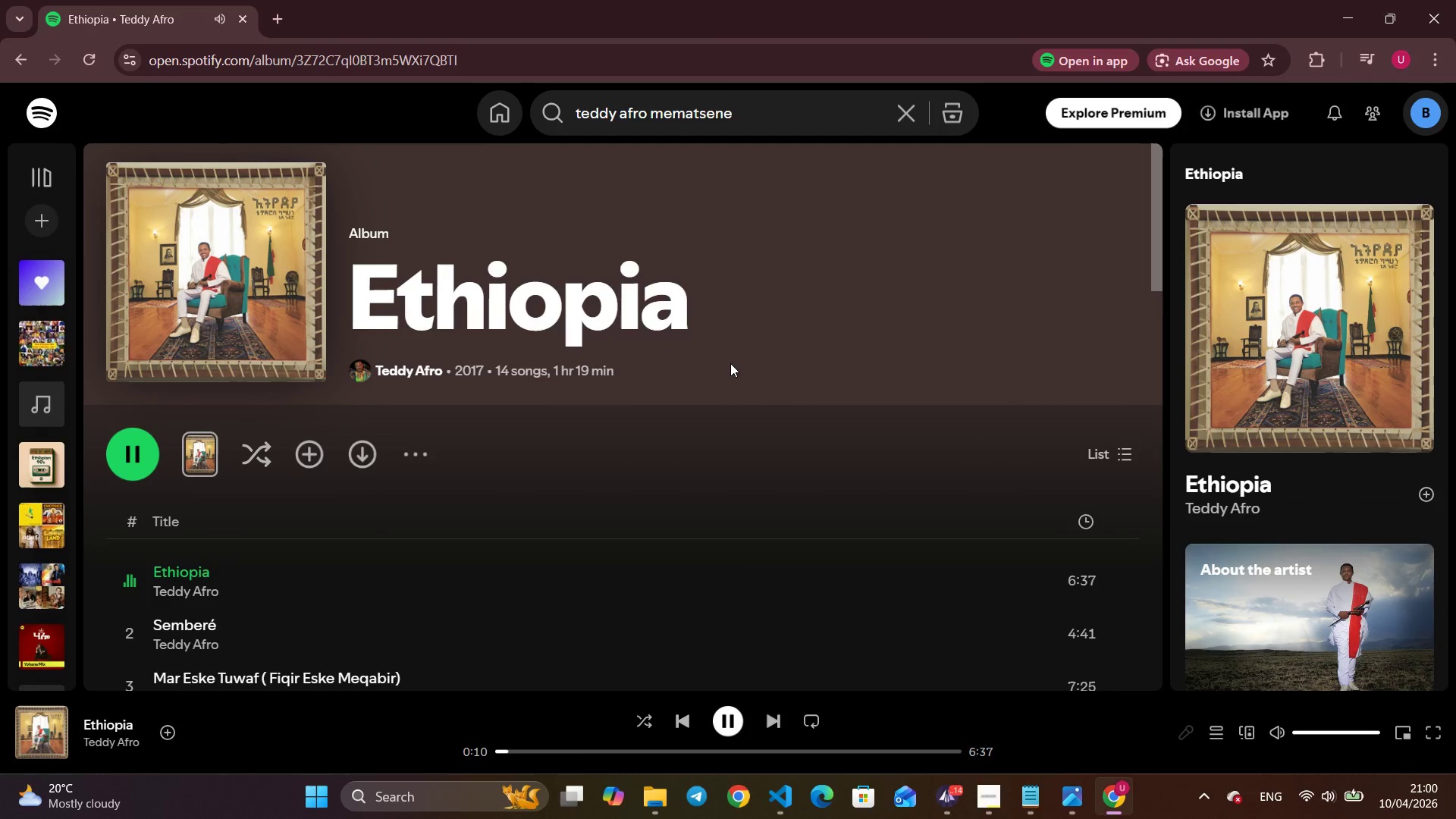 
key(Alt+Tab)
 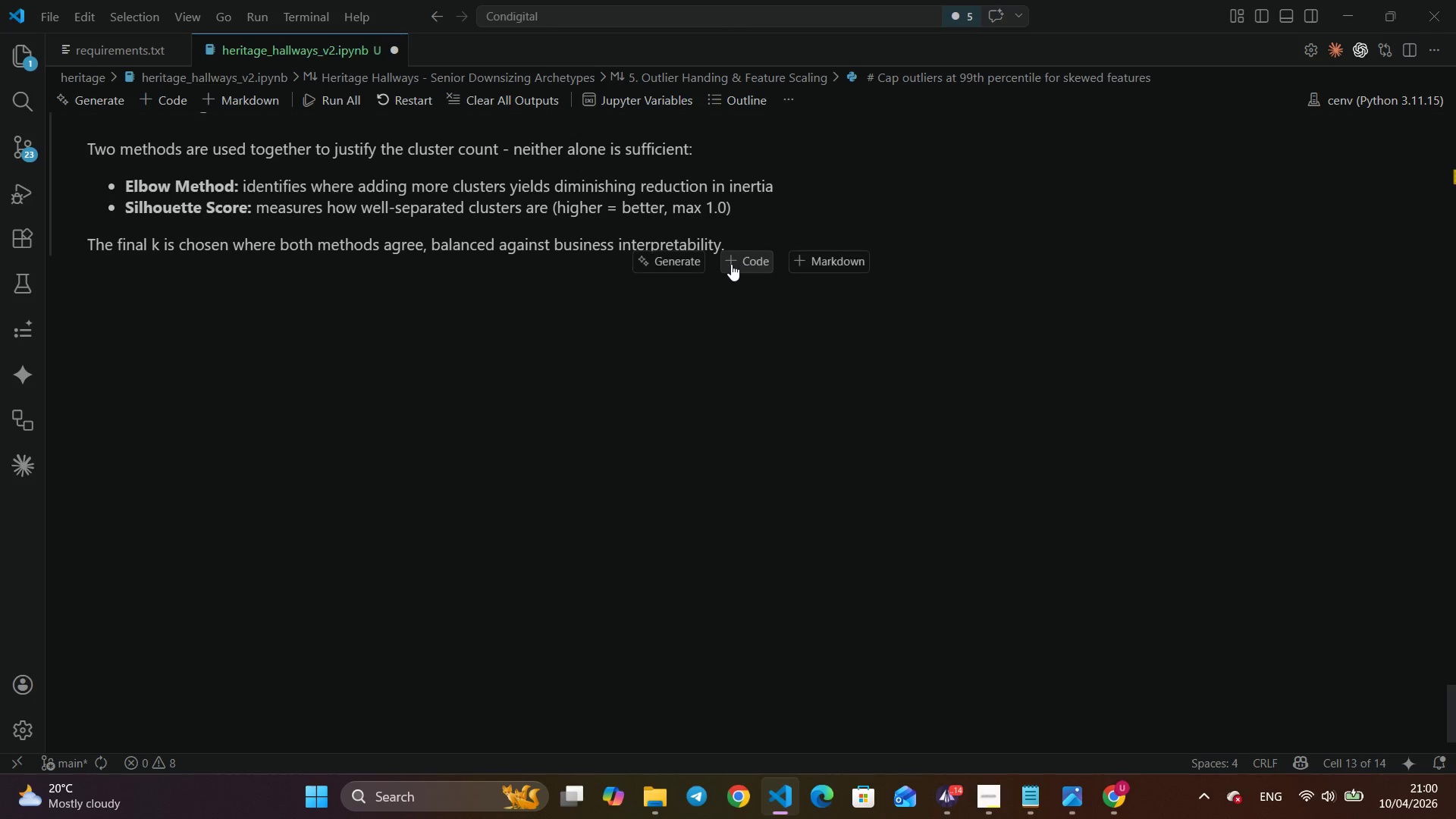 
key(Control+S)
 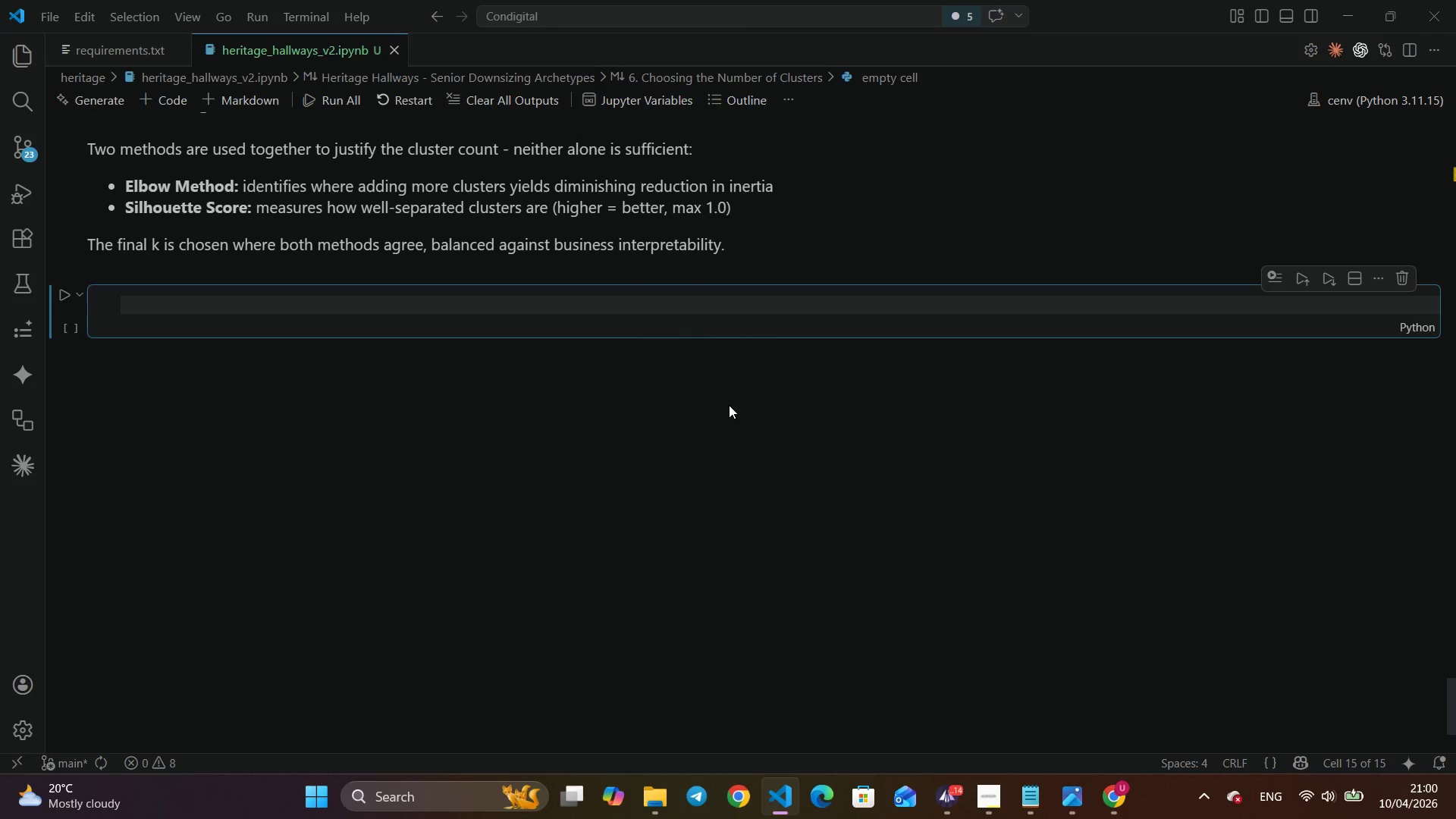 
scroll: coordinate [728, 405], scroll_direction: down, amount: 1.0
 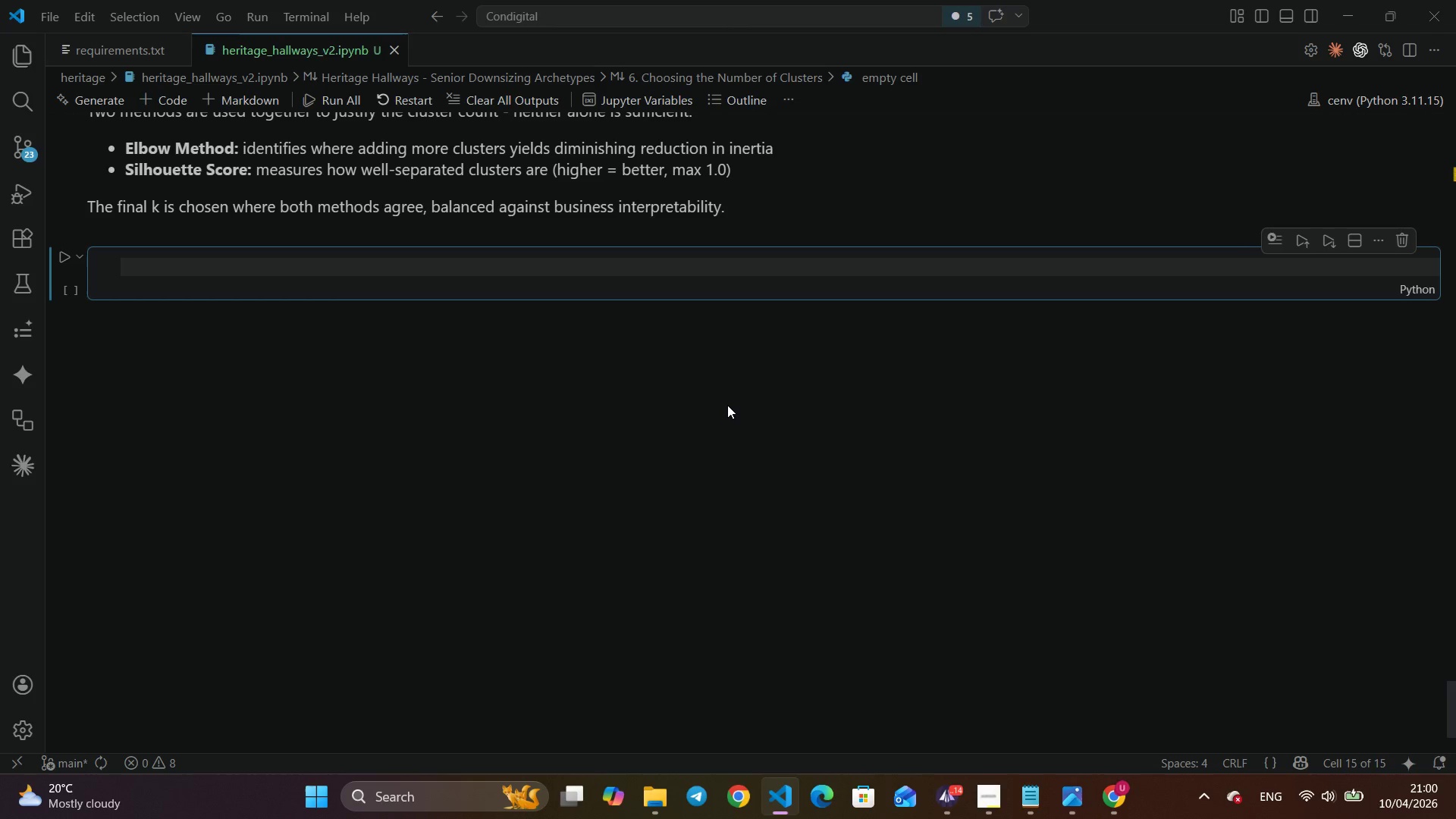 
key(Control+I)
 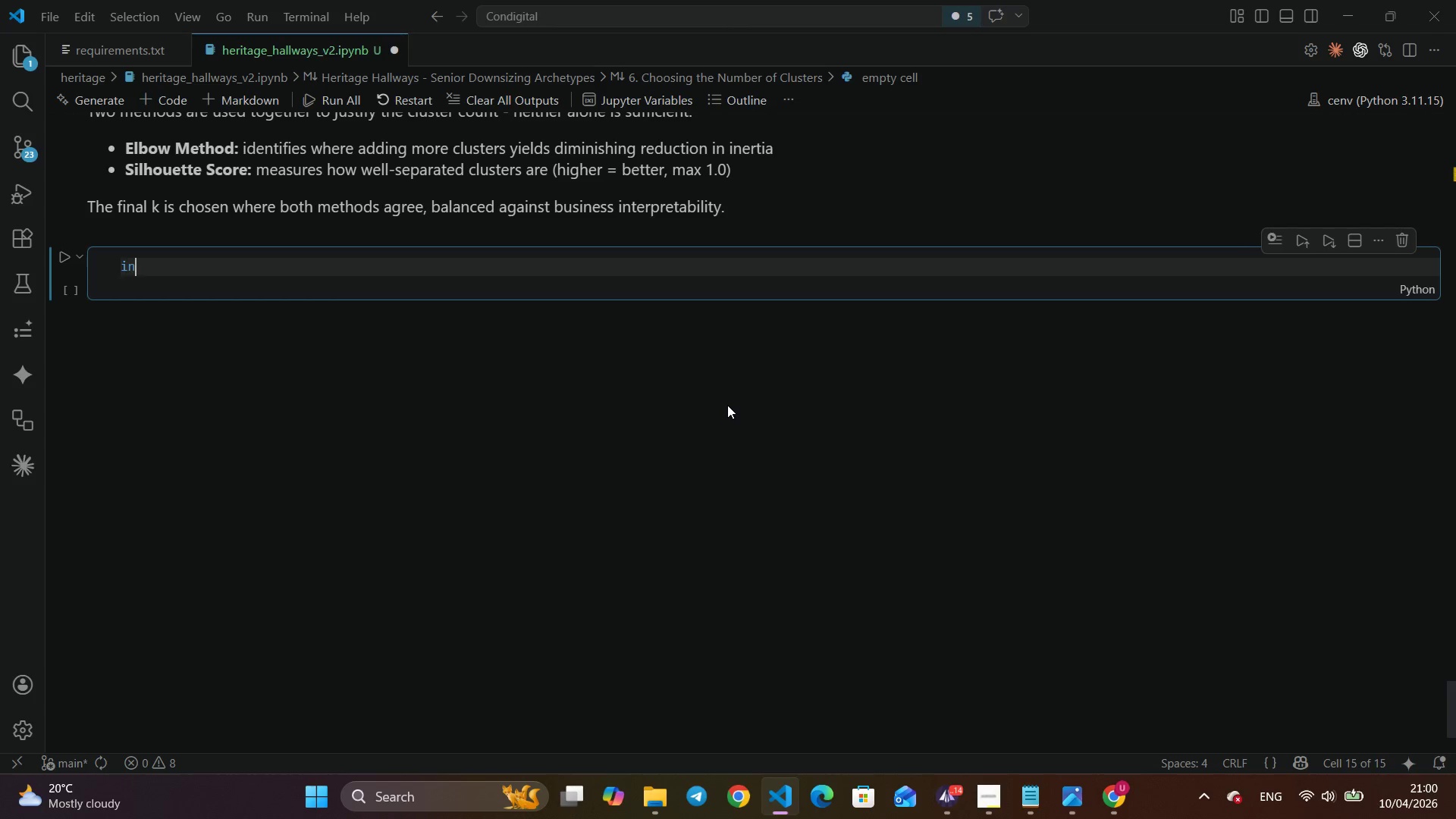 
type(nert)
 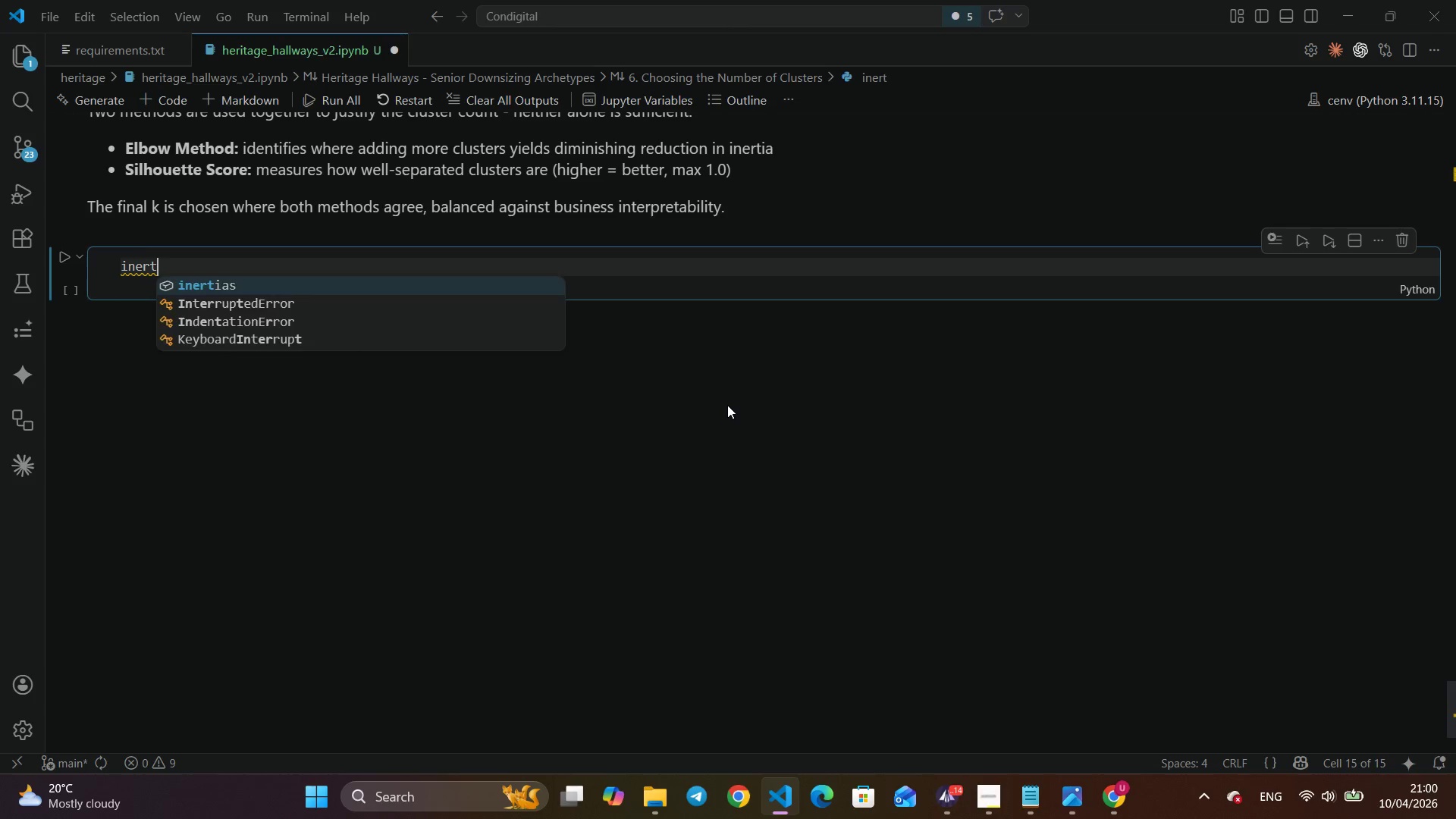 
key(Enter)
 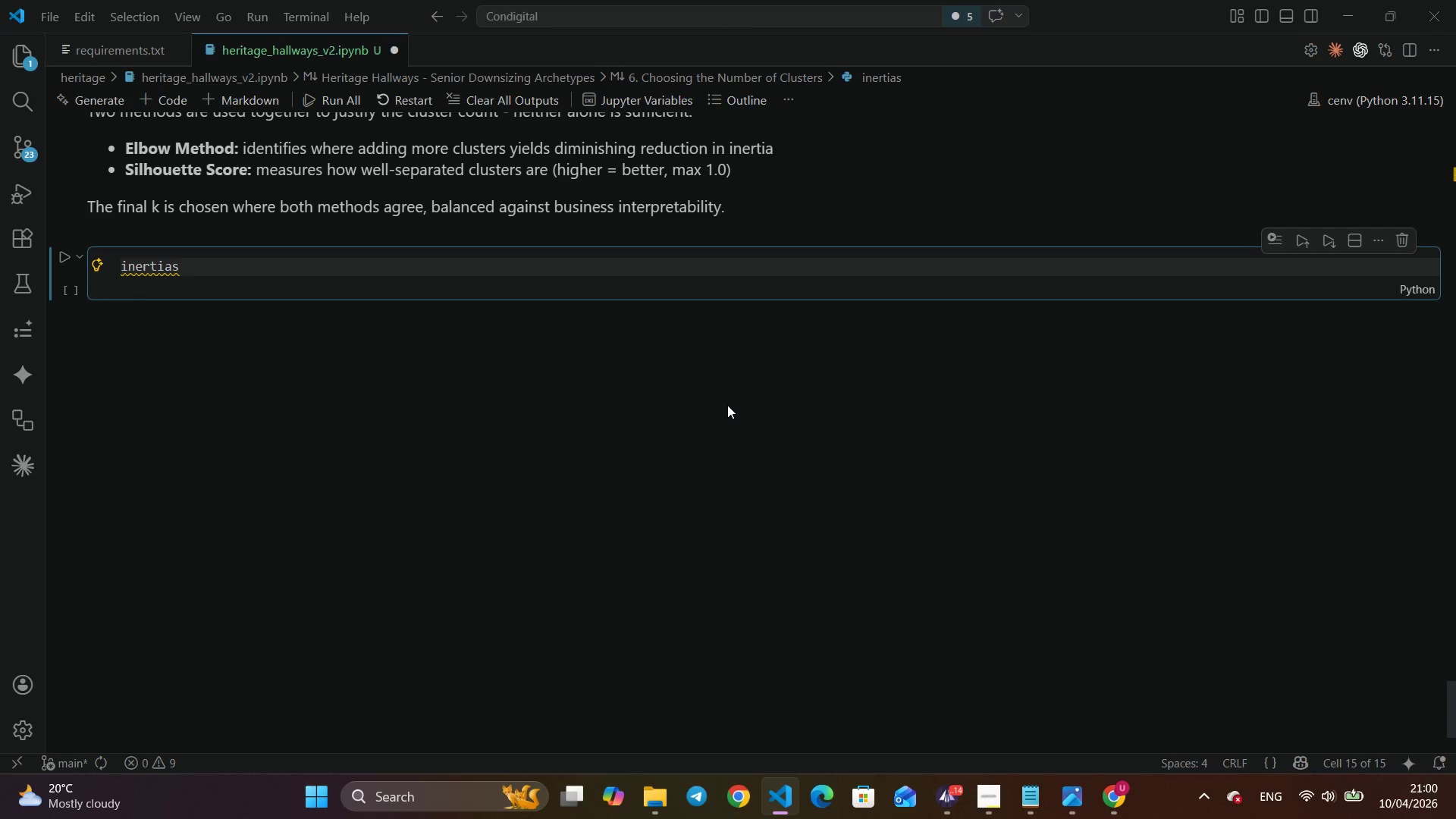 
key(Space)
 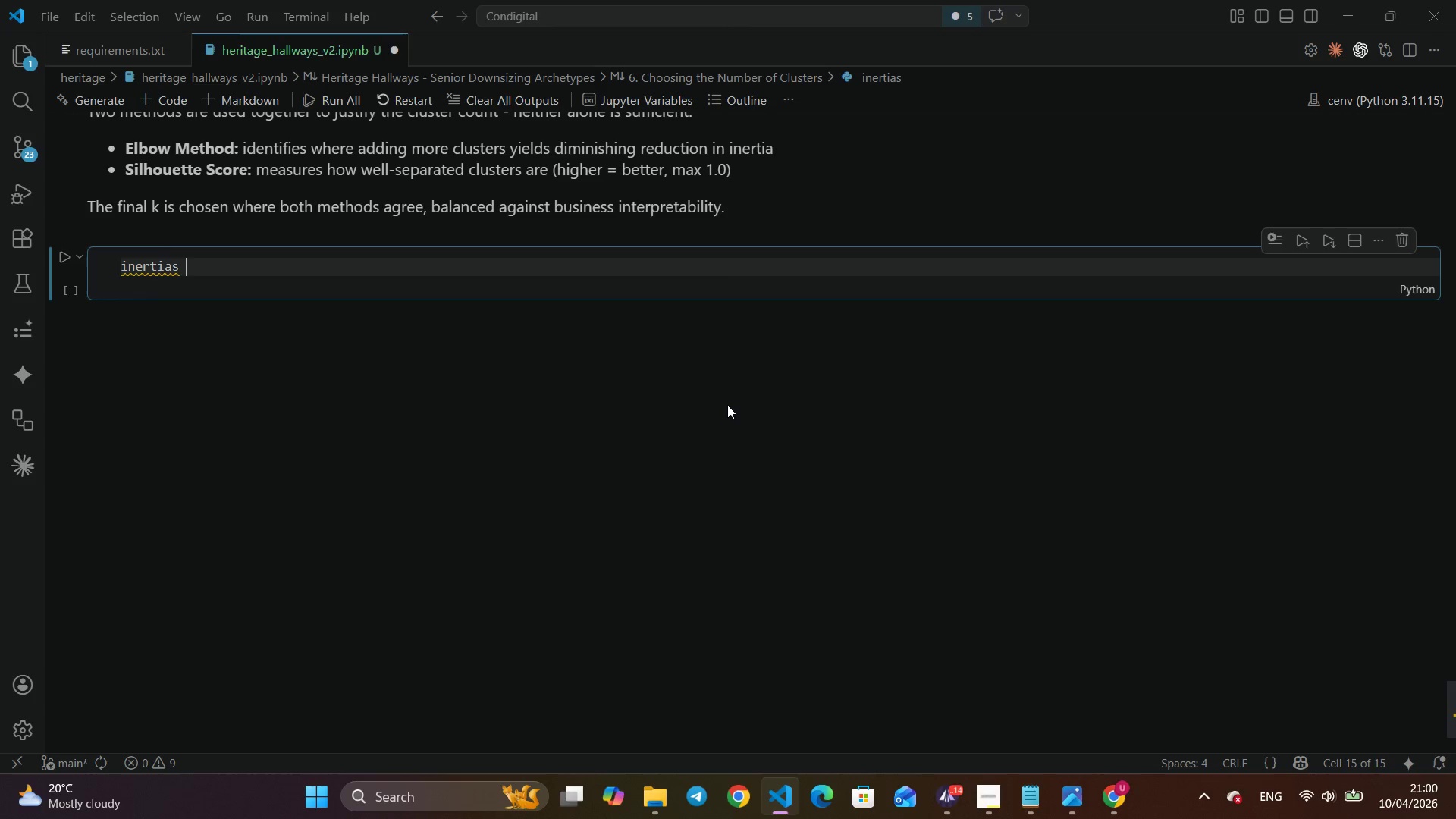 
key(Equal)
 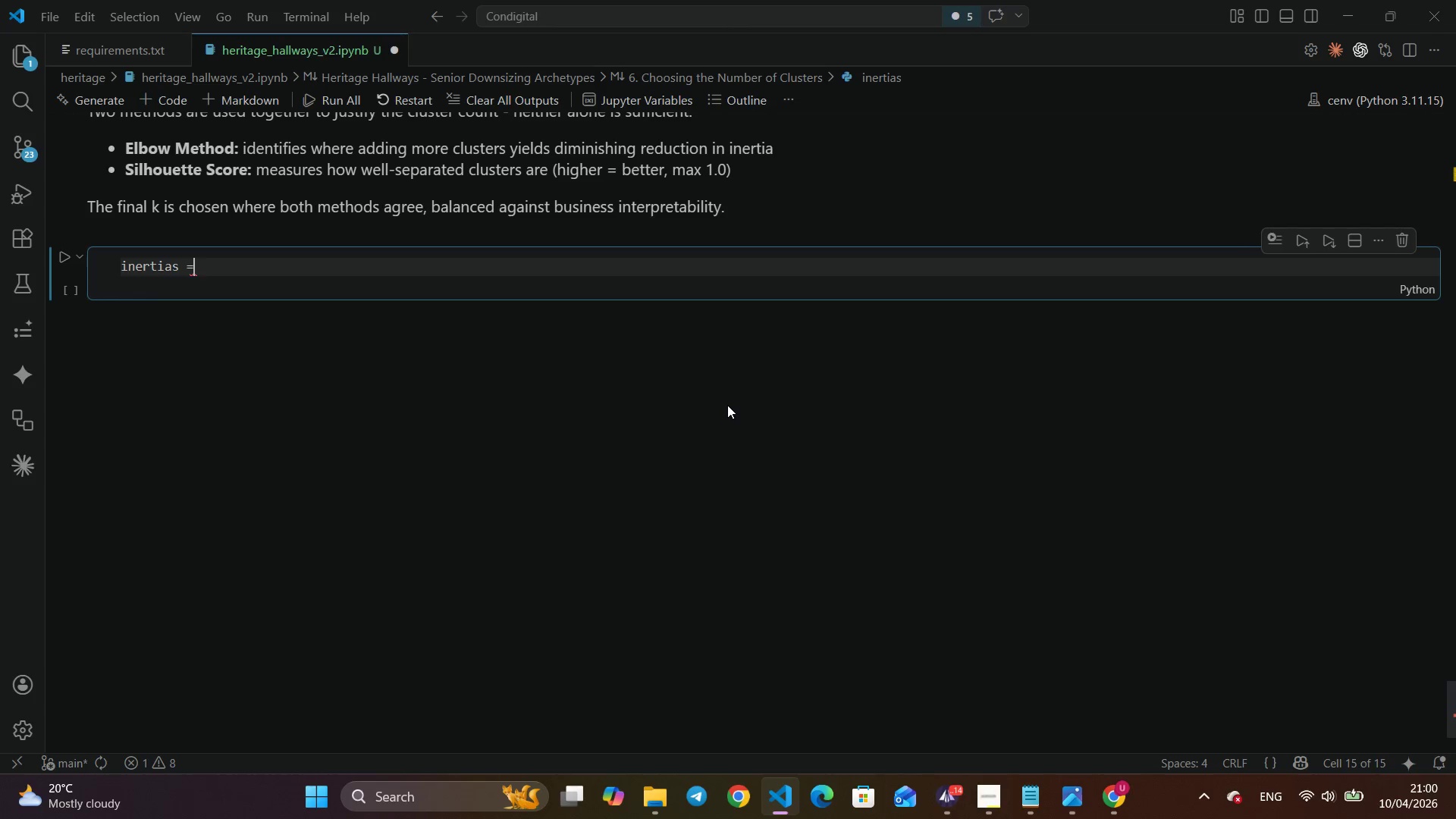 
key(Space)
 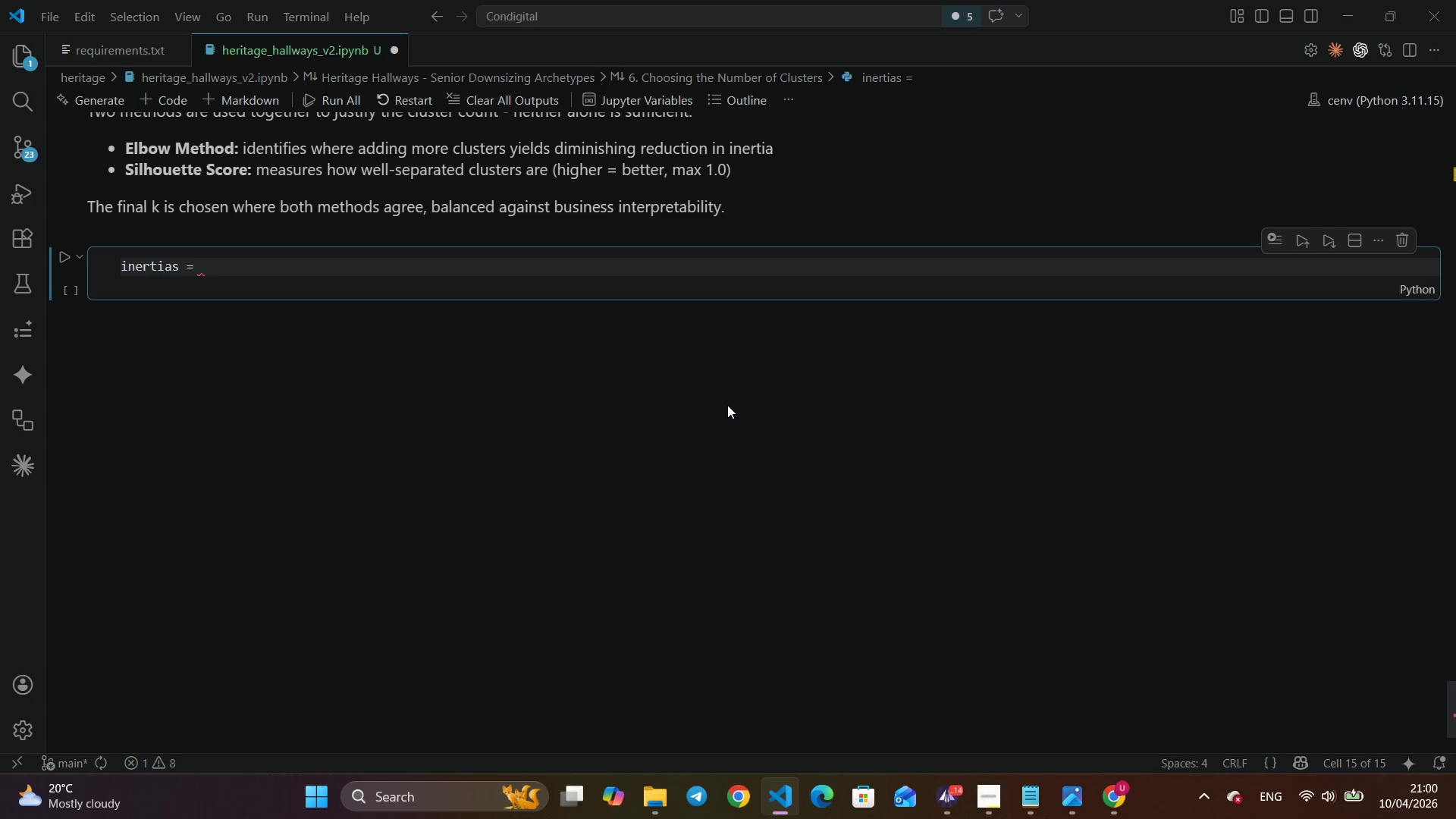 
key(BracketLeft)
 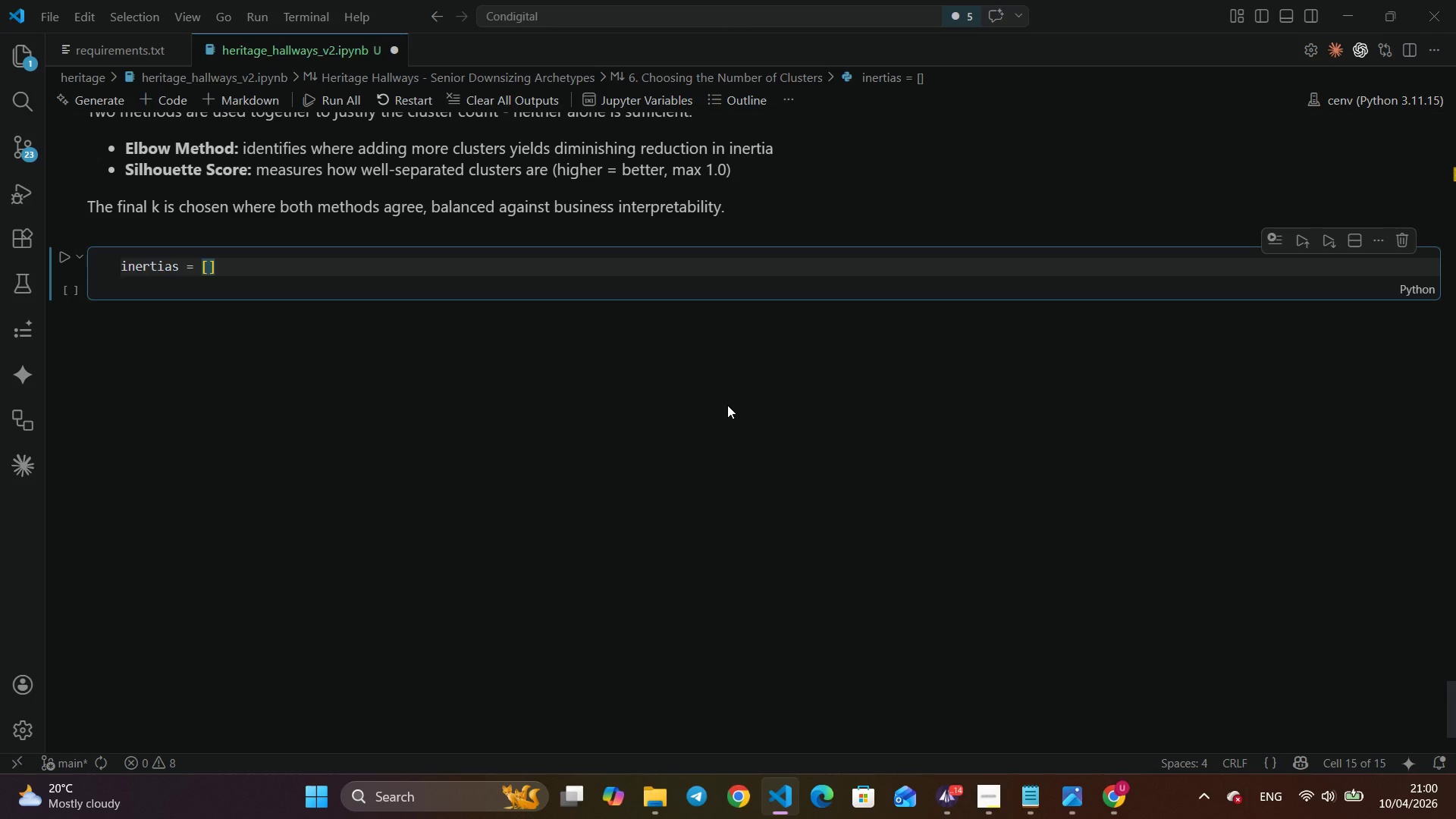 
key(ArrowRight)
 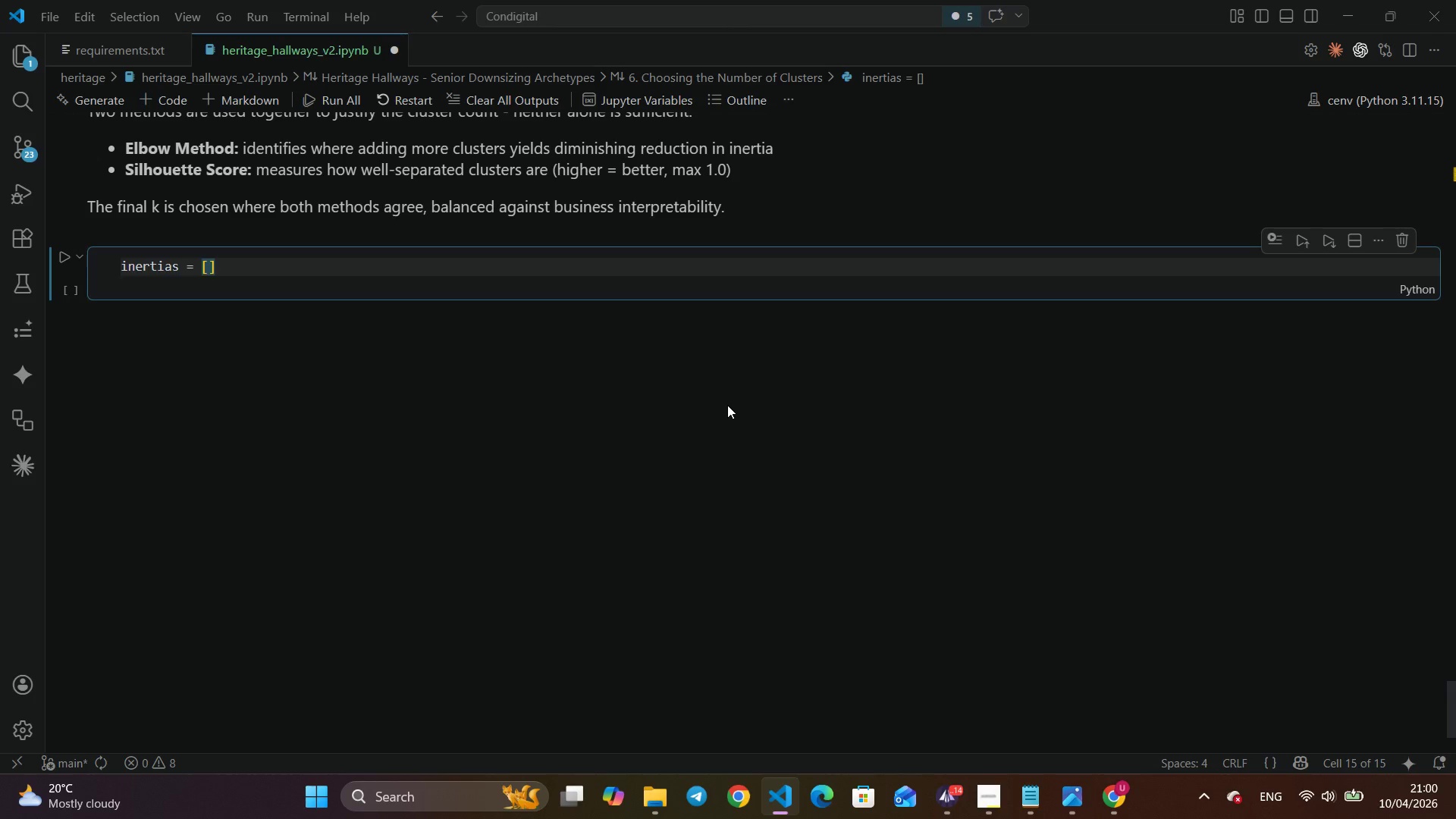 
key(Enter)
 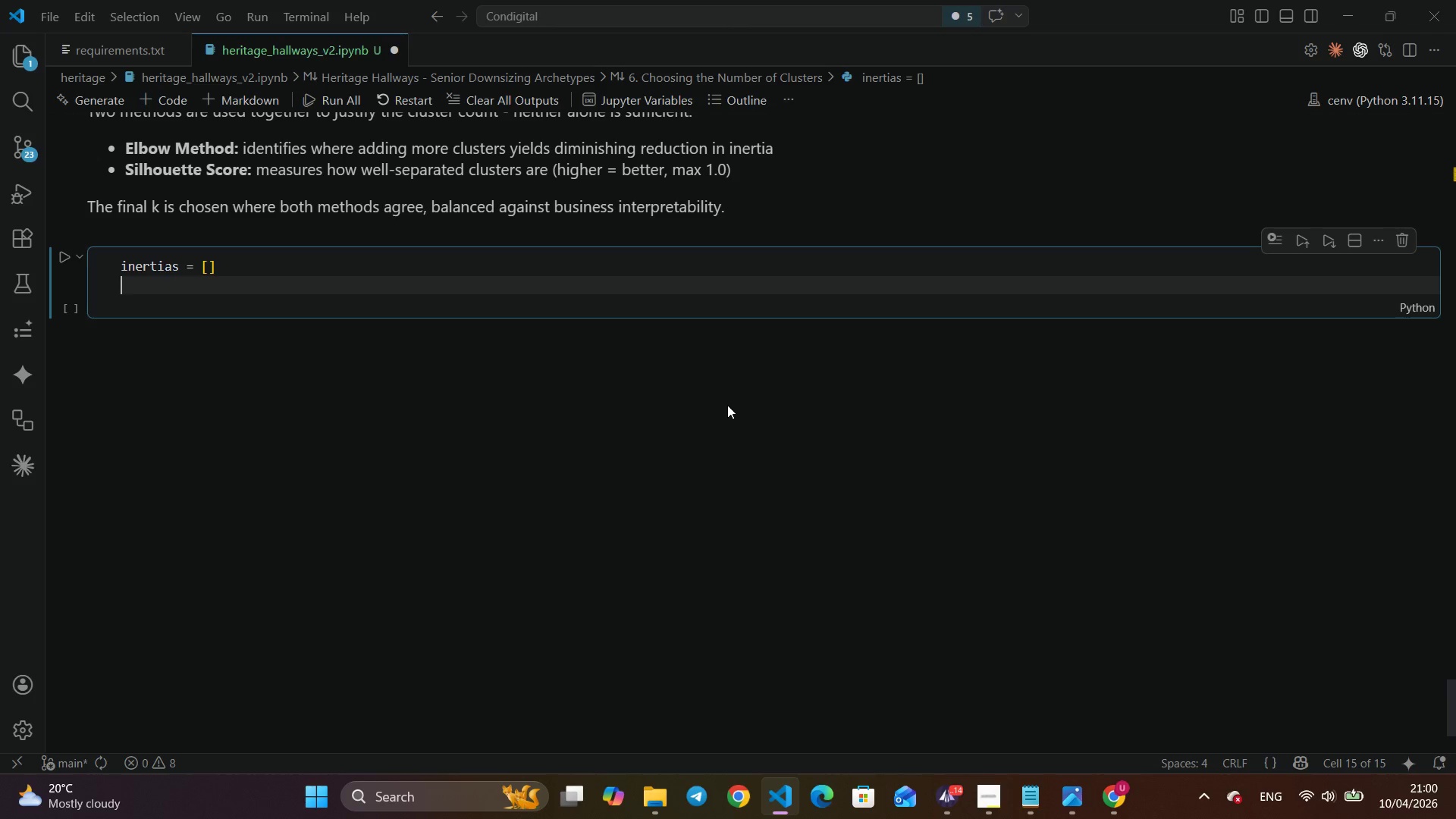 
type(sil)
 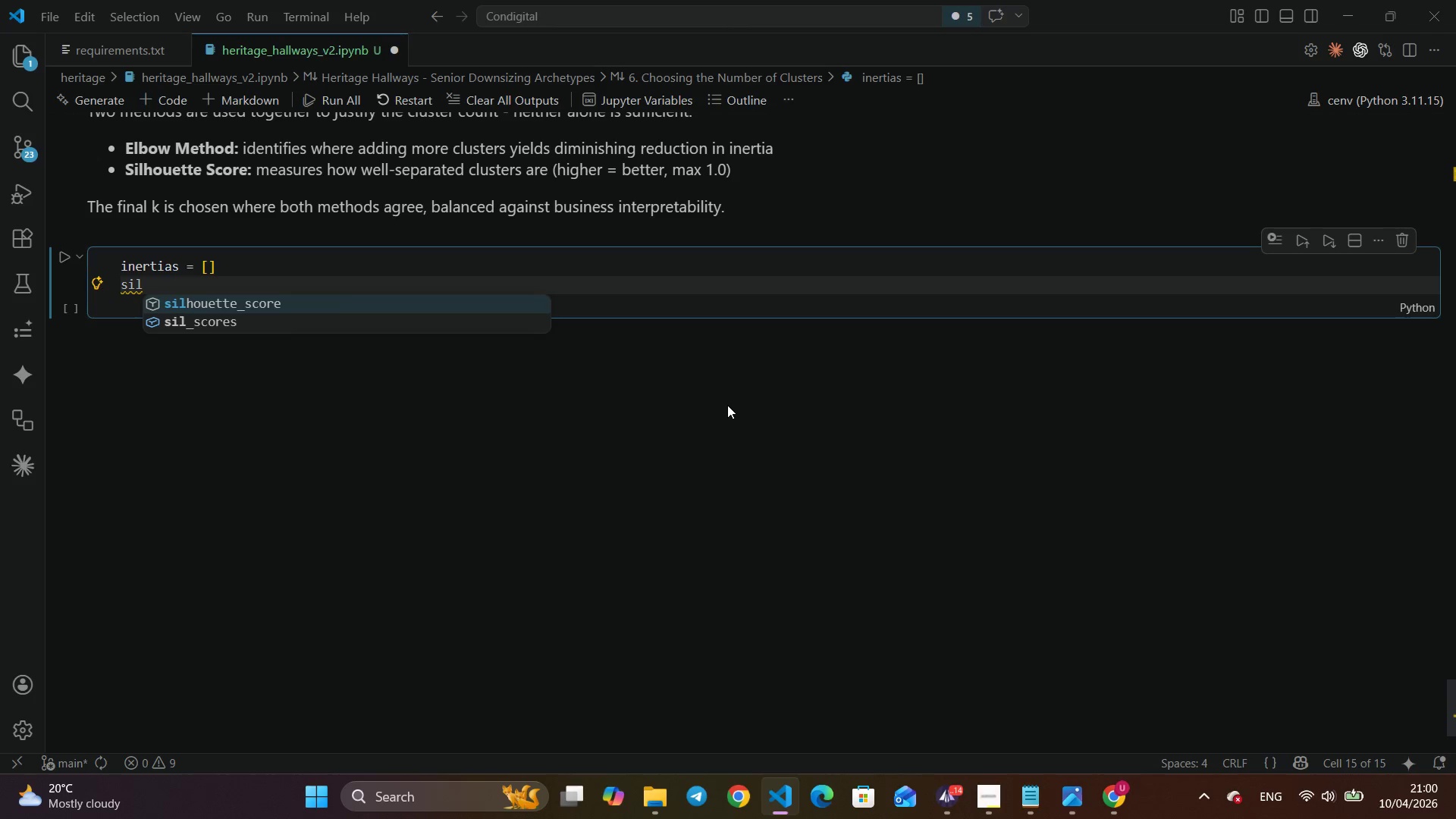 
key(ArrowDown)
 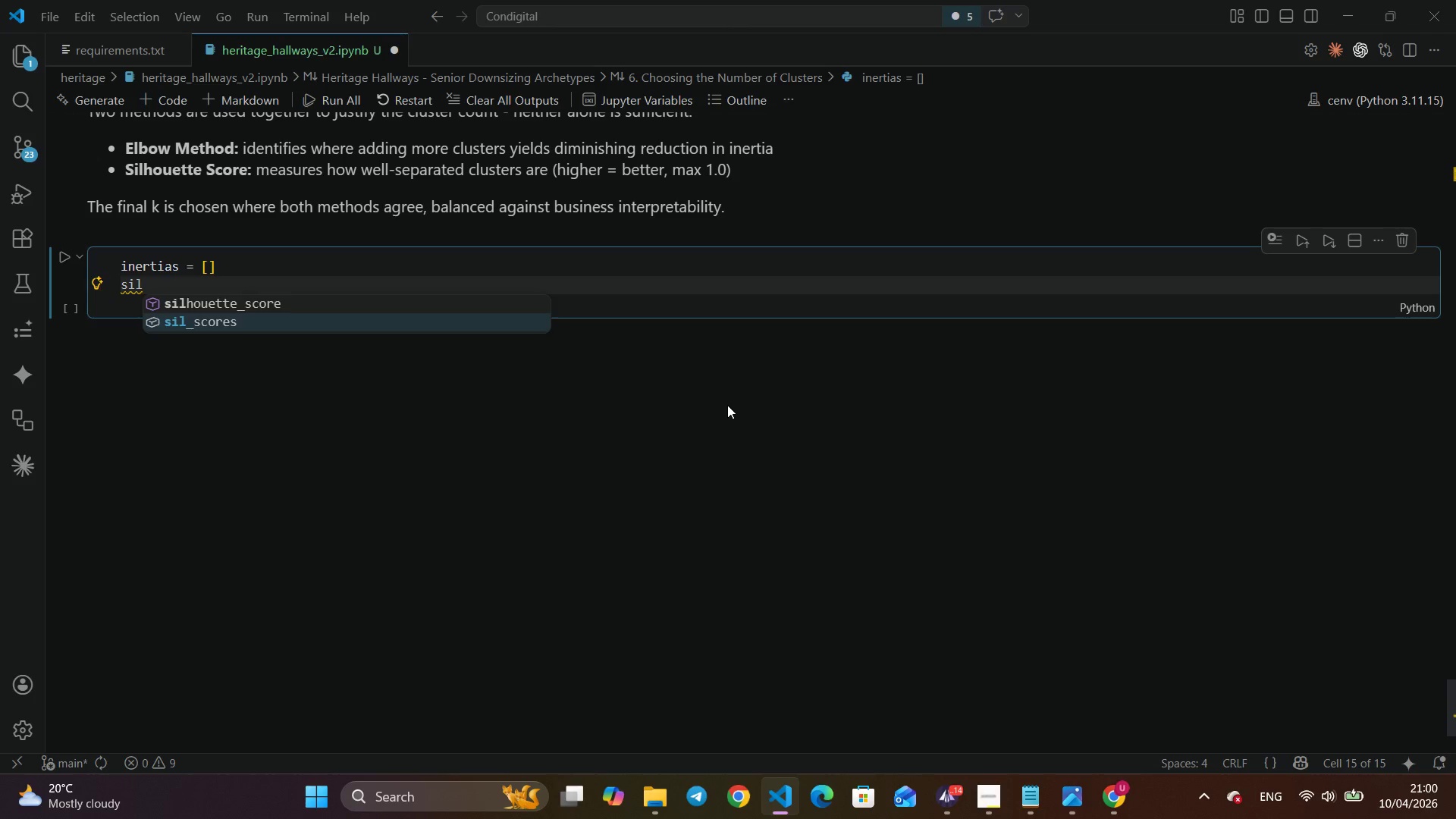 
key(Enter)
 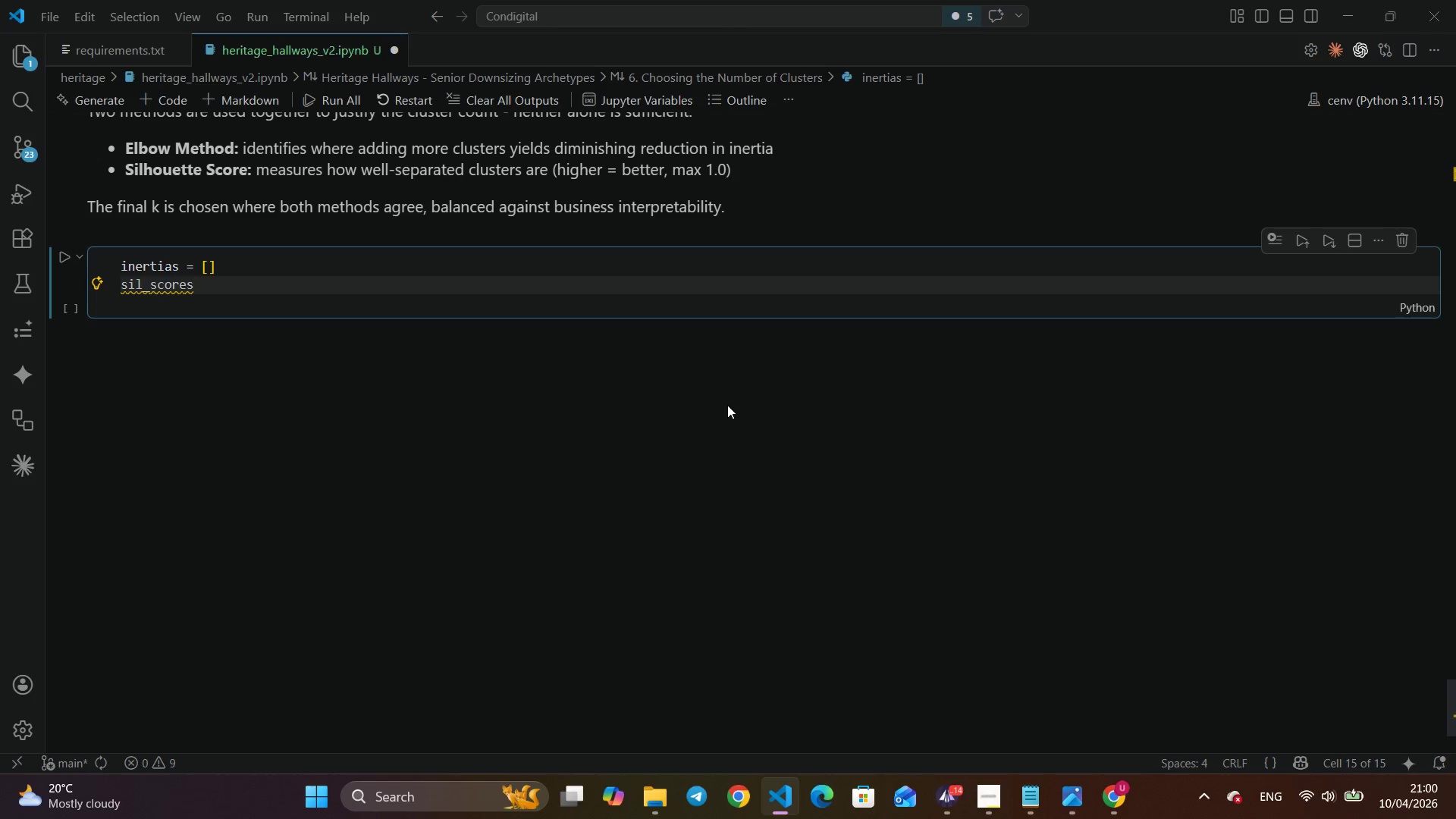 
key(Space)
 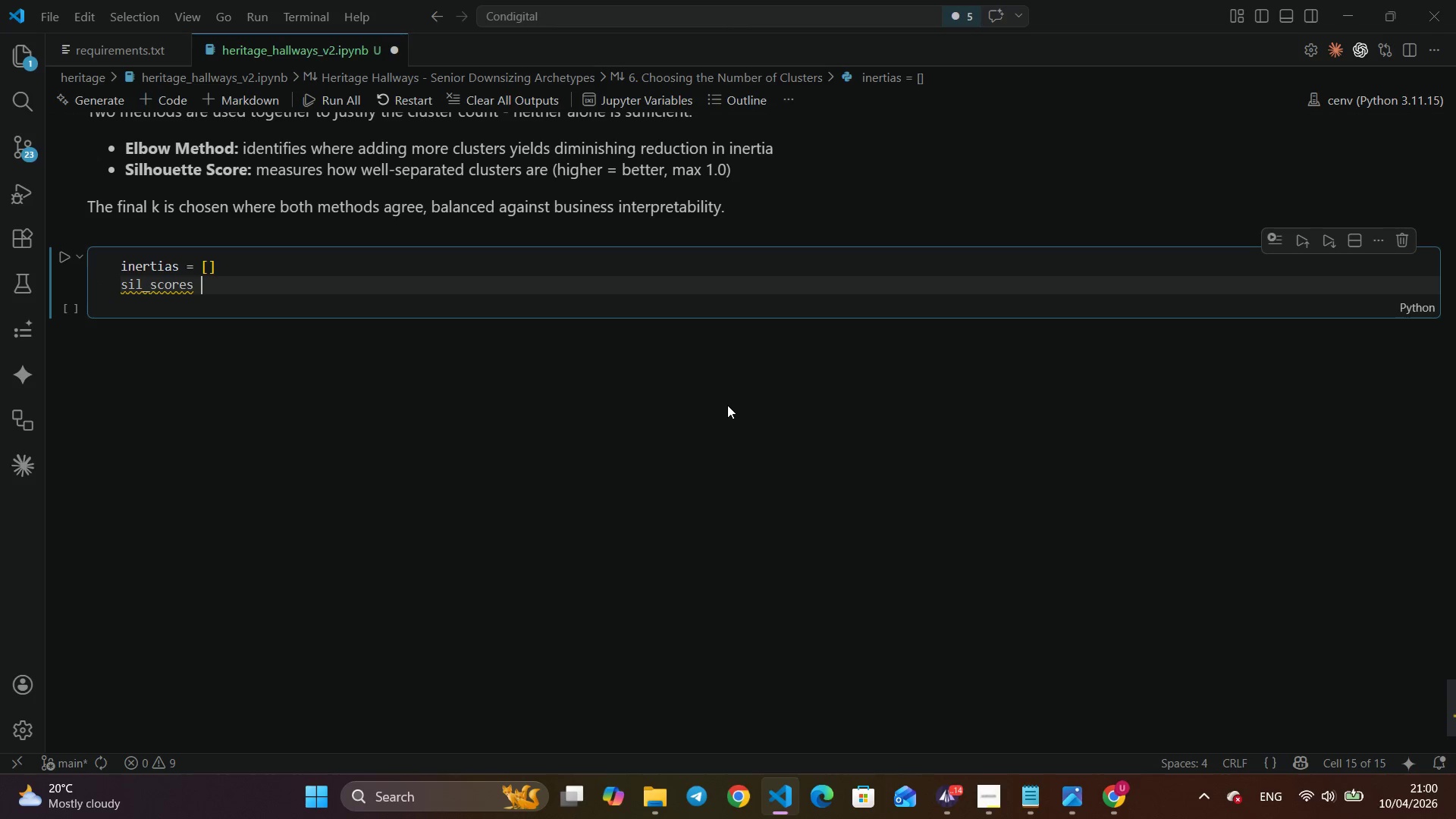 
key(Equal)
 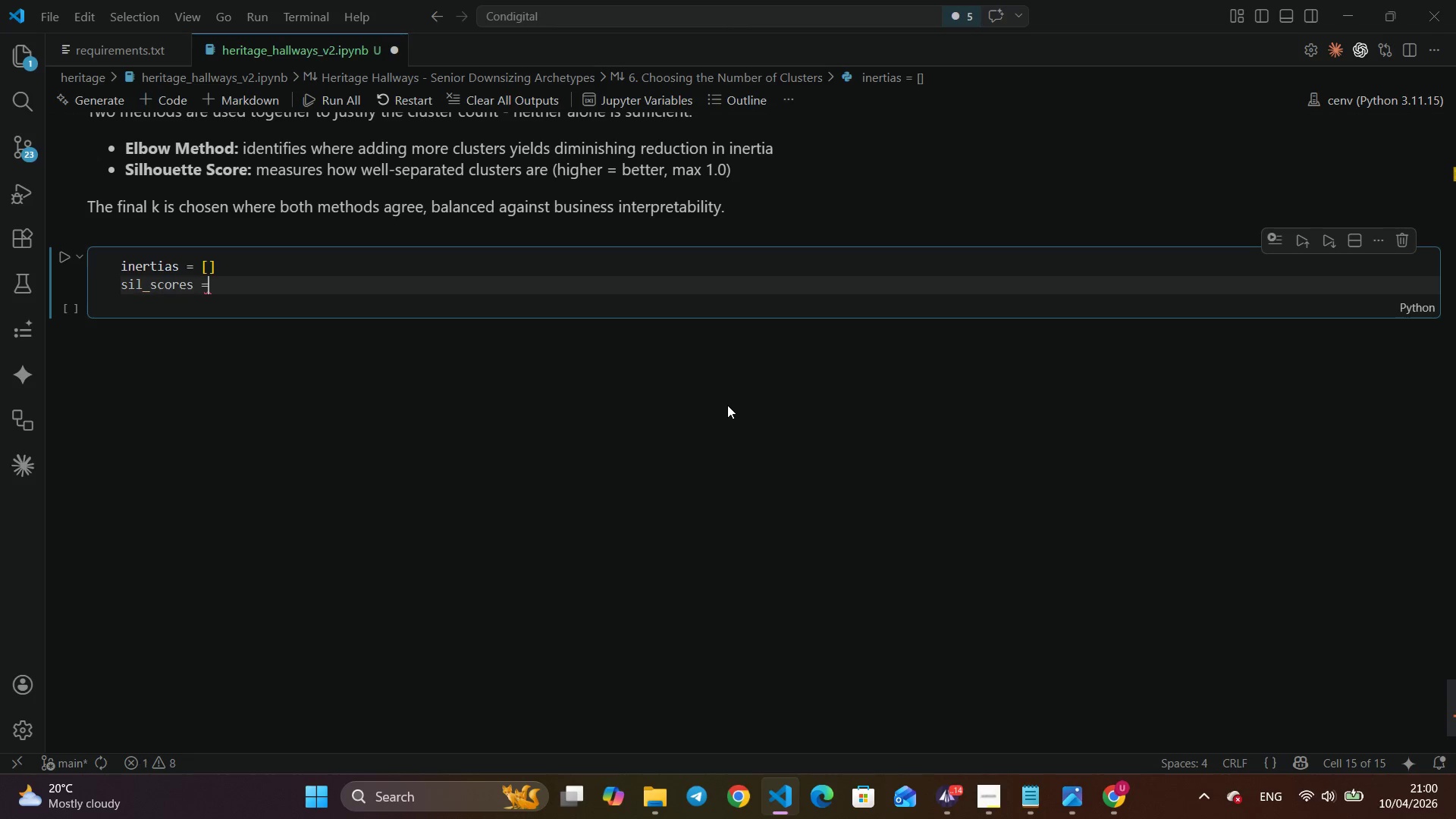 
key(Space)
 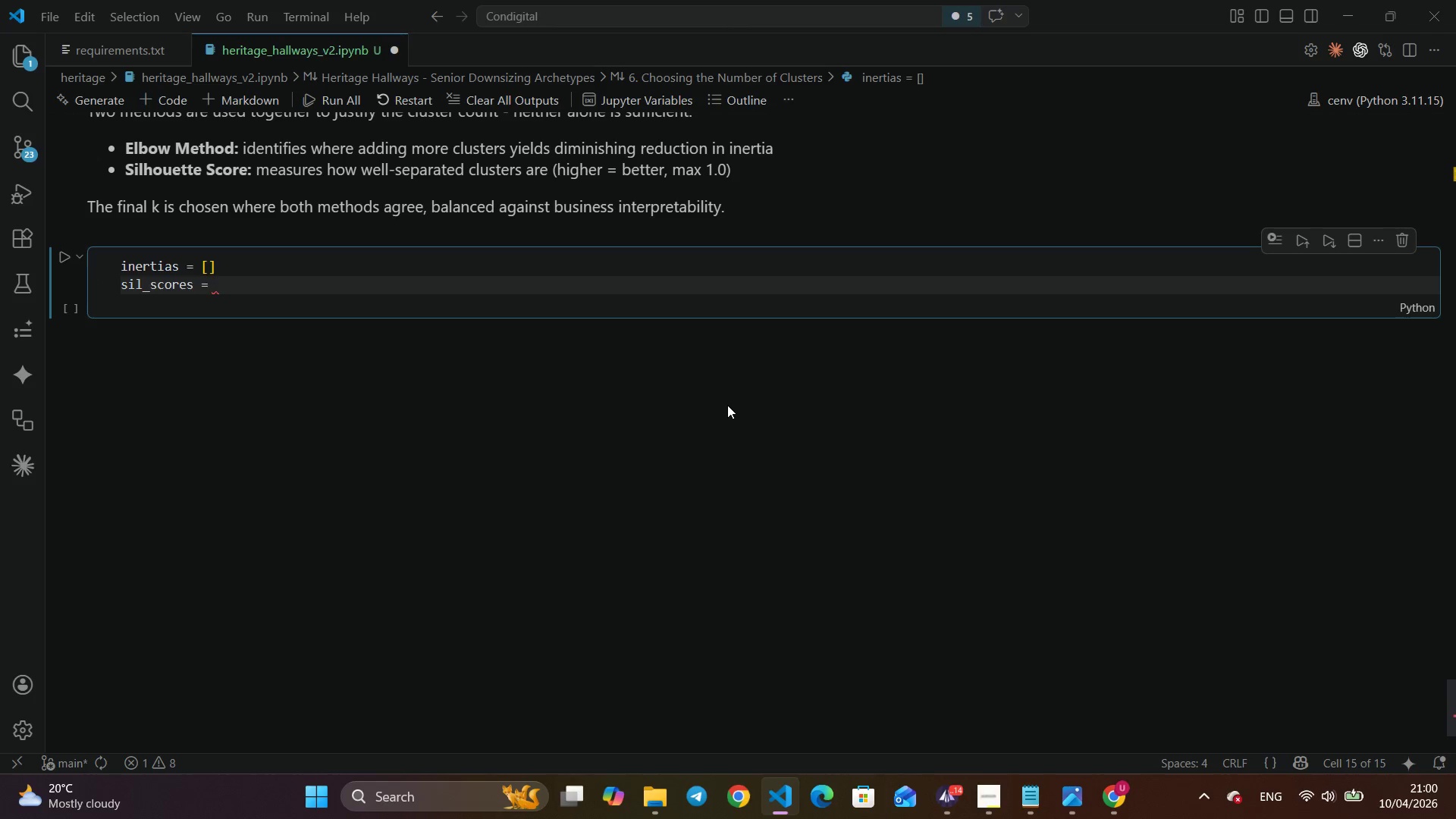 
key(BracketLeft)
 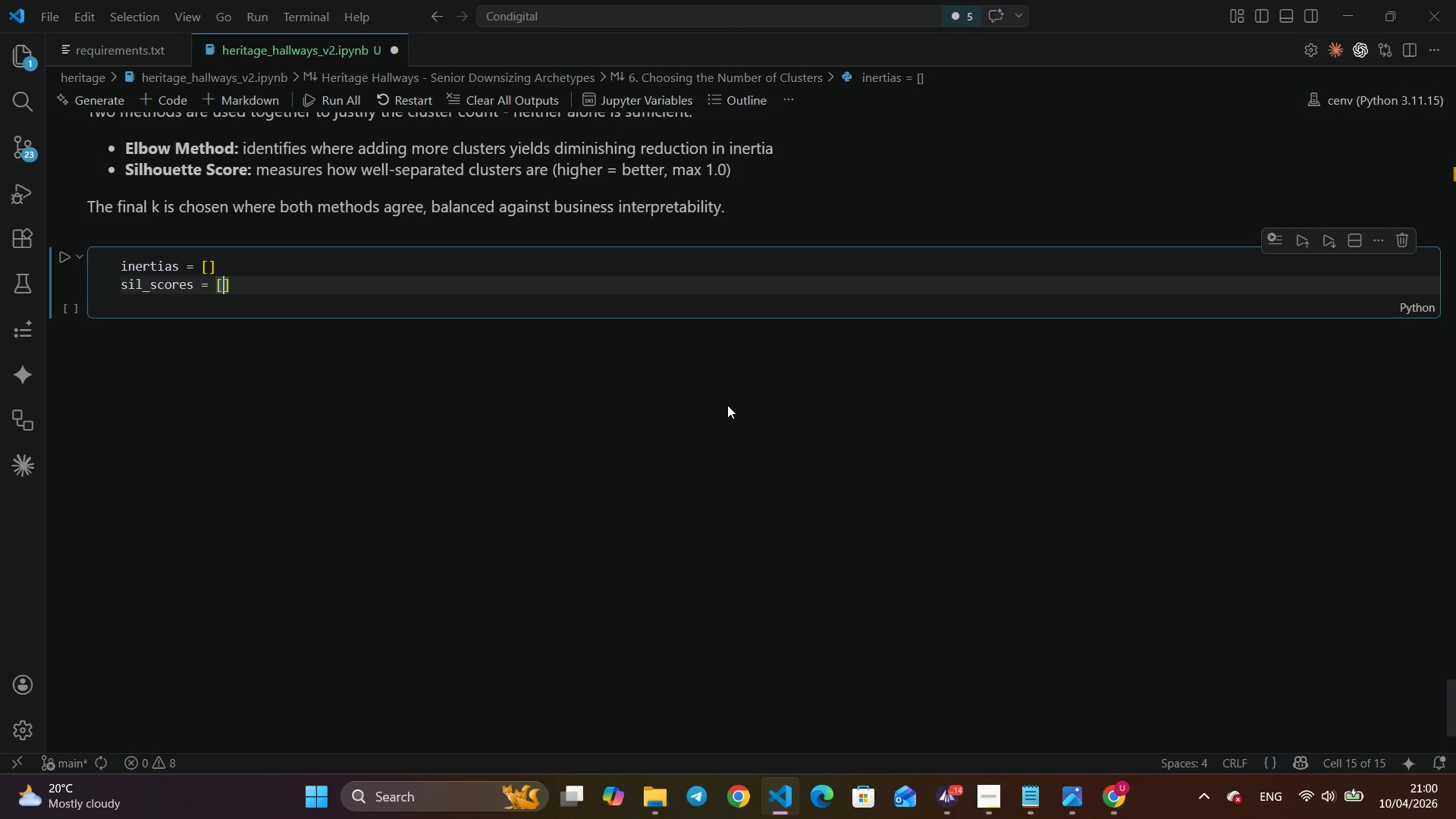 
key(ArrowRight)
 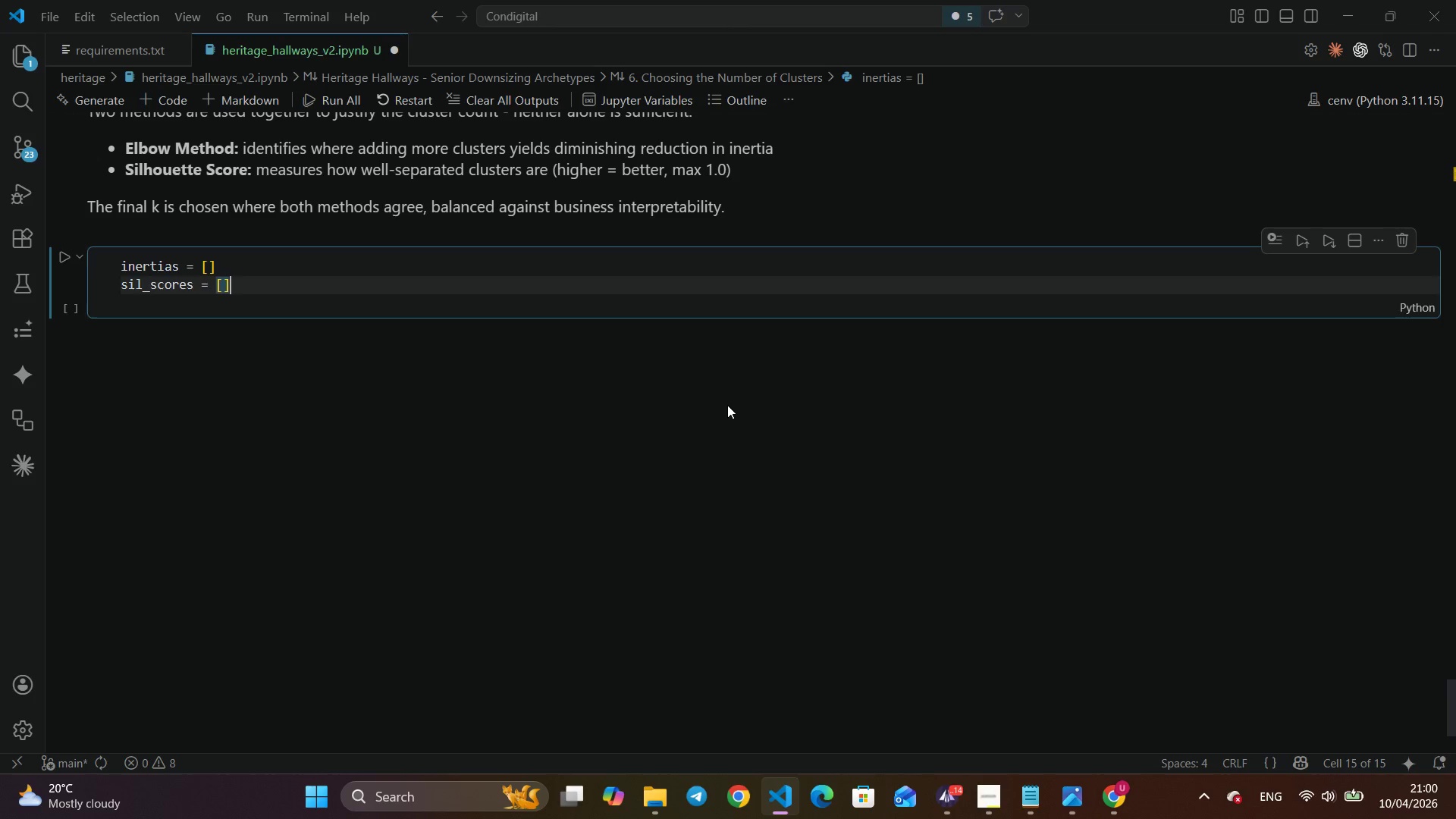 
key(Enter)
 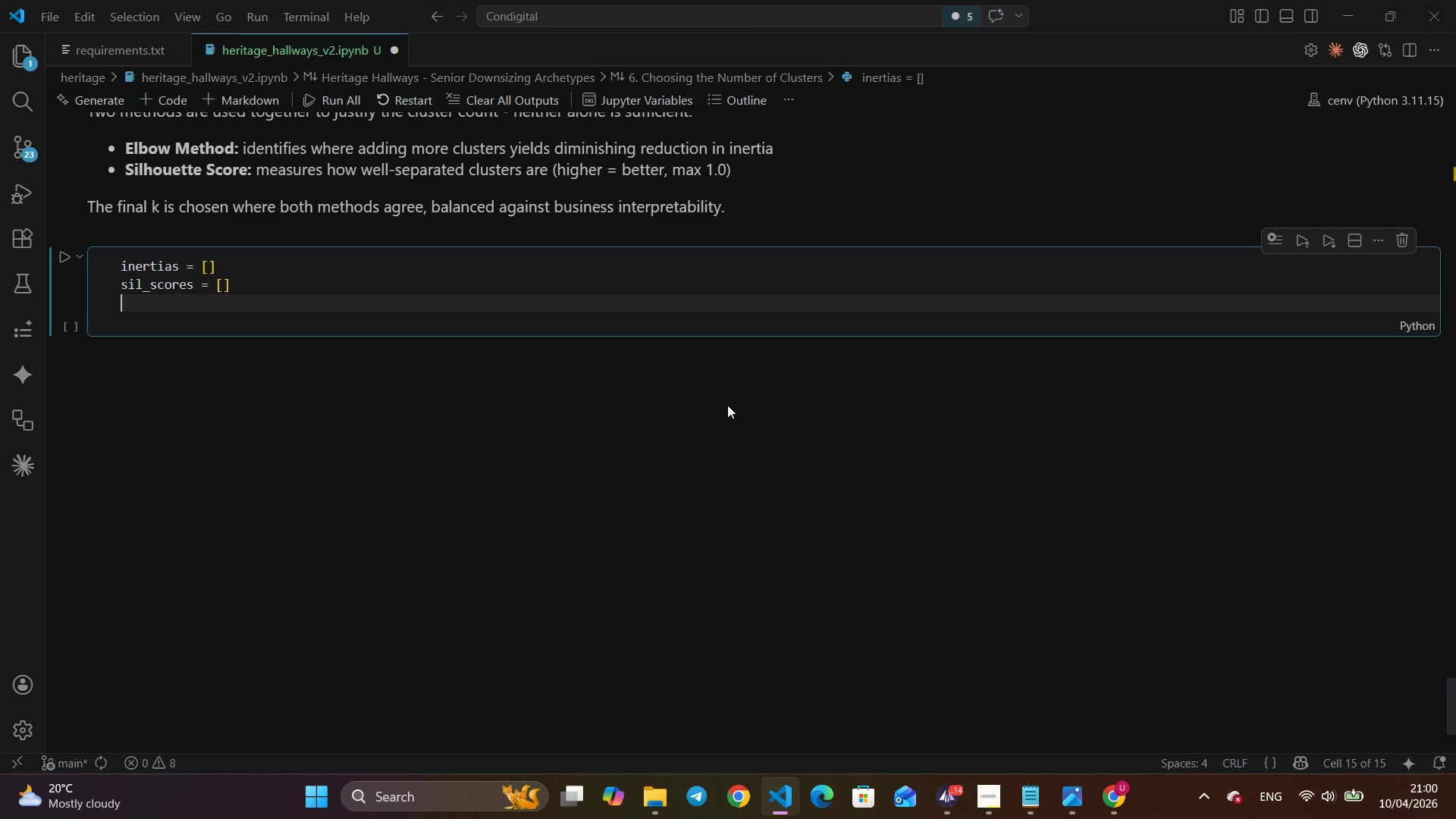 
key(K)
 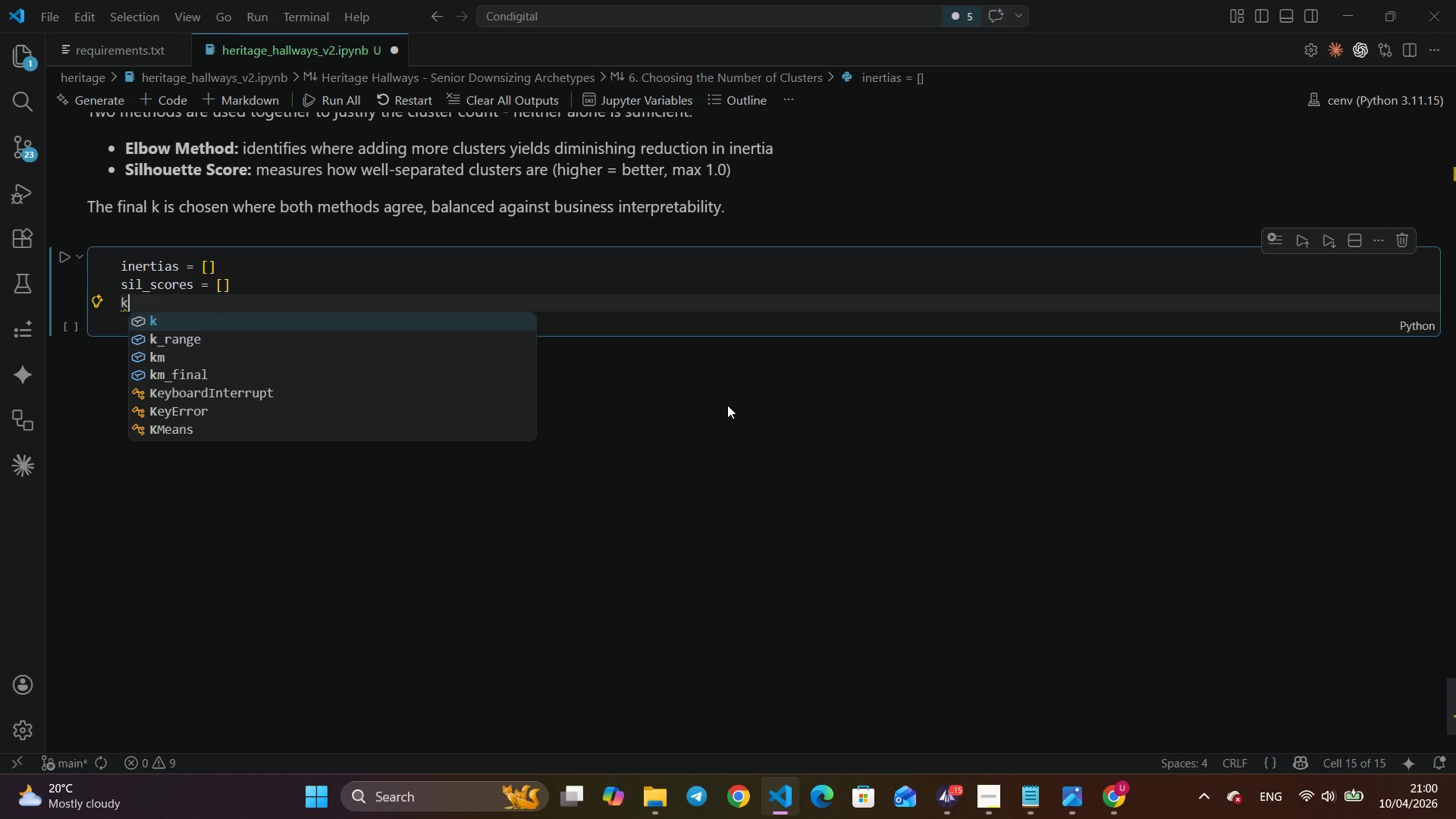 
key(ArrowDown)
 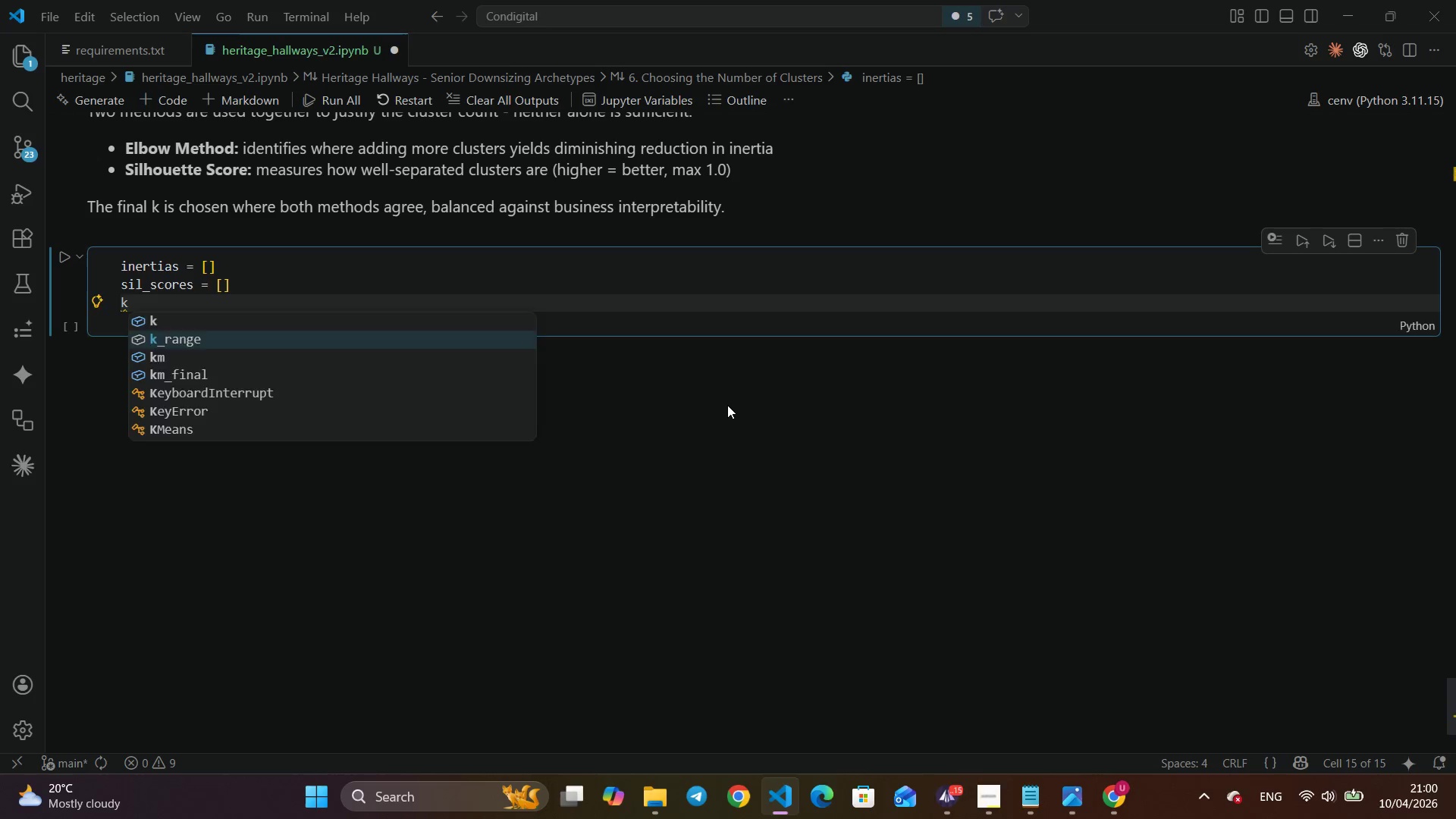 
key(Enter)
 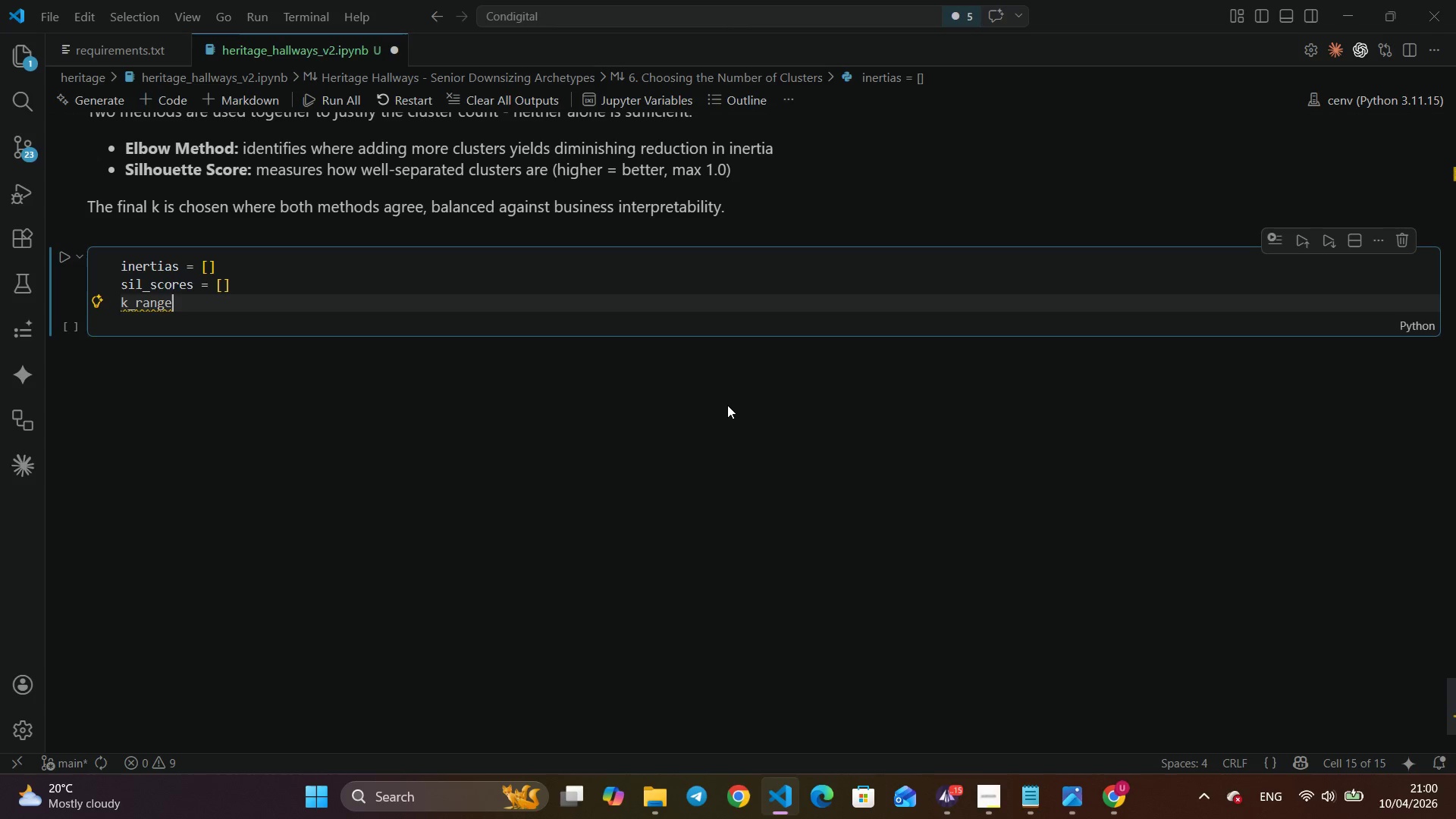 
type(=)
key(Backspace)
type(=)
key(Backspace)
type( = ran)
 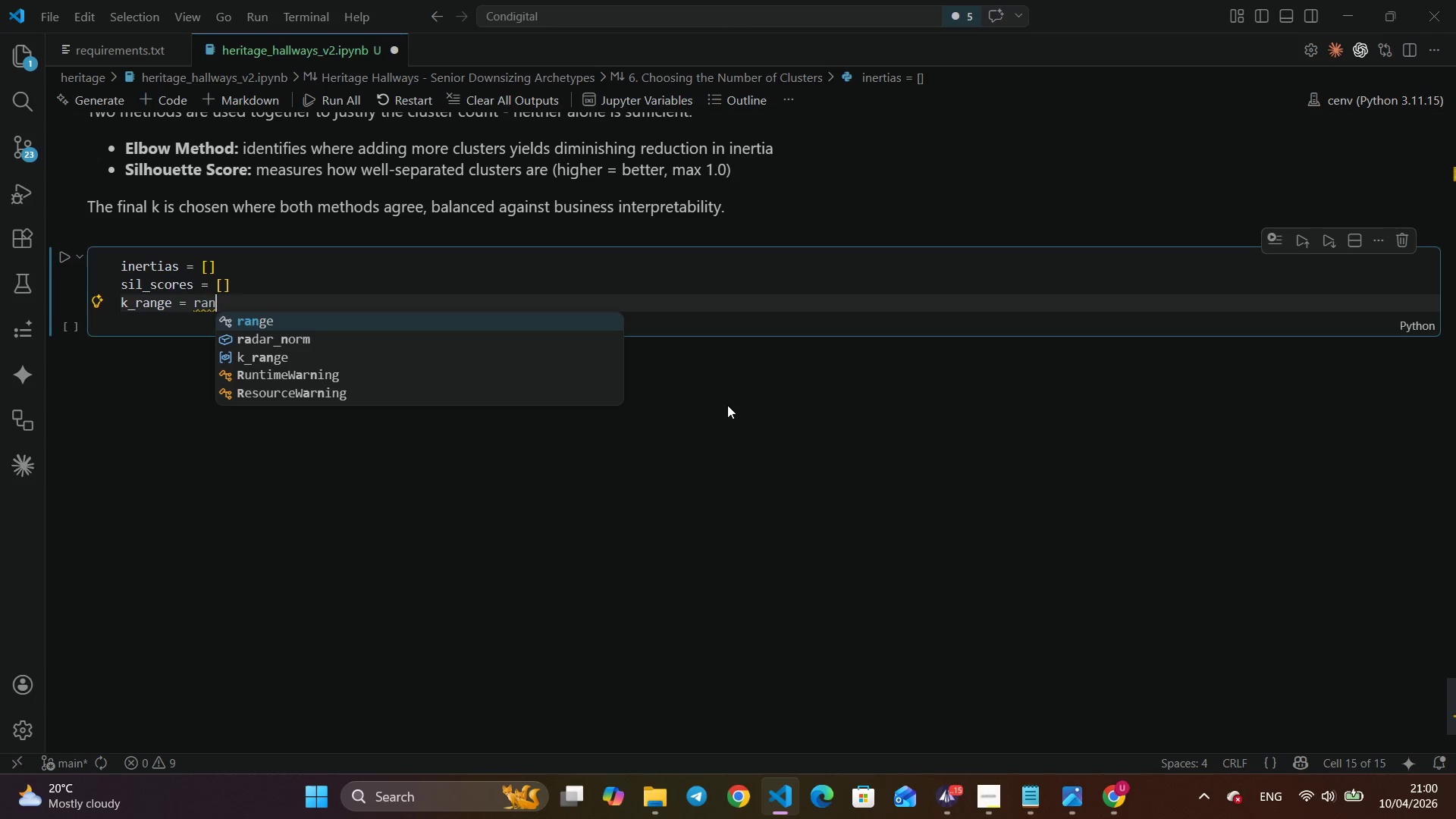 
key(Enter)
 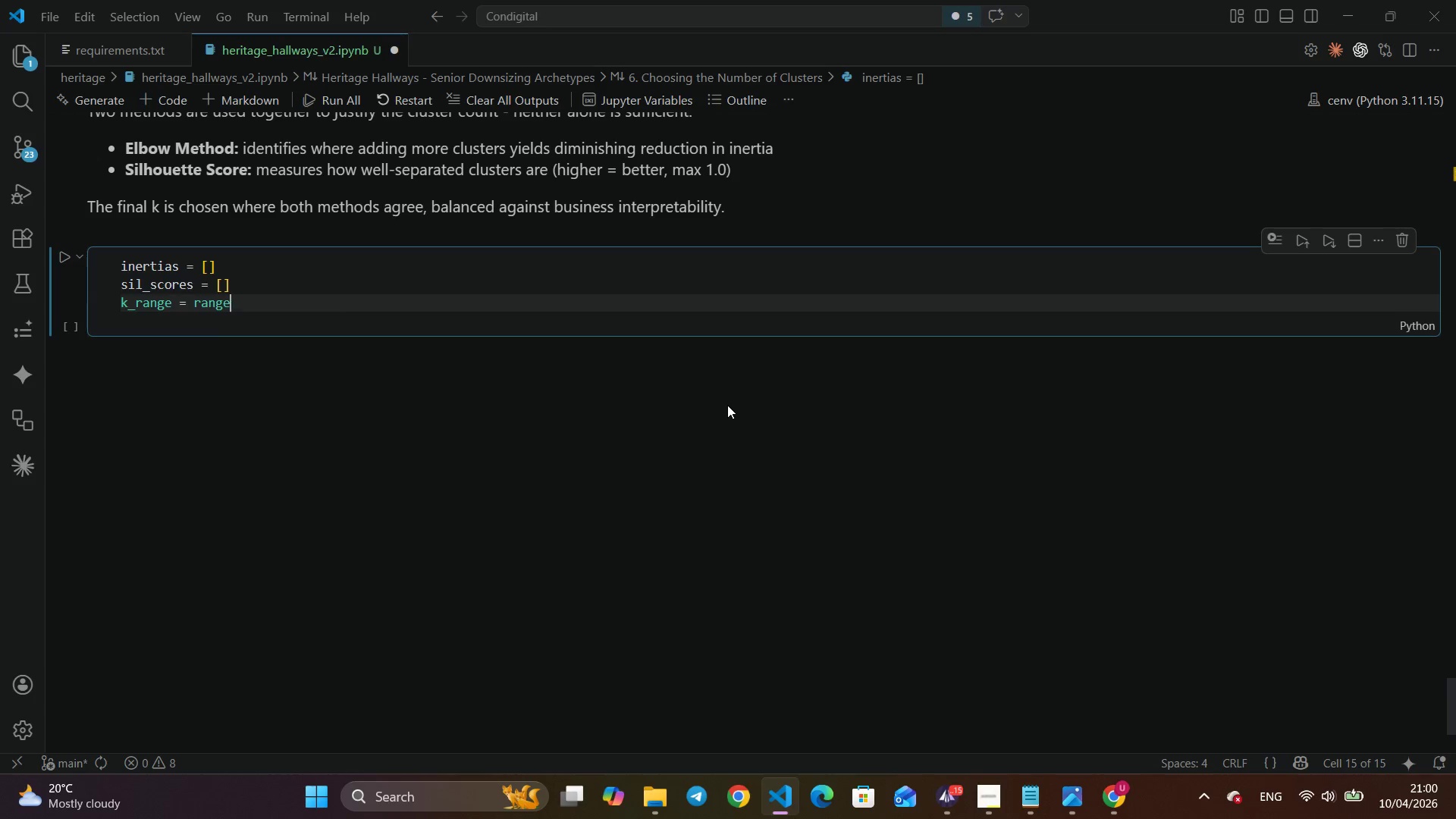 
type((2, 11)
 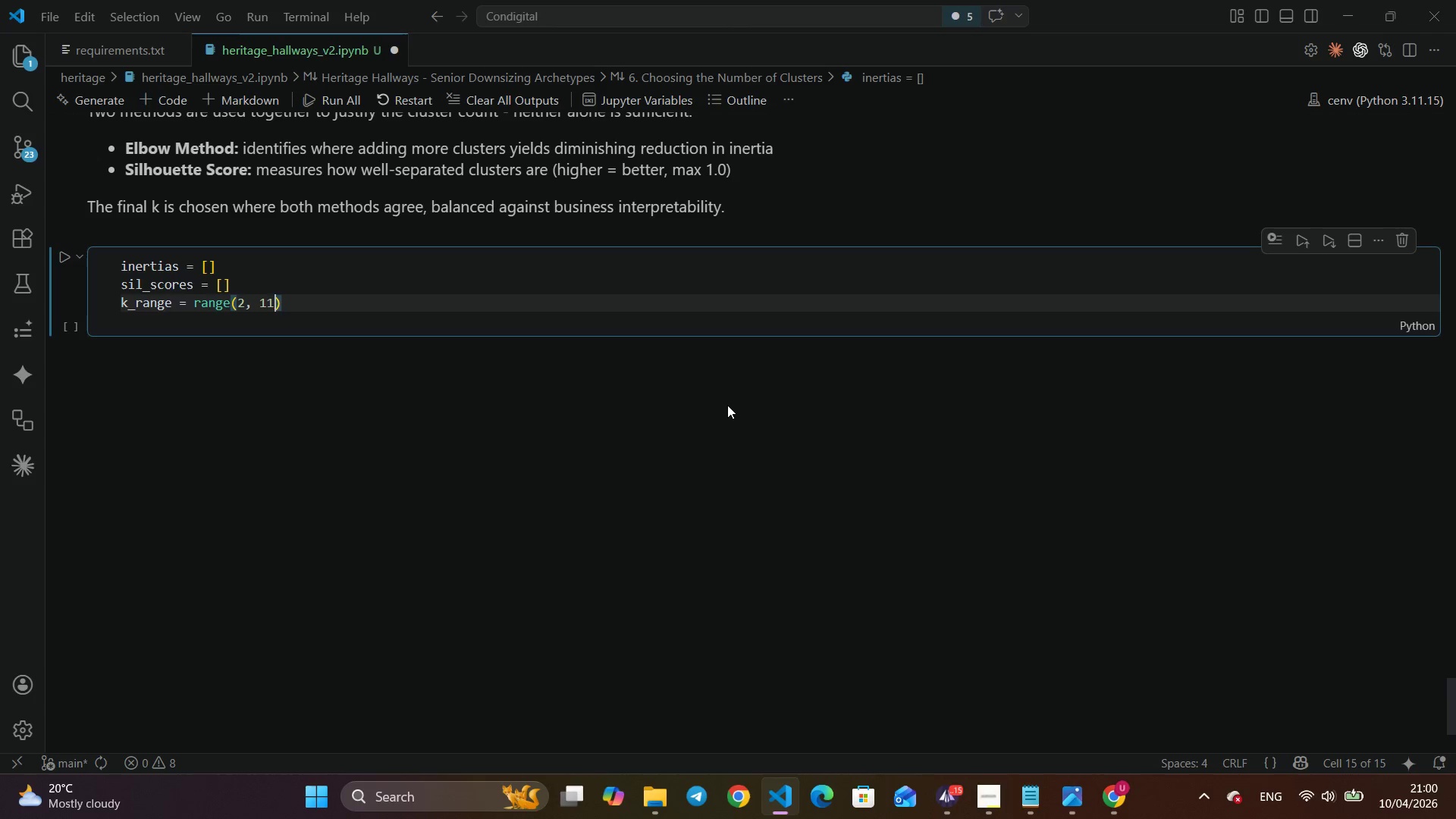 
key(ArrowRight)
 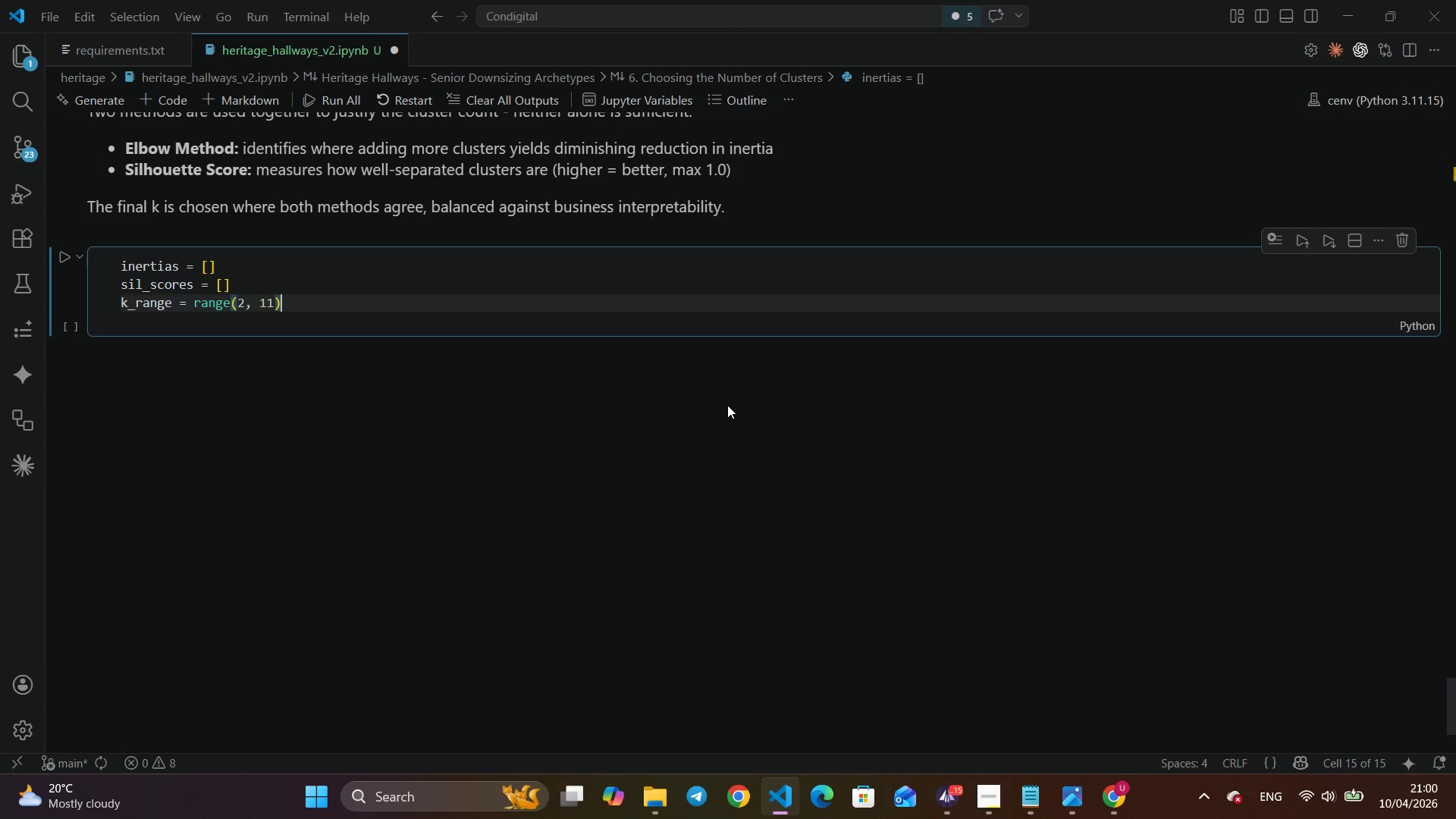 
key(Enter)
 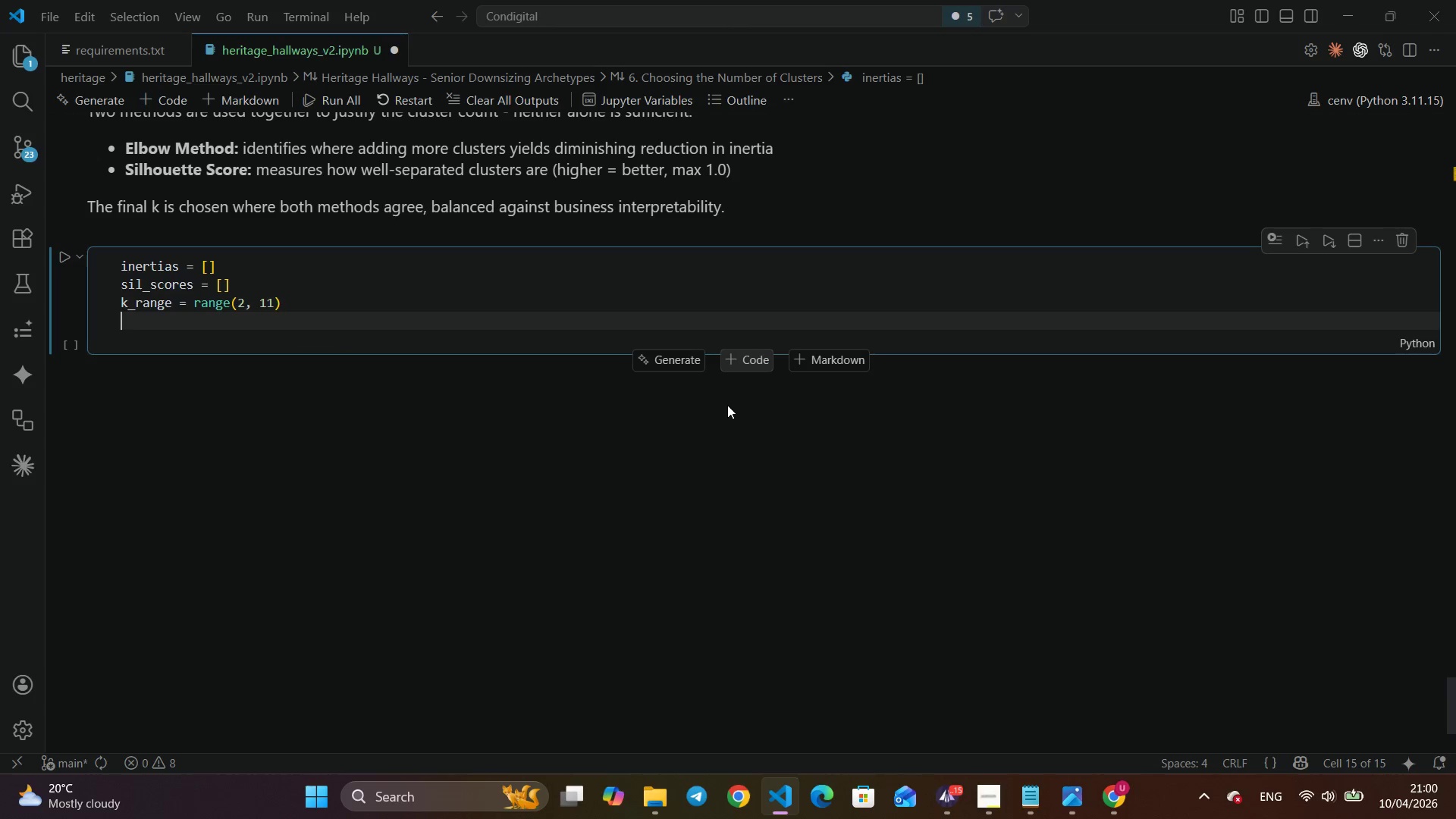 
key(Enter)
 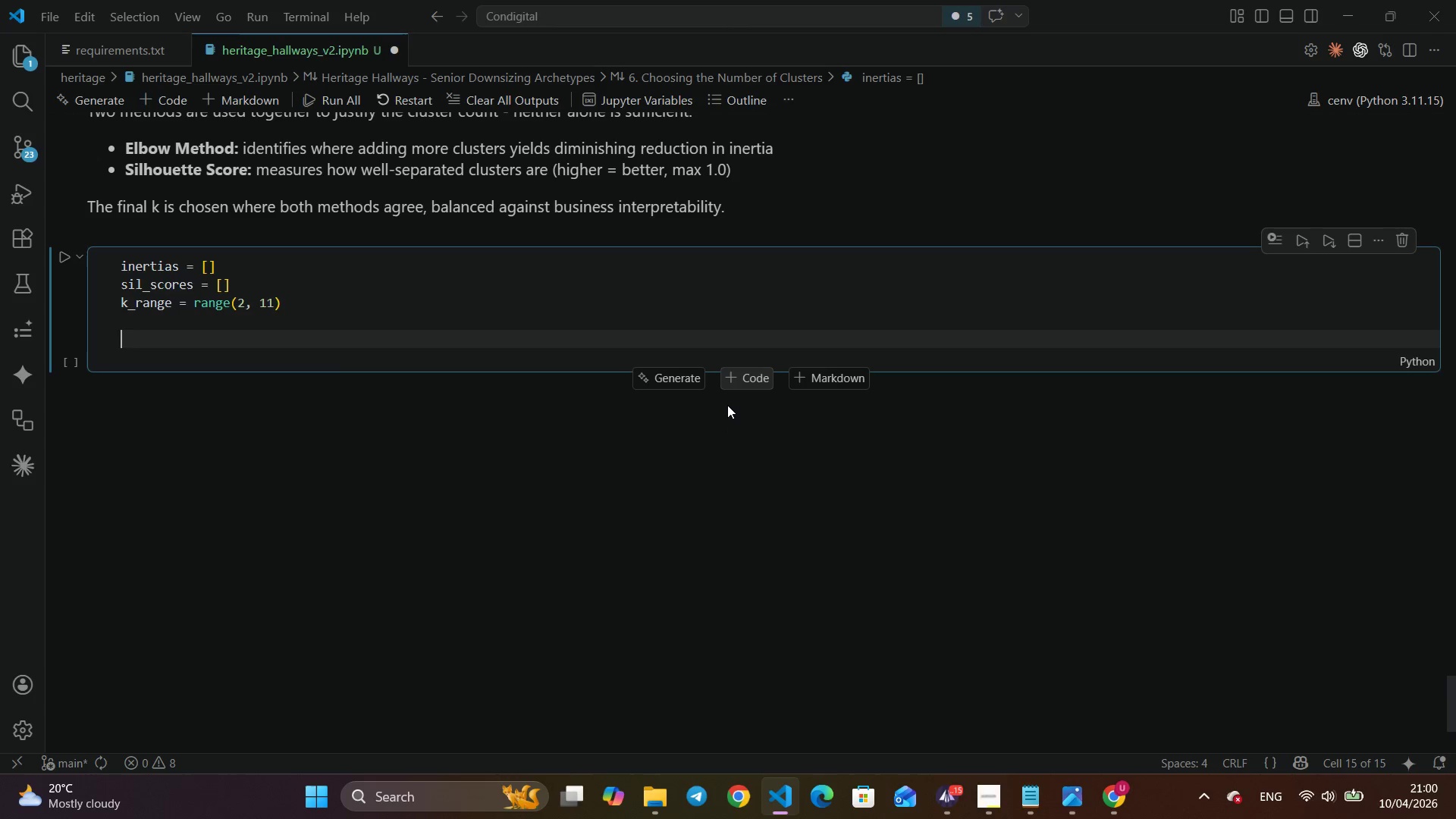 
type(for k in kr)
 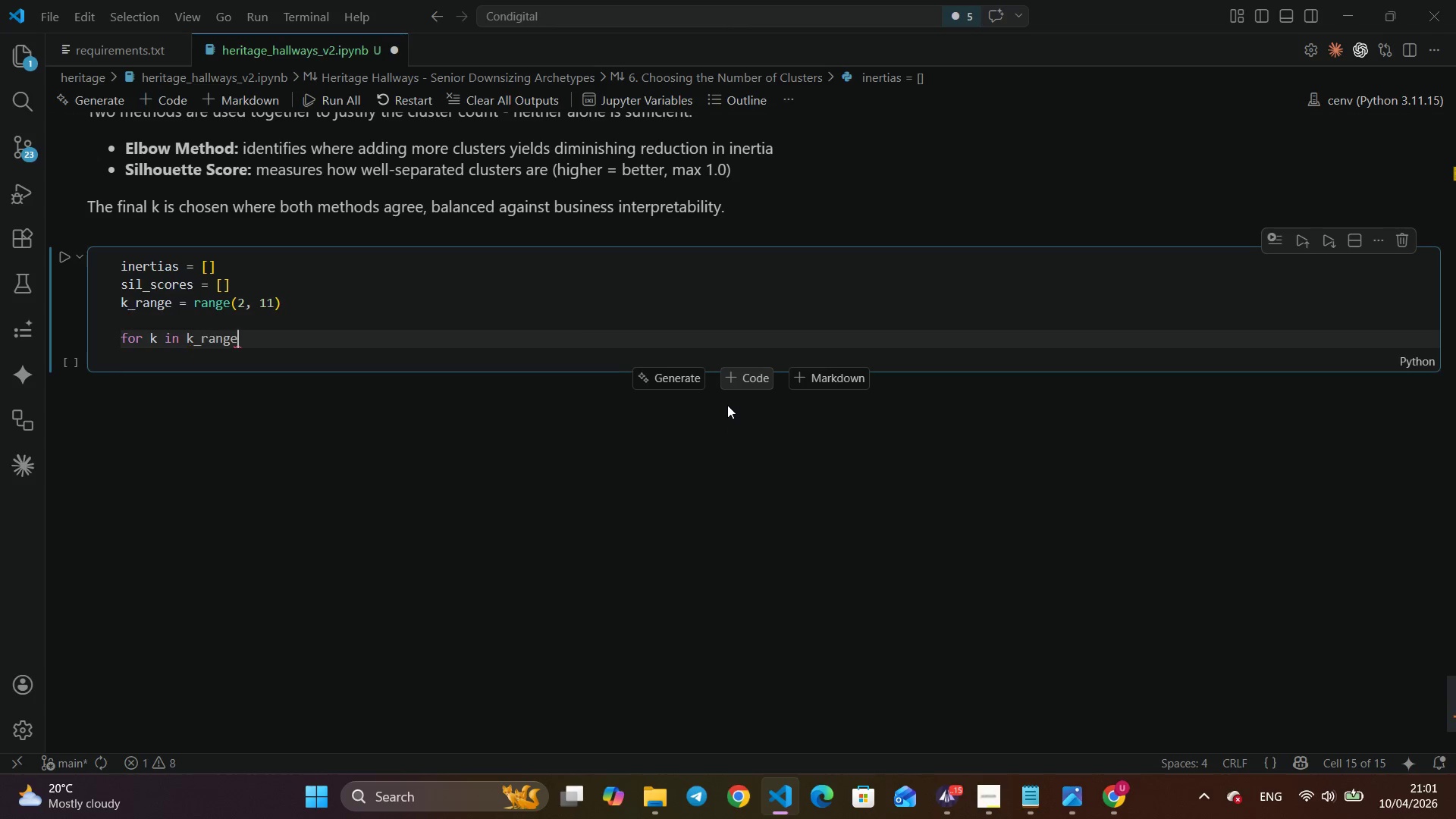 
key(Enter)
 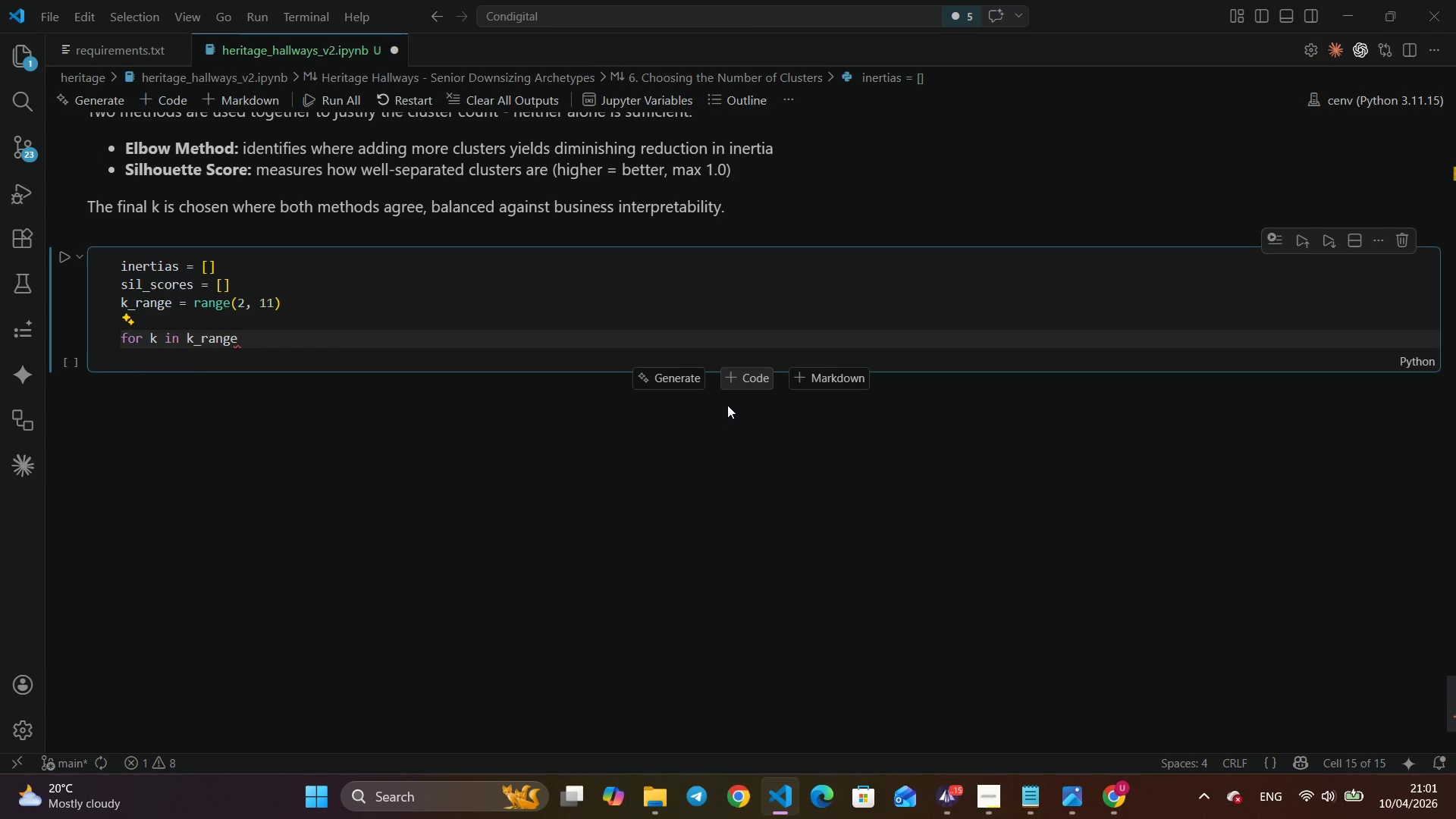 
key(Shift+ShiftLeft)
 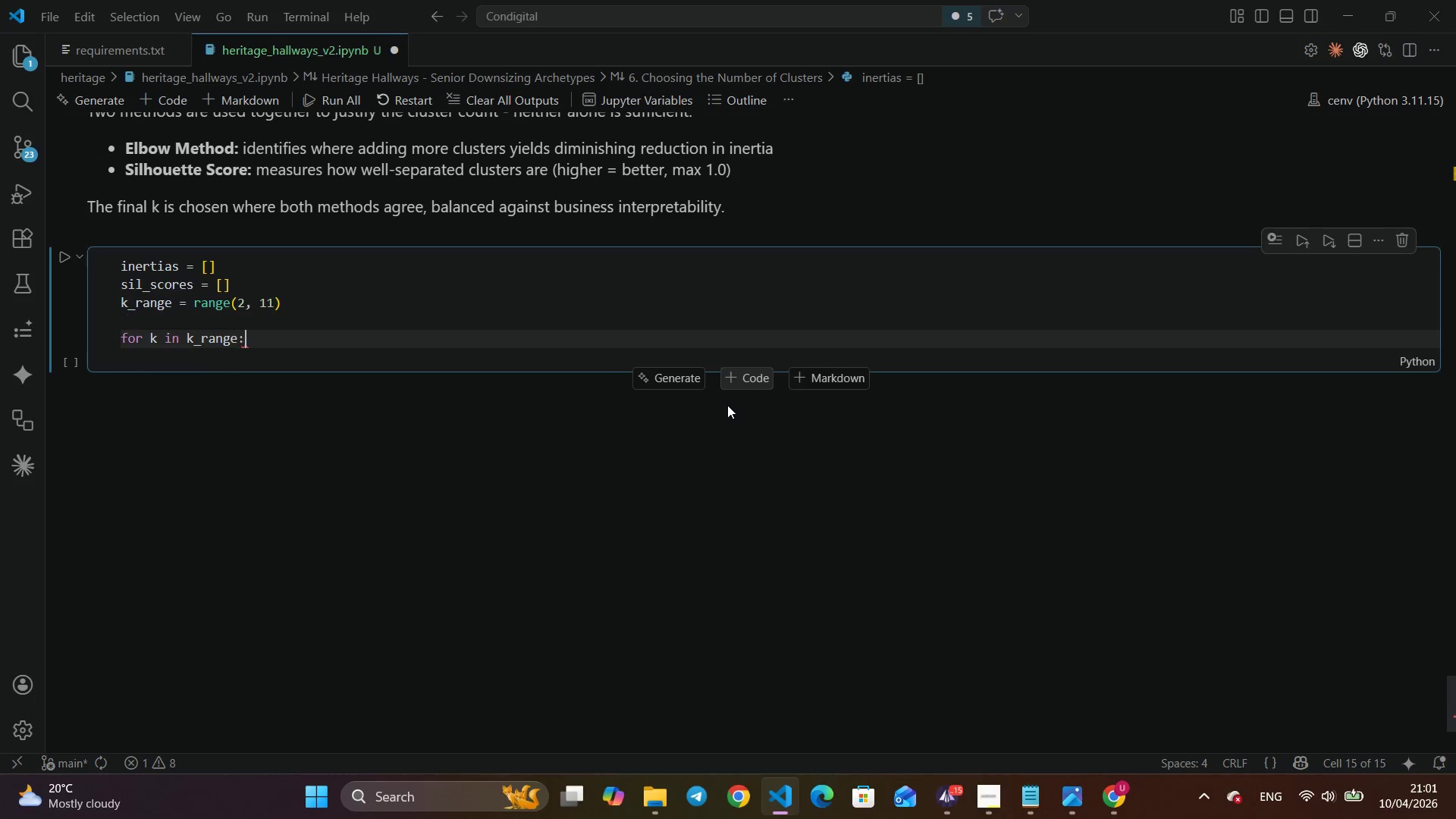 
key(Shift+Semicolon)
 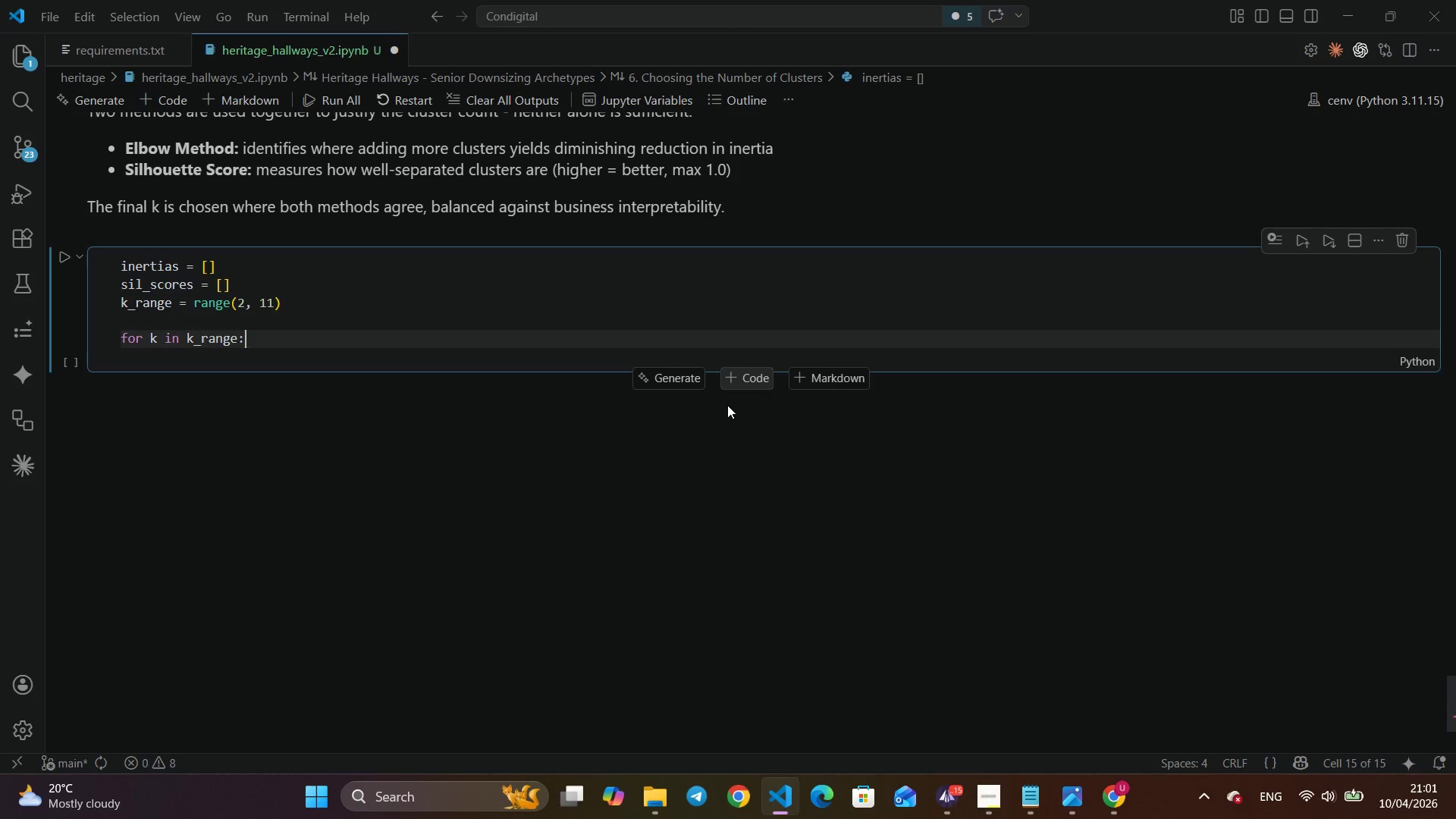 
key(Enter)
 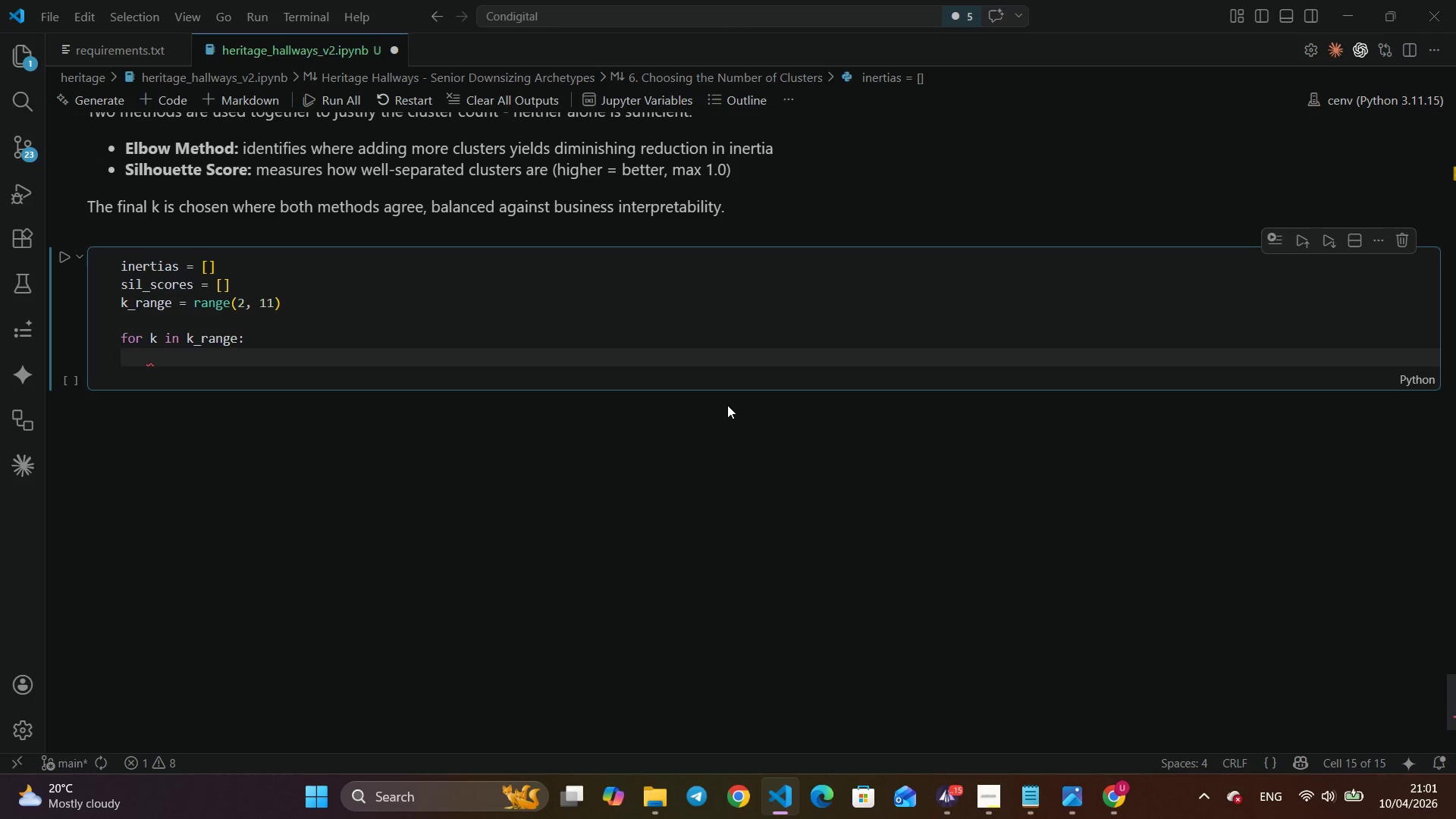 
type(#n_init=10 runs K-Means 10 times with diffete)
key(Backspace)
key(Backspace)
type(rent initialisations)
 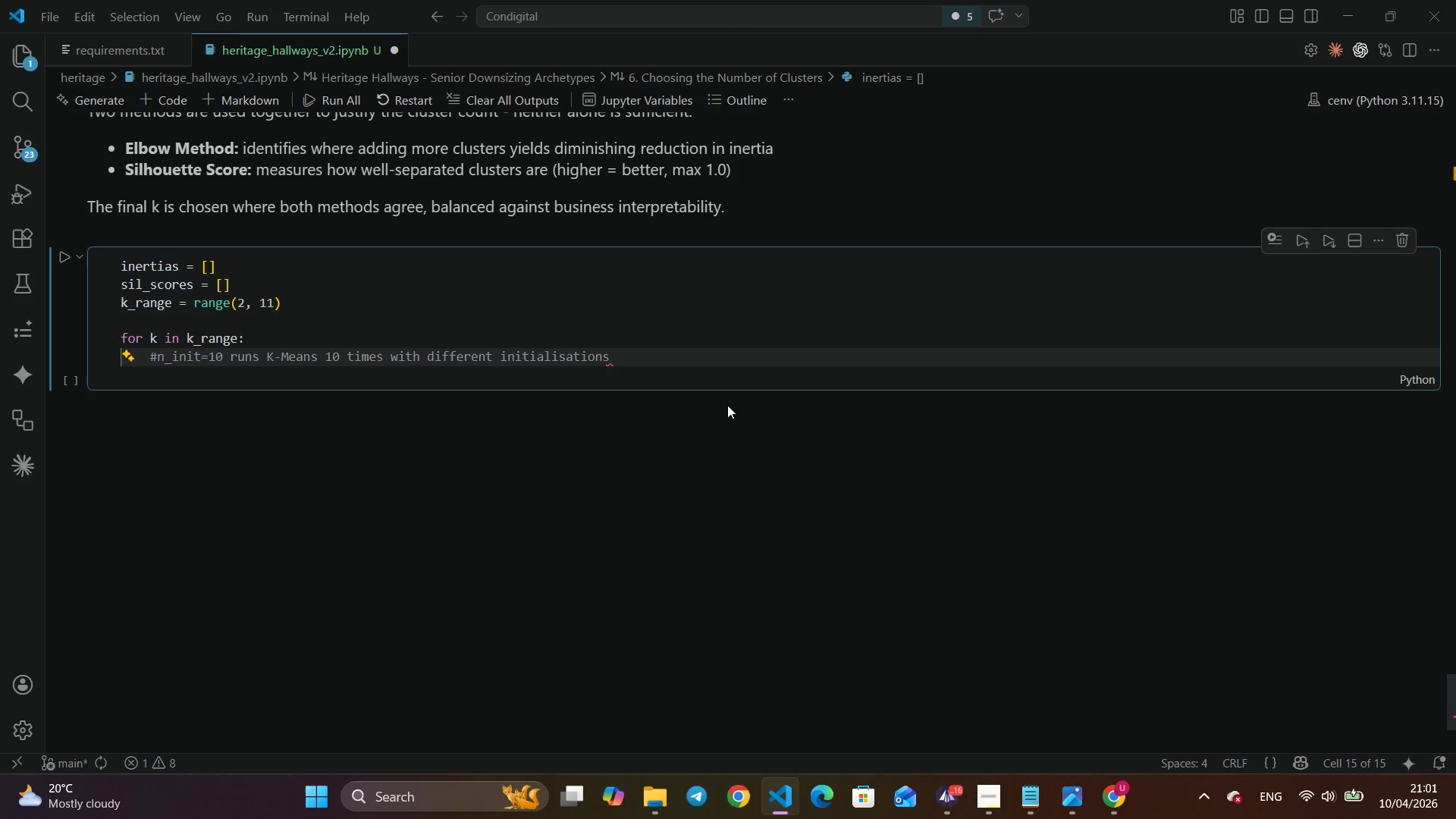 
key(Enter)
 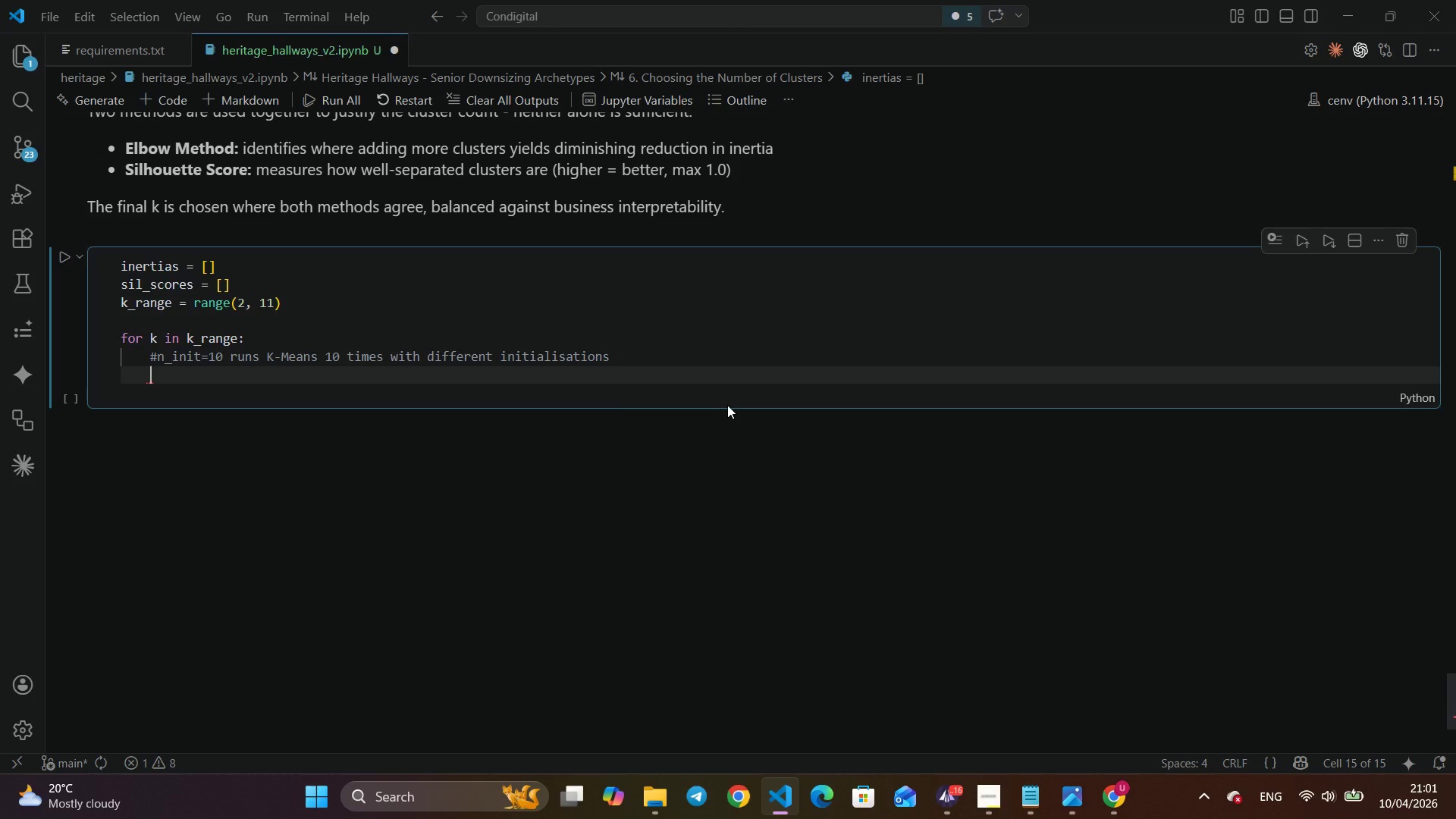 
type(# and keeps the best re)
key(Backspace)
key(Backspace)
type(result - ensures cluster stability)
 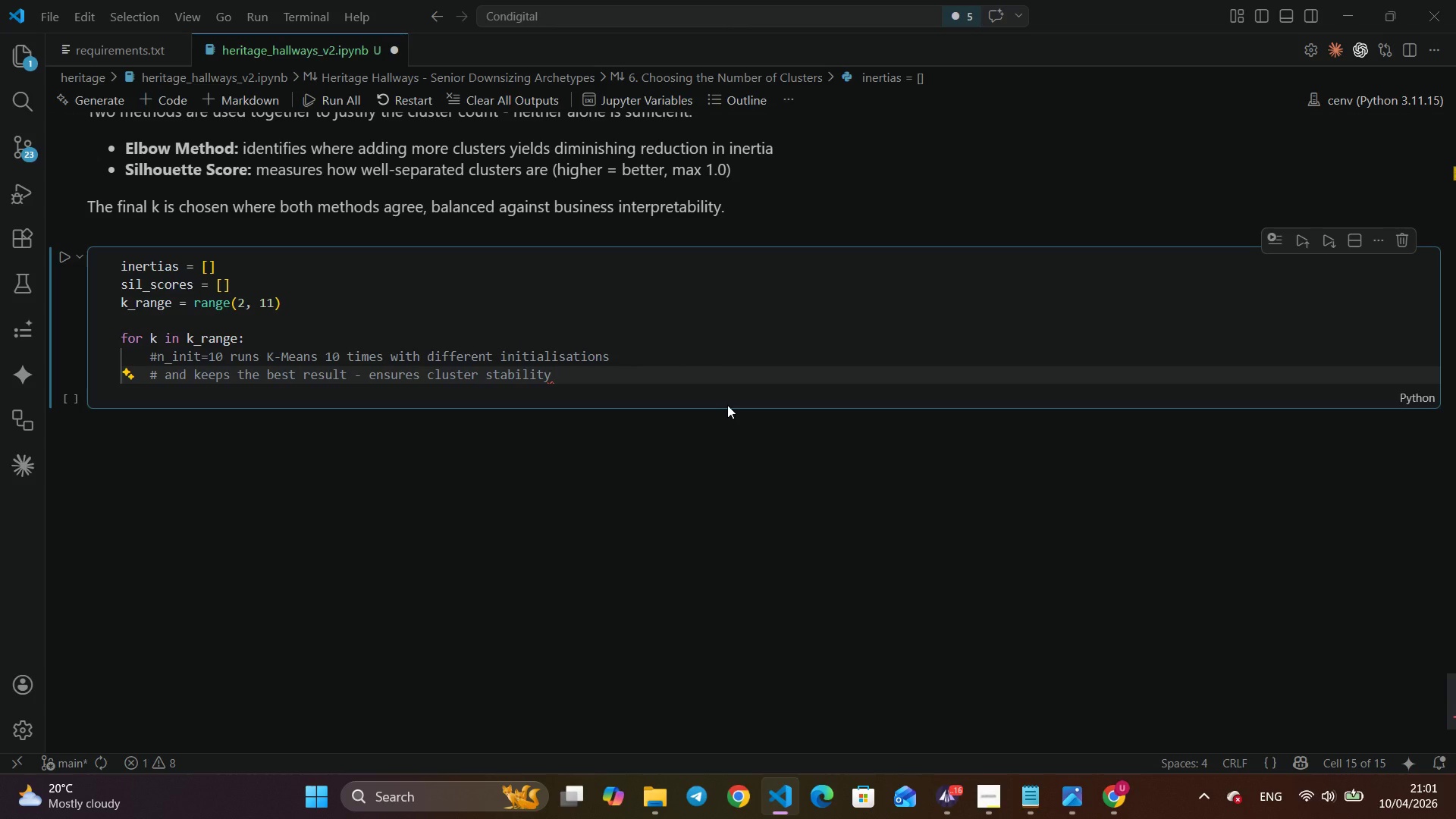 
key(Enter)
 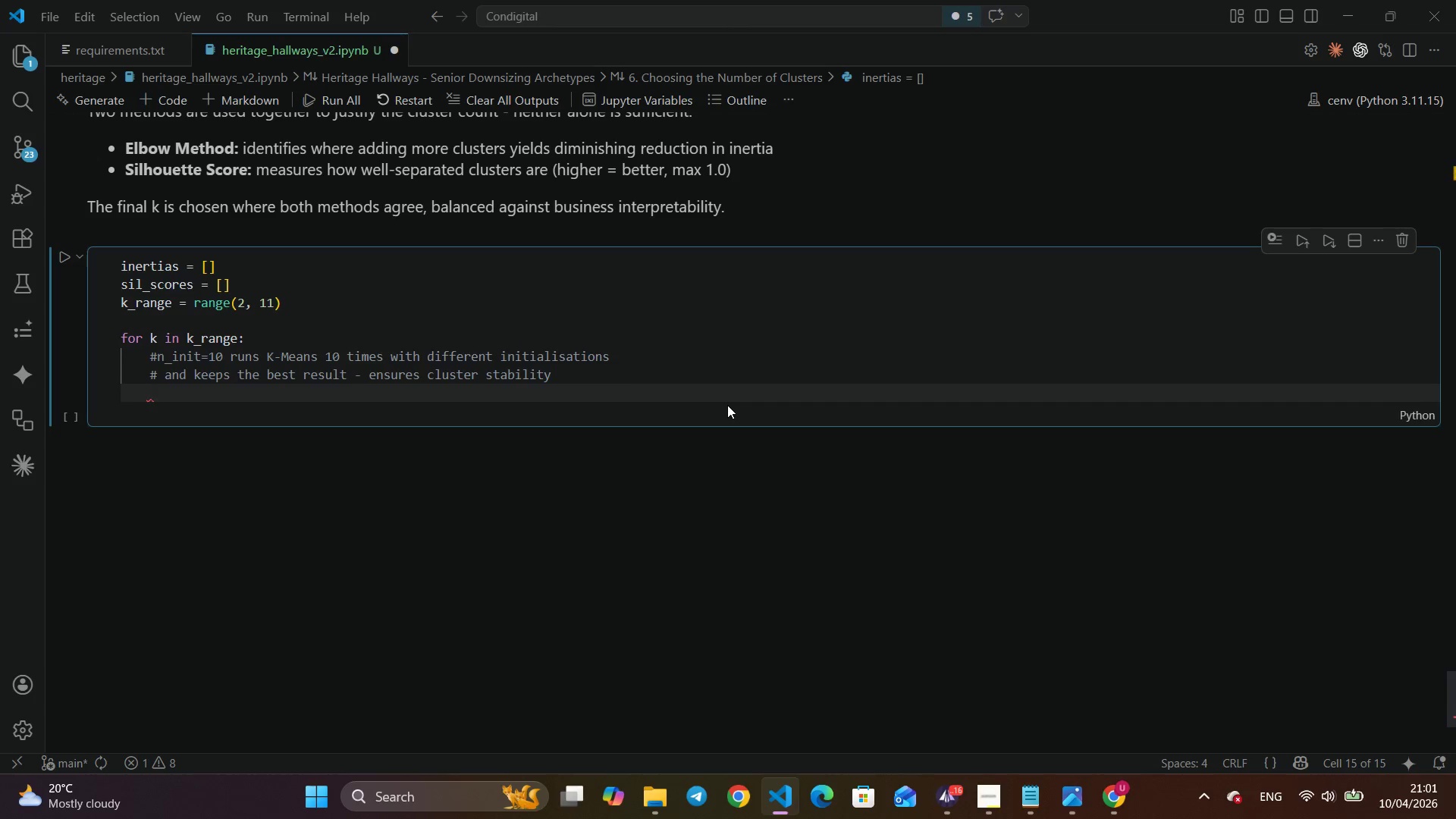 
type(km j)
key(Backspace)
type(= kMena)
 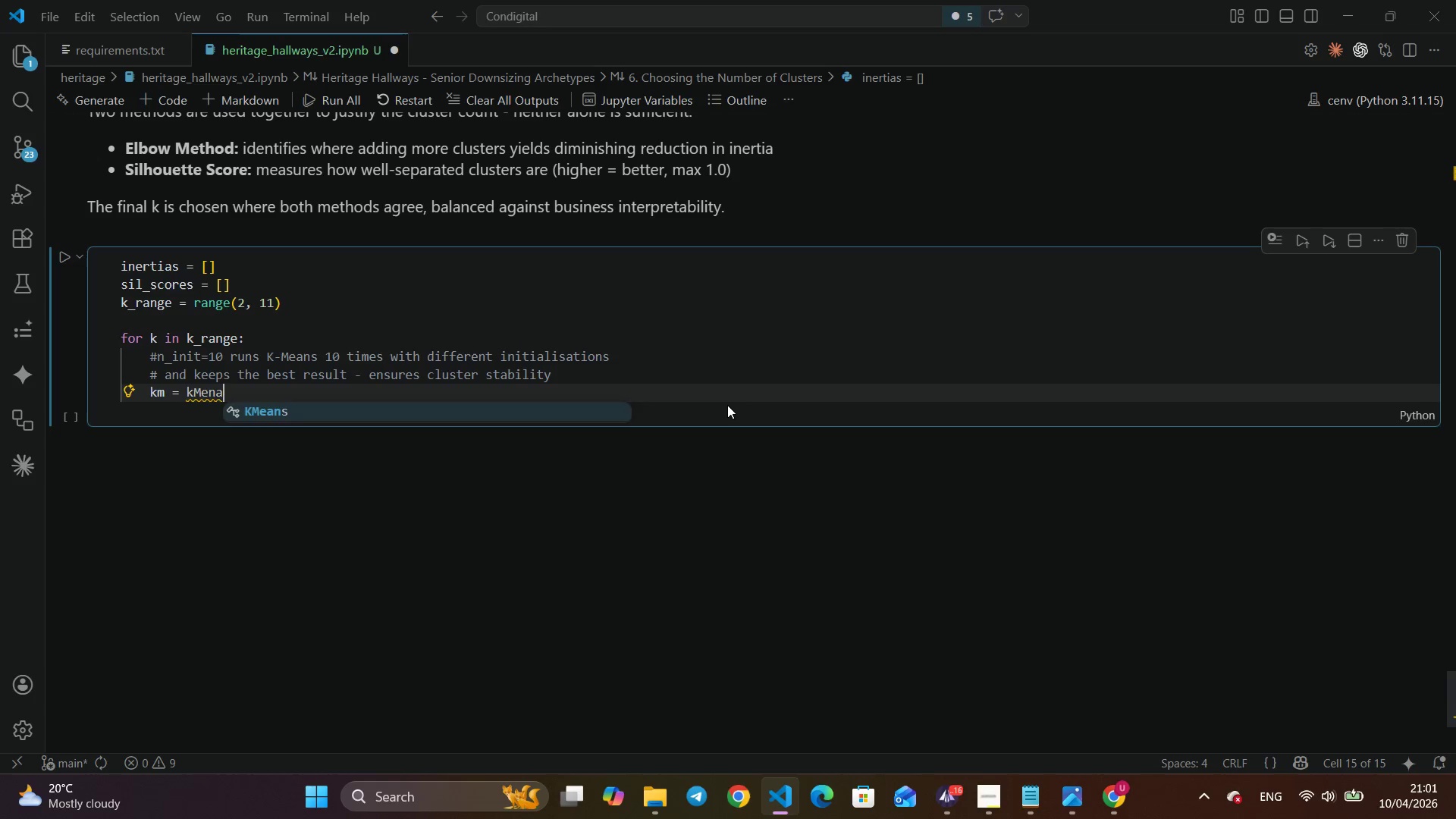 
key(Enter)
 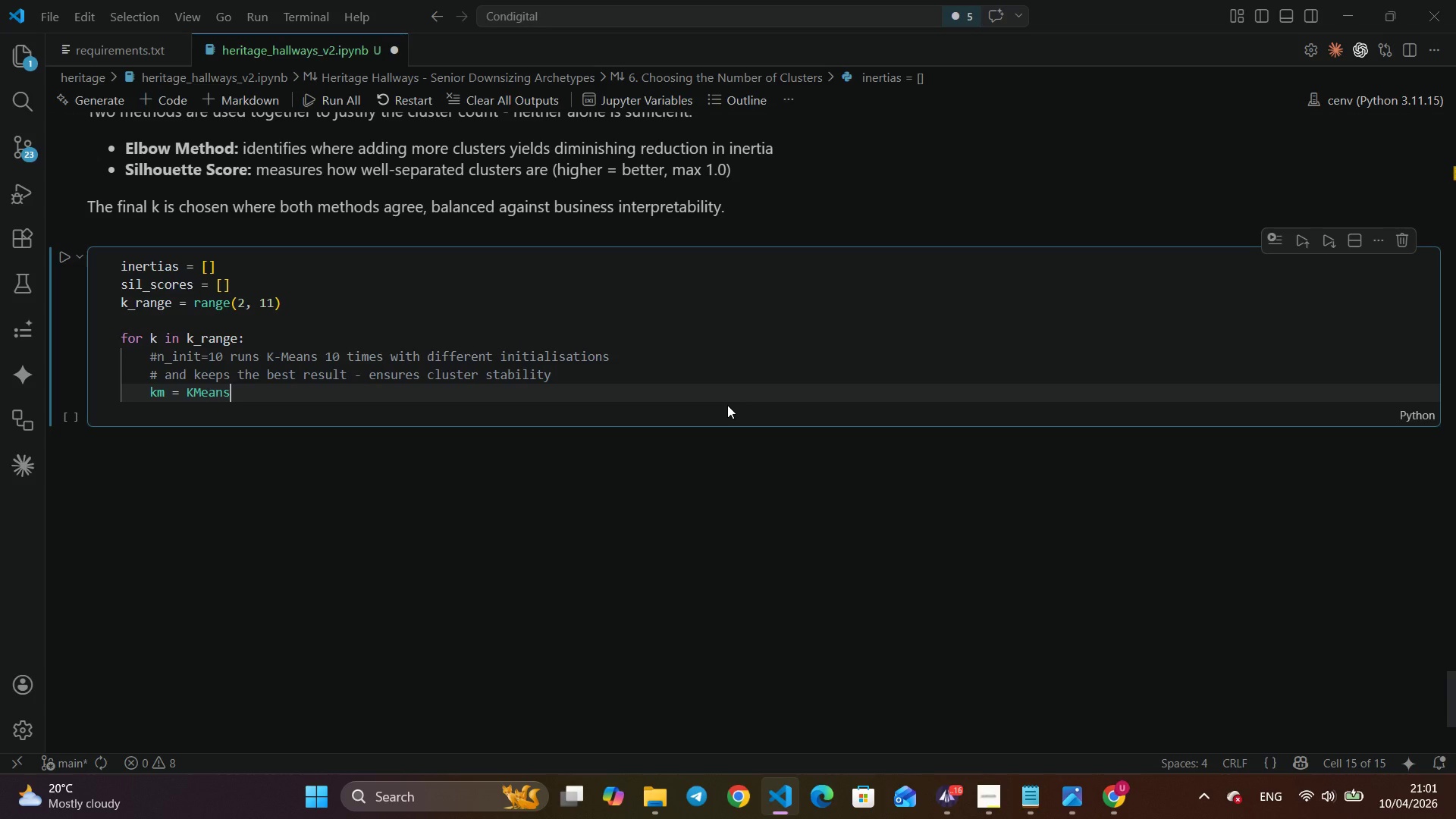 
type((ncl)
 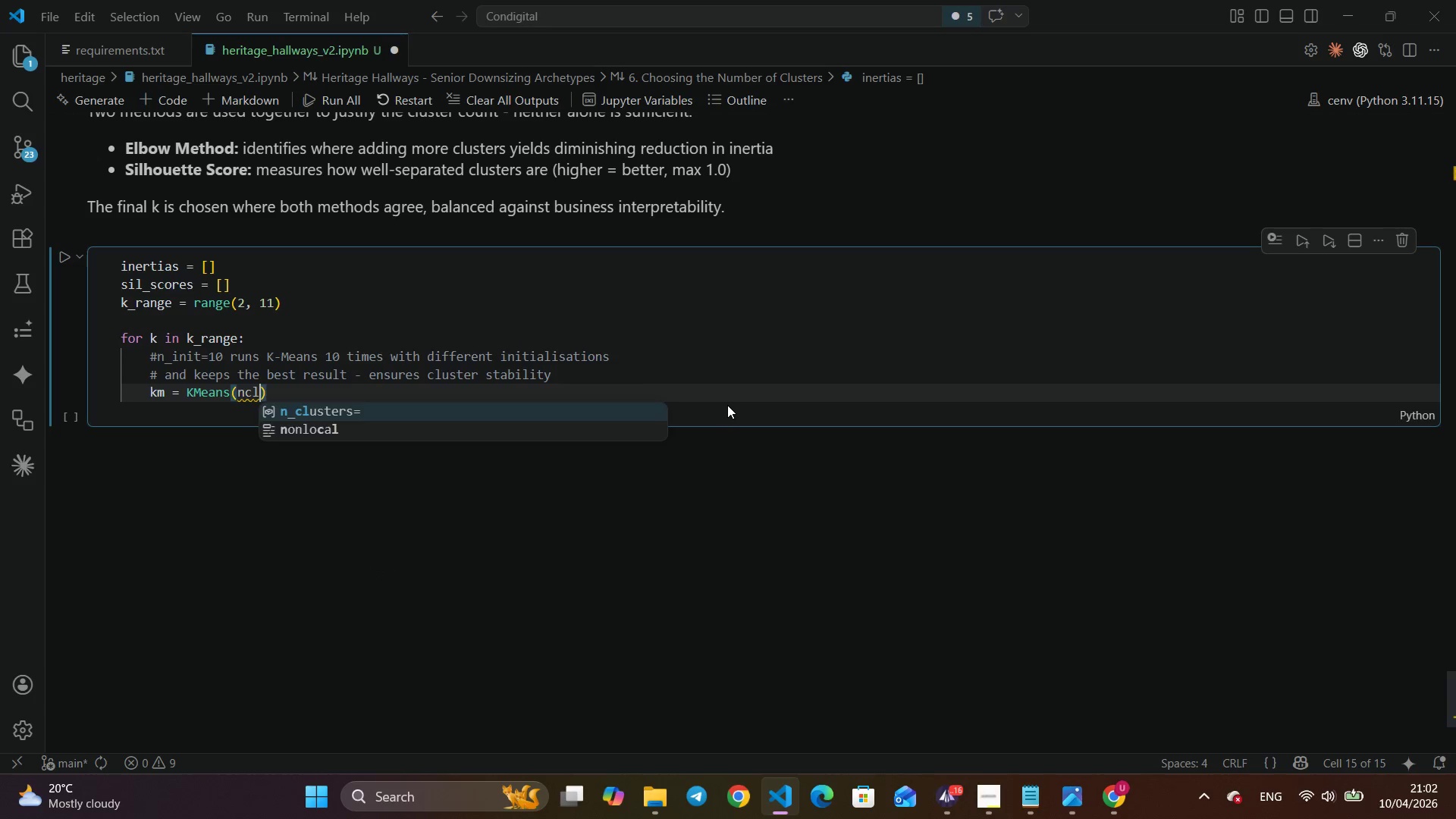 
key(Enter)
 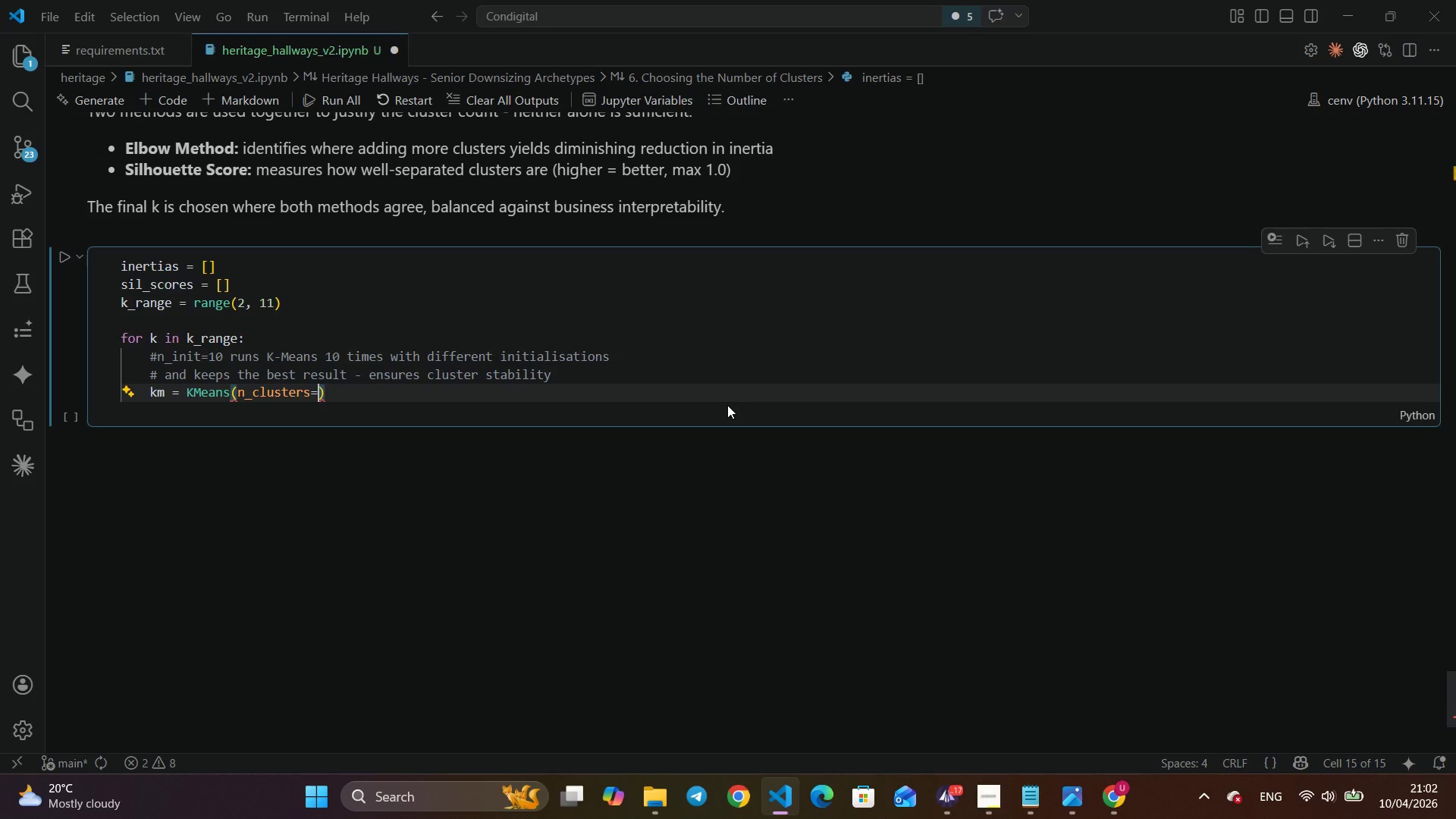 
type(k, rando)
 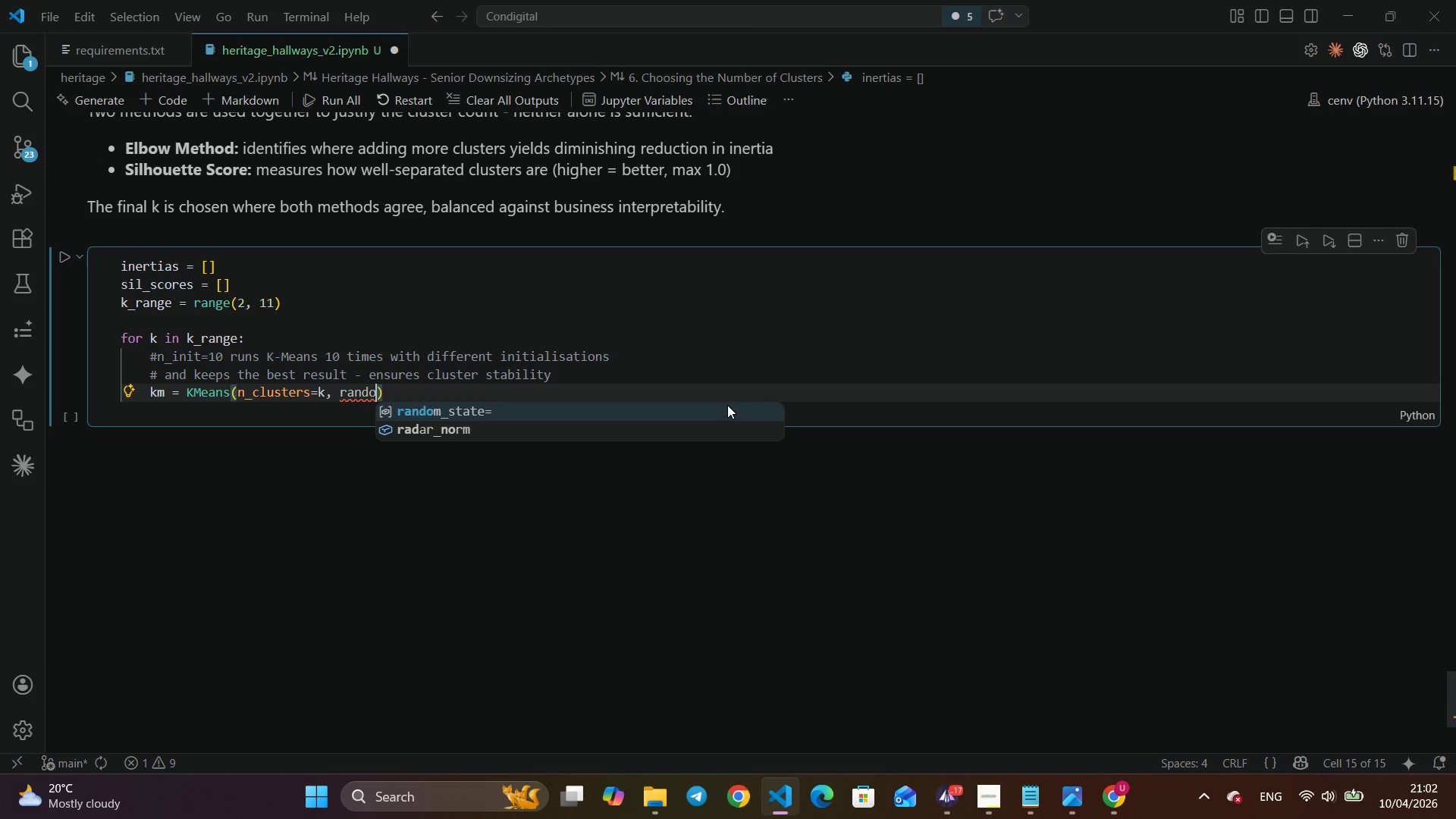 
key(Enter)
 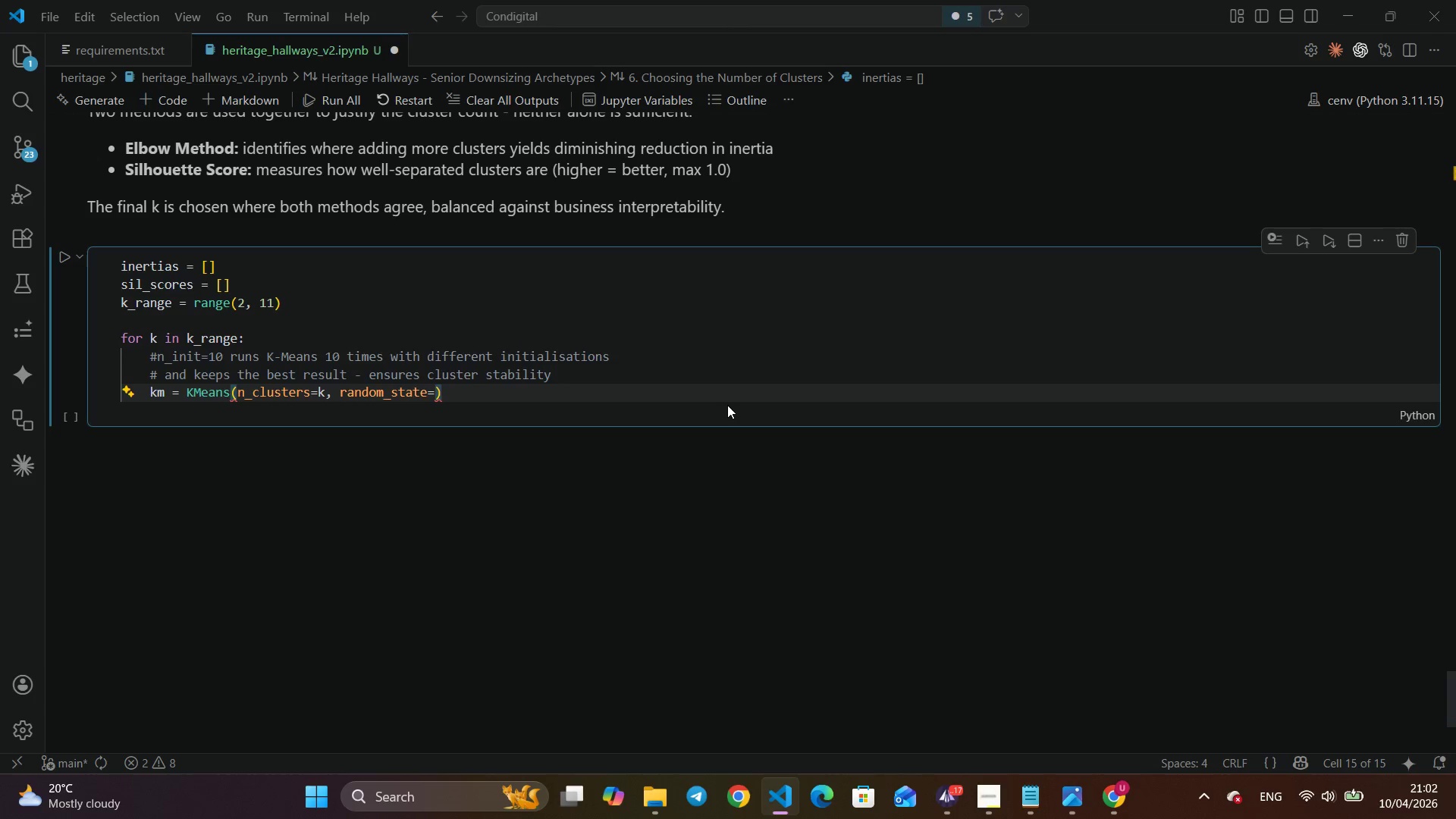 
type(=)
key(Backspace)
type(42, n)
 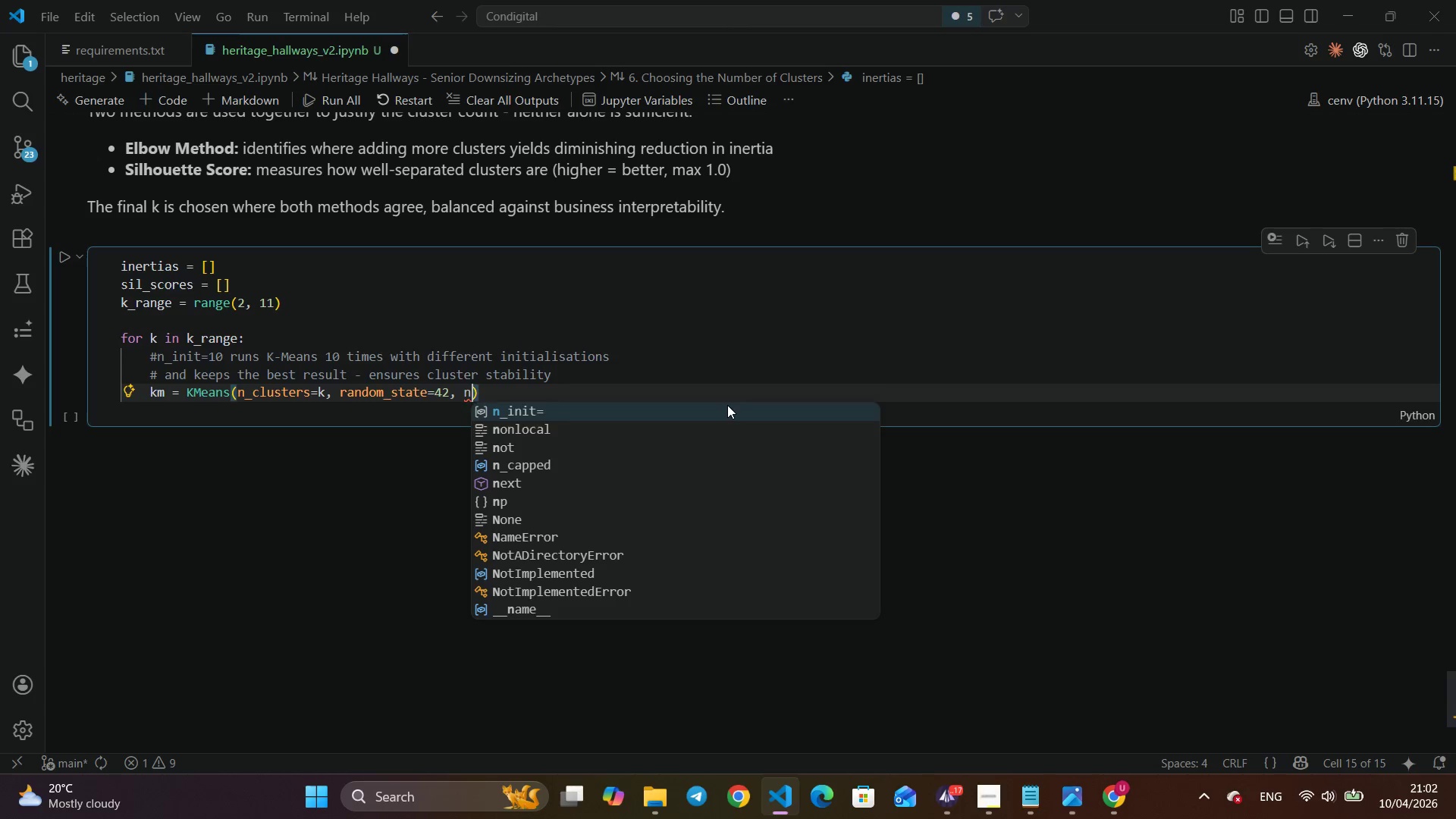 
key(Enter)
 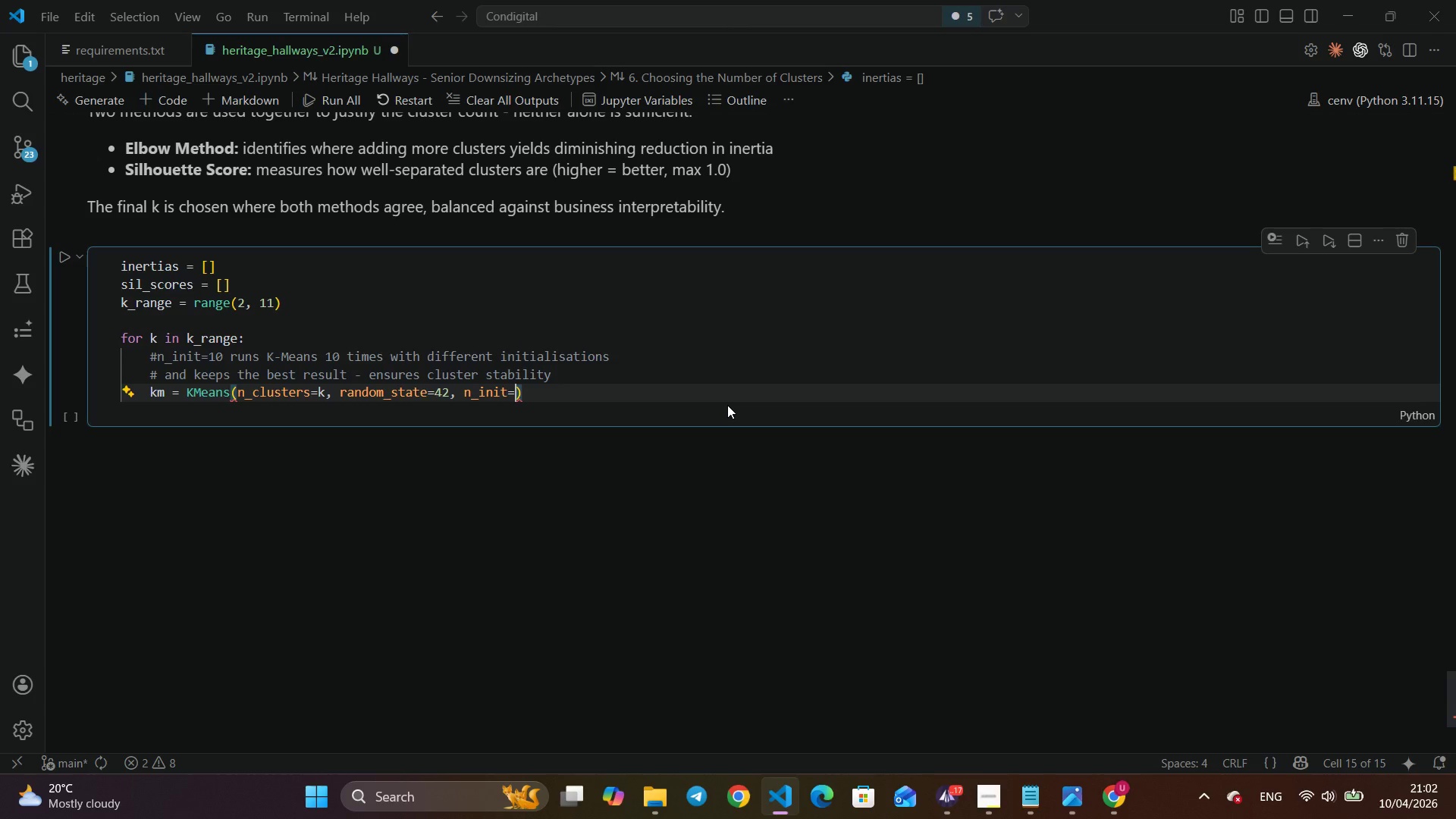 
type(10)
 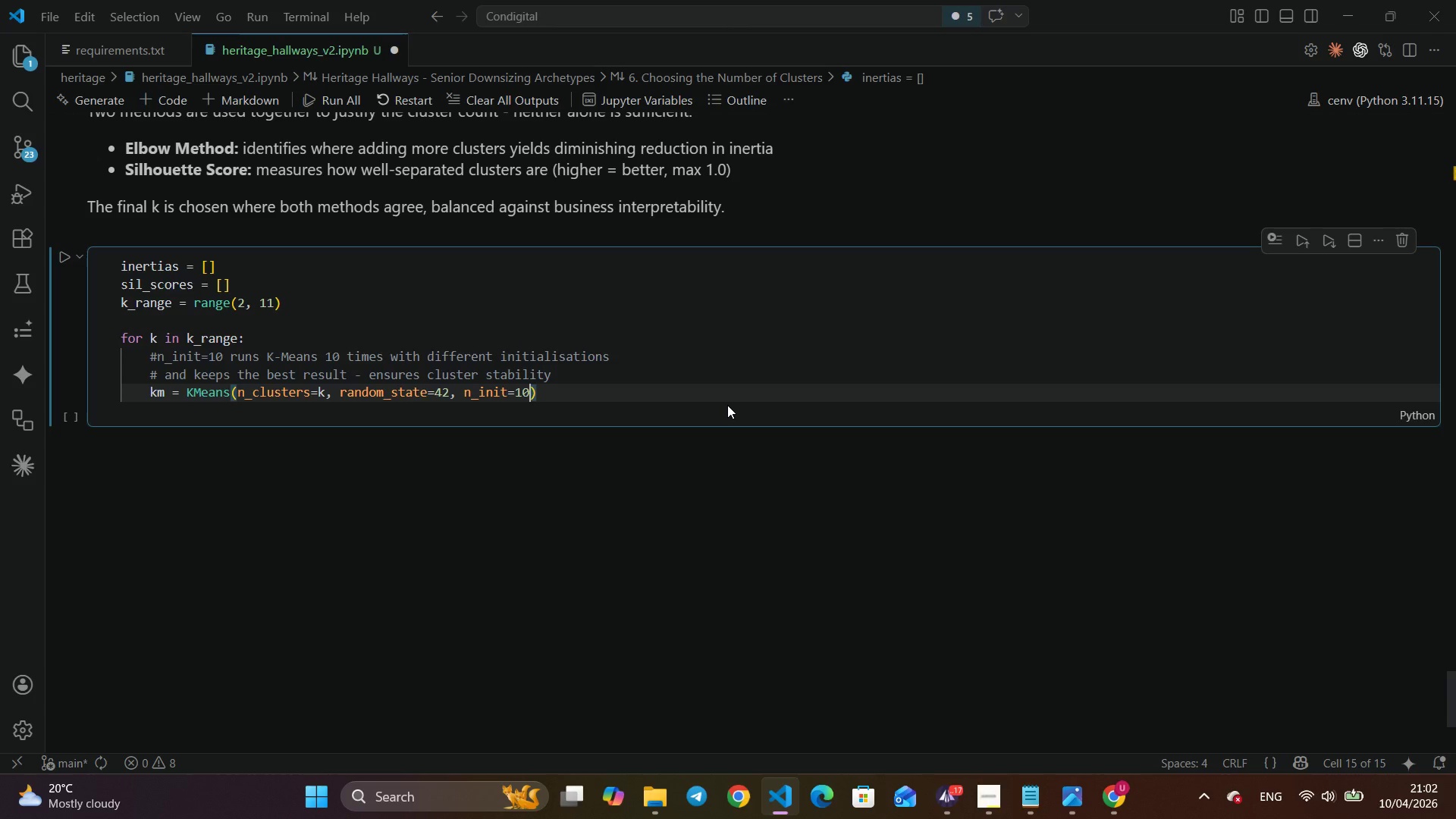 
key(ArrowRight)
 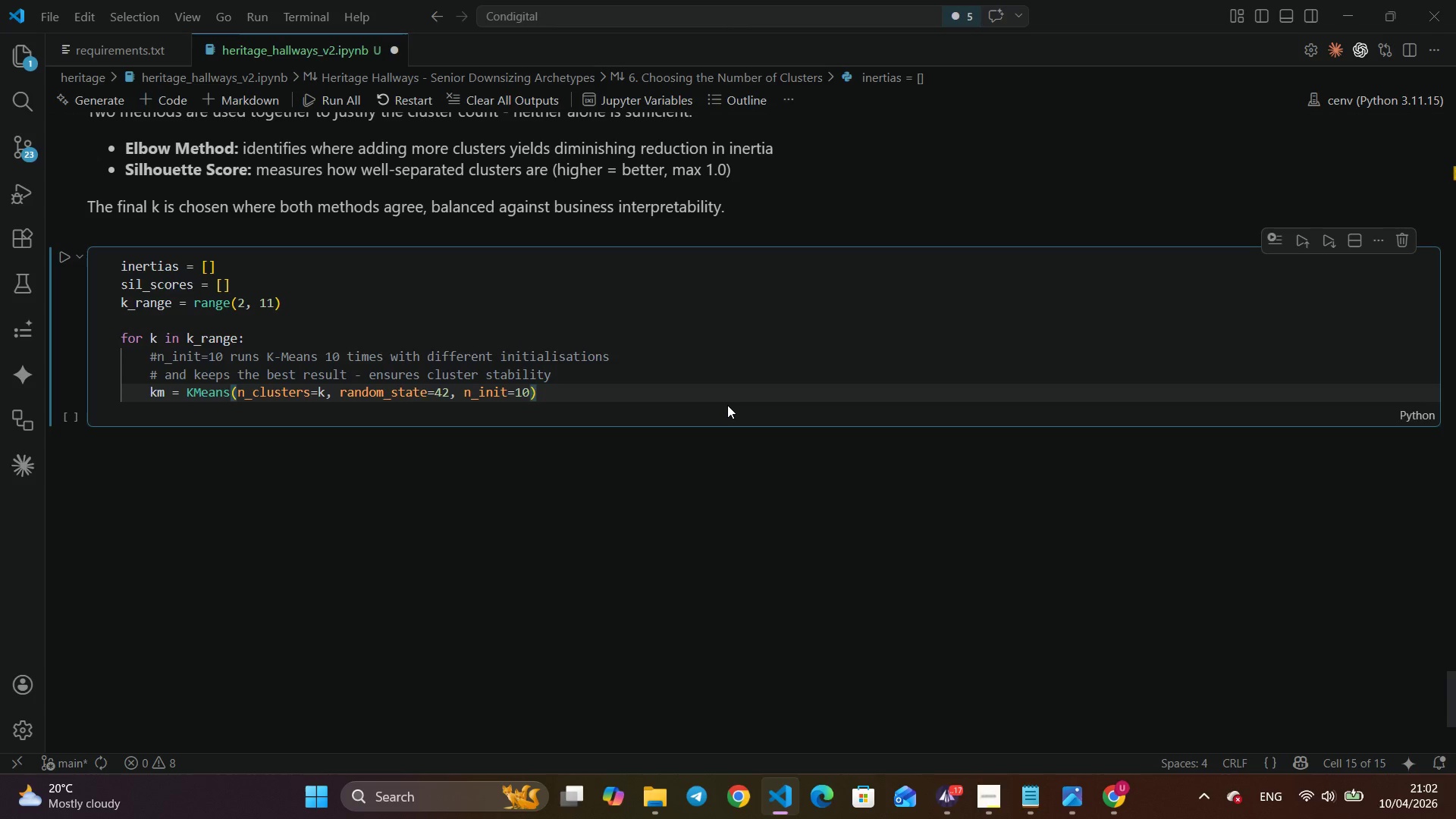 
key(Enter)
 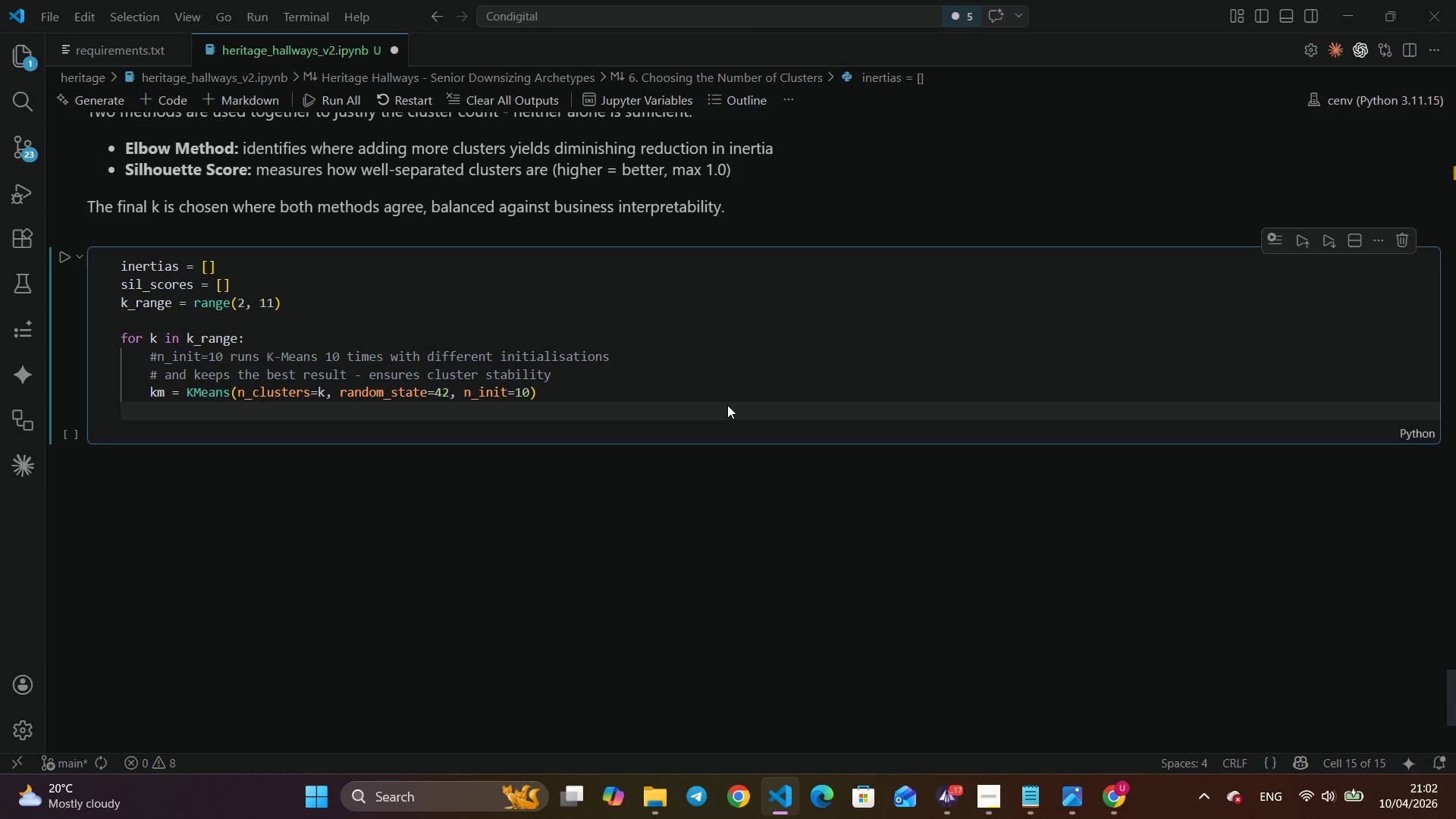 
type(km.fit(X)
 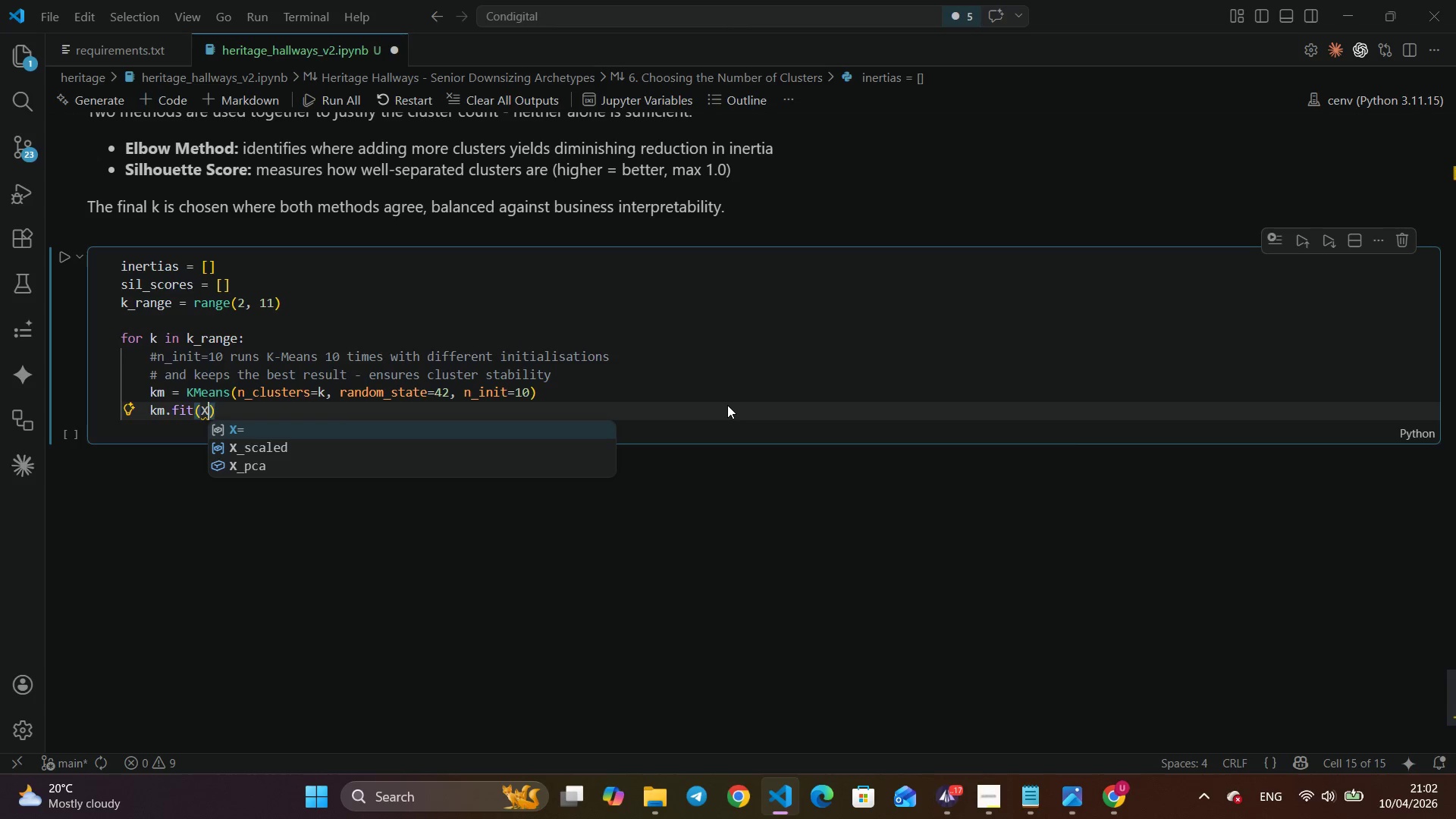 
key(ArrowDown)
 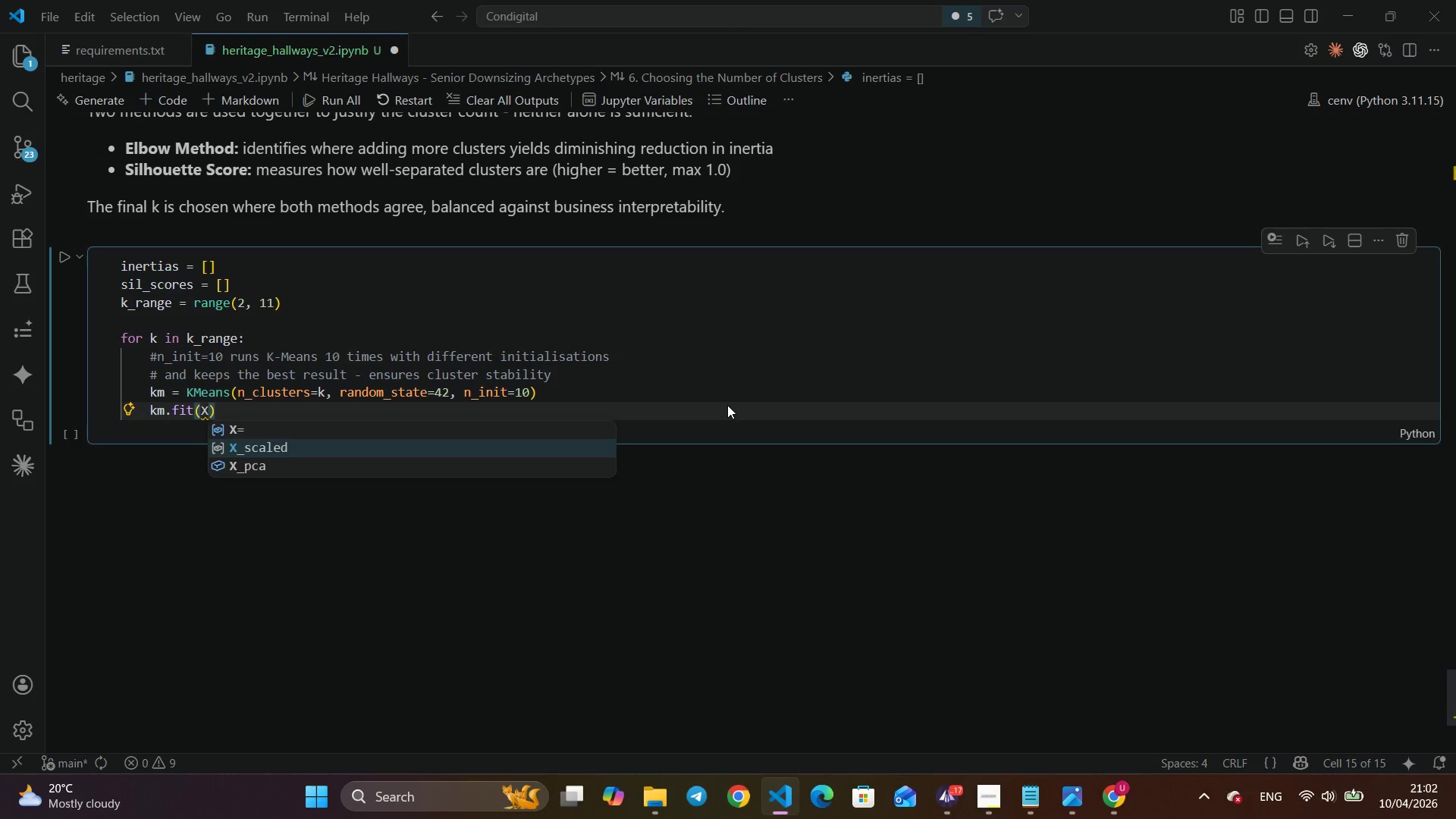 
key(Enter)
 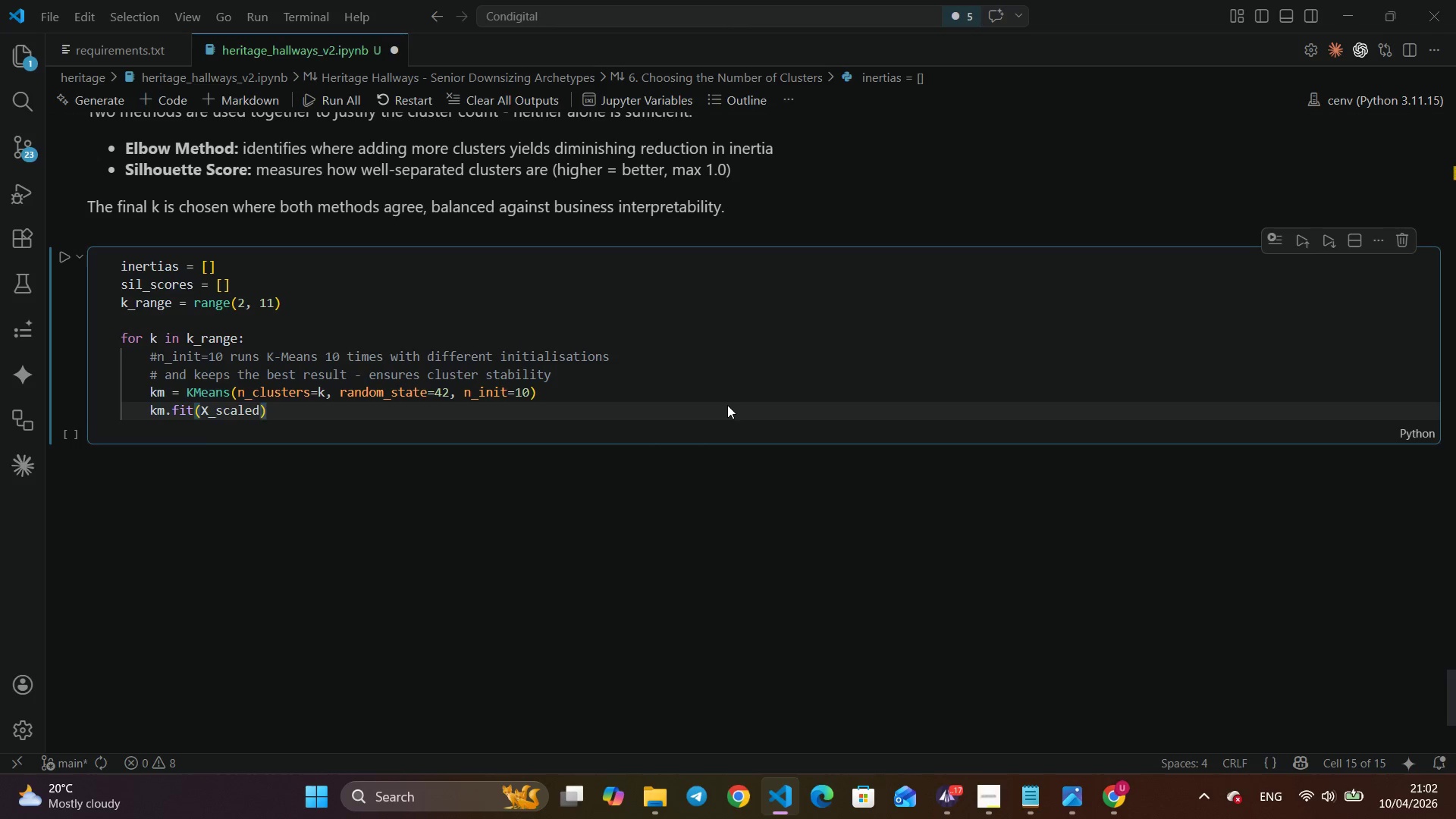 
key(ArrowRight)
 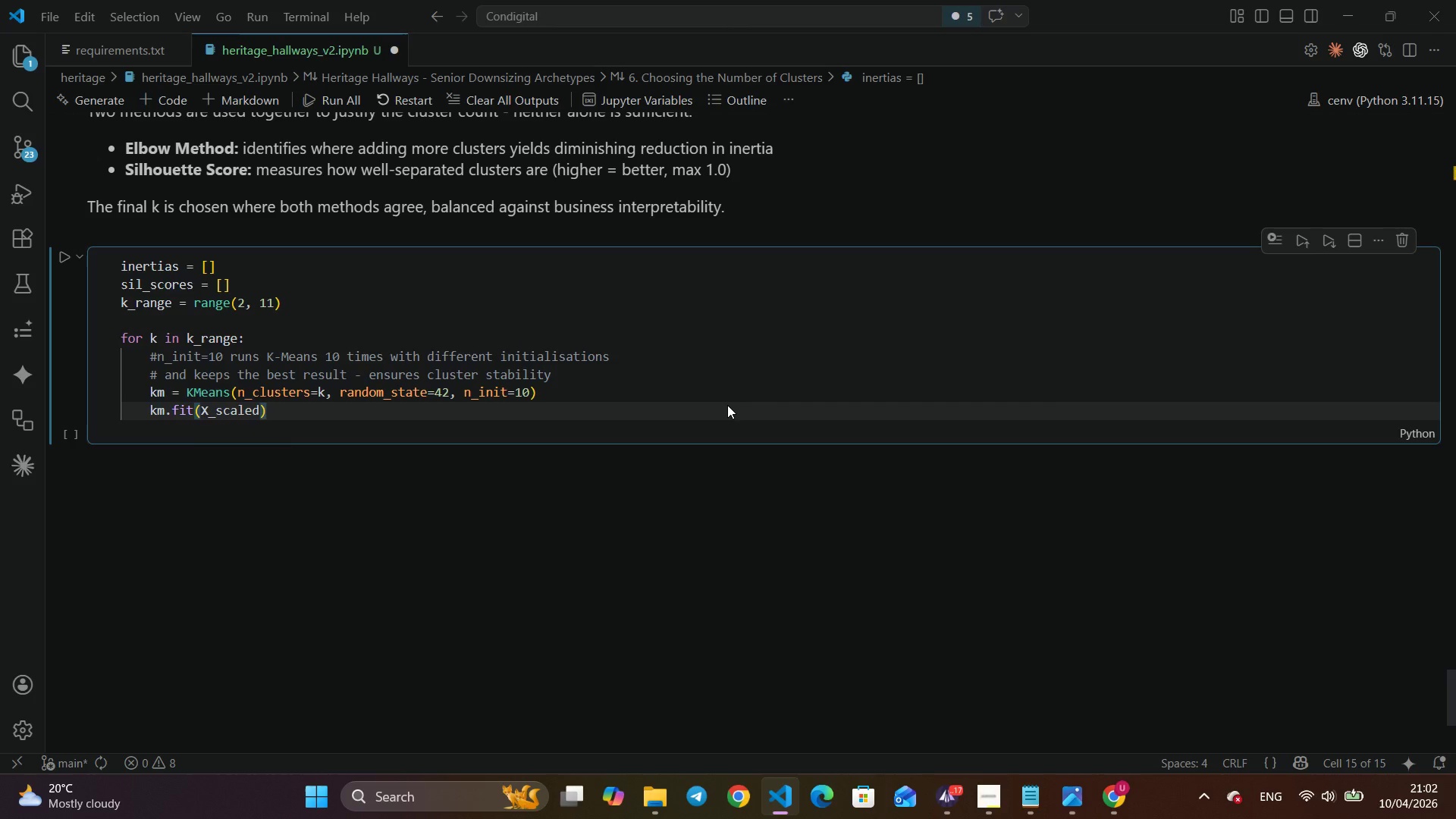 
key(Enter)
 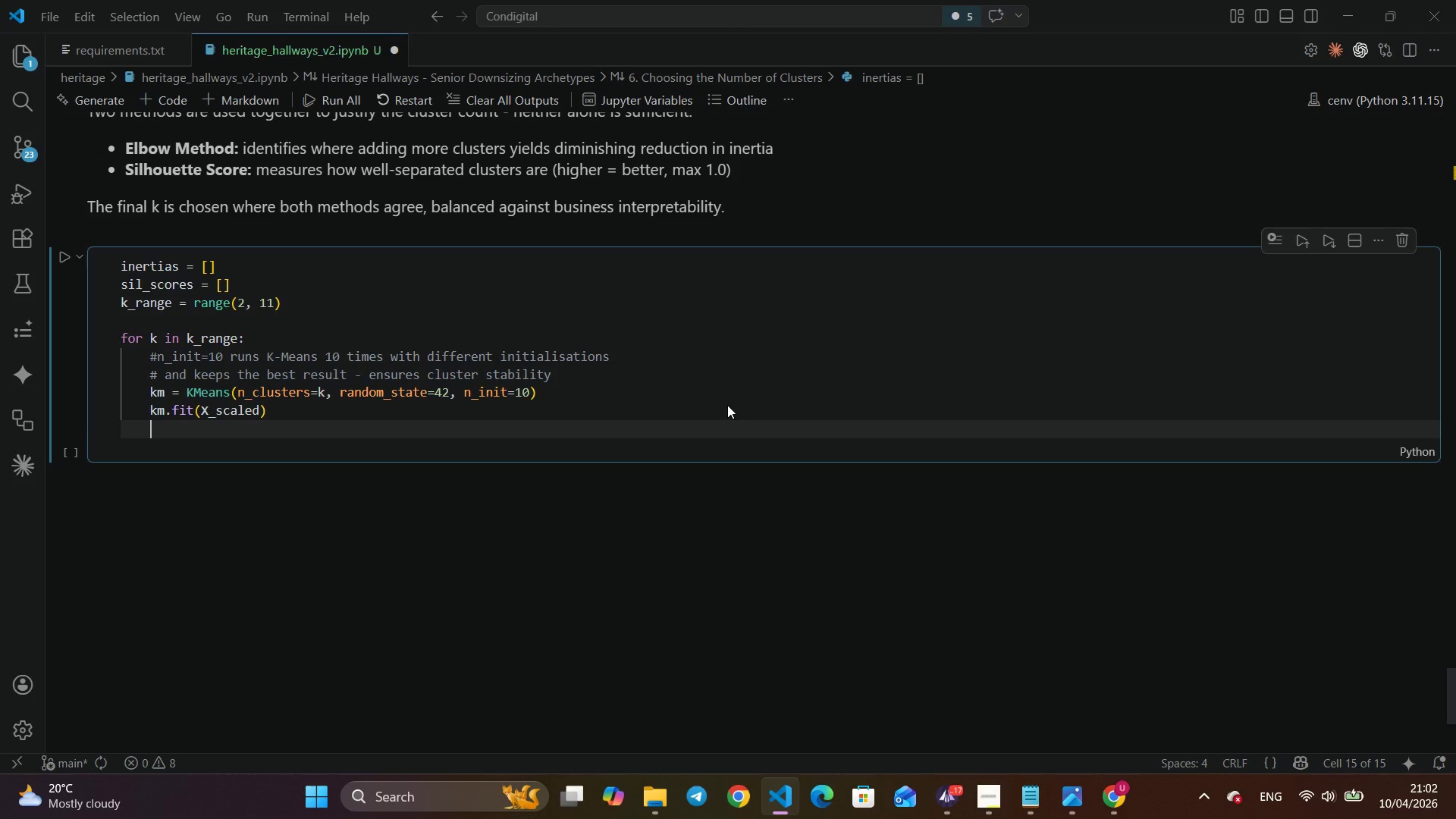 
type(iner)
 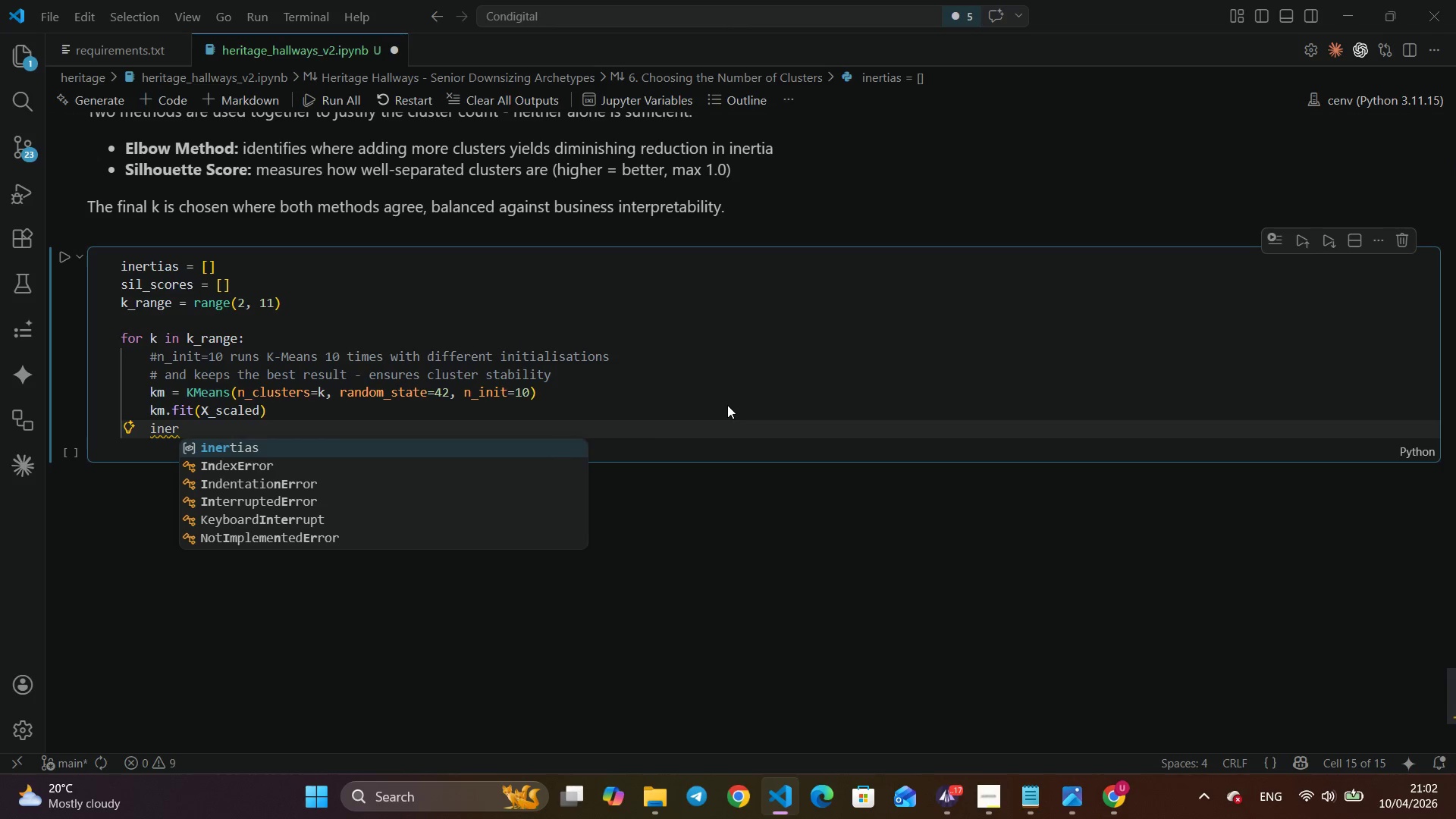 
key(Enter)
 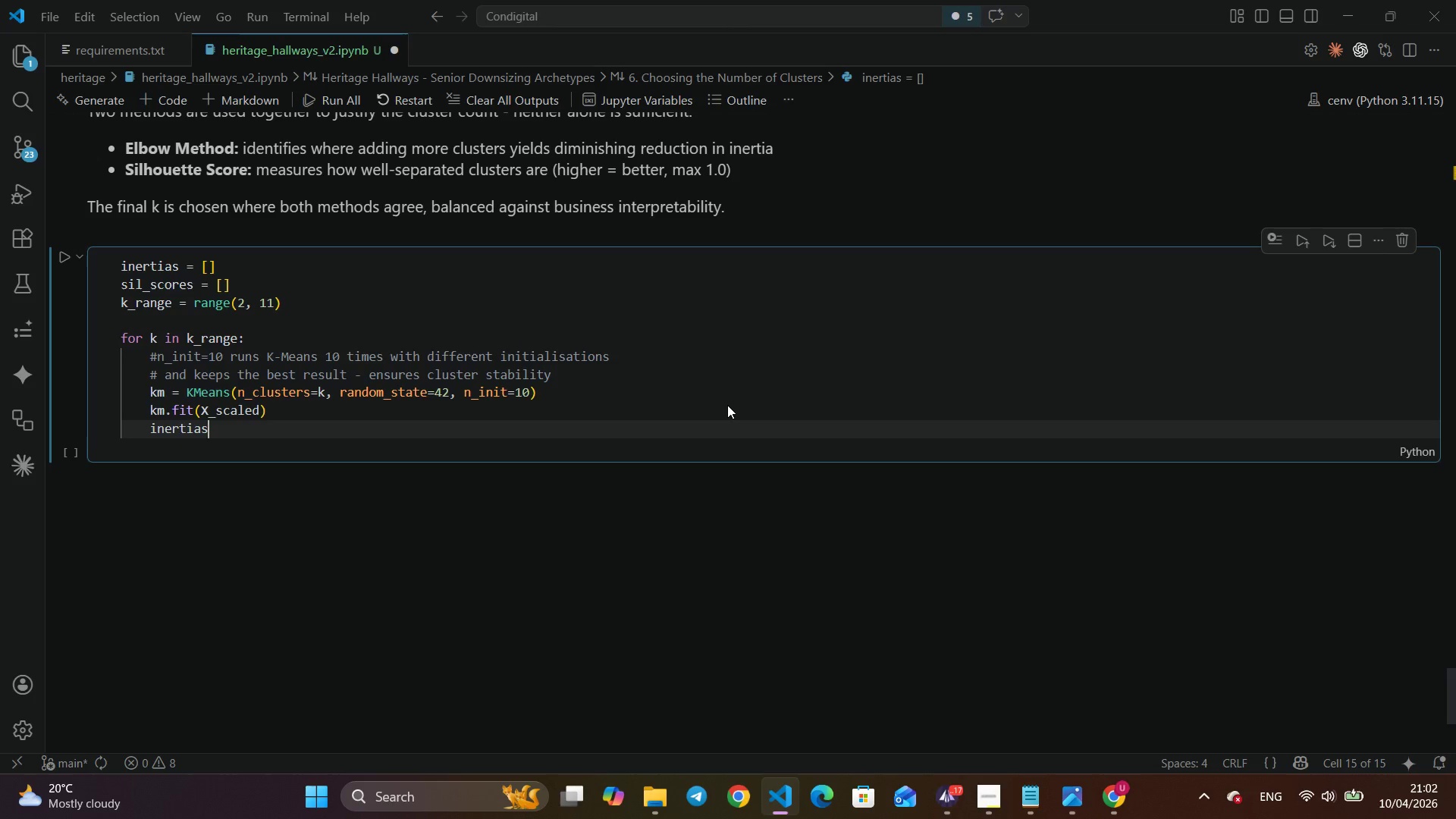 
wait(10.31)
 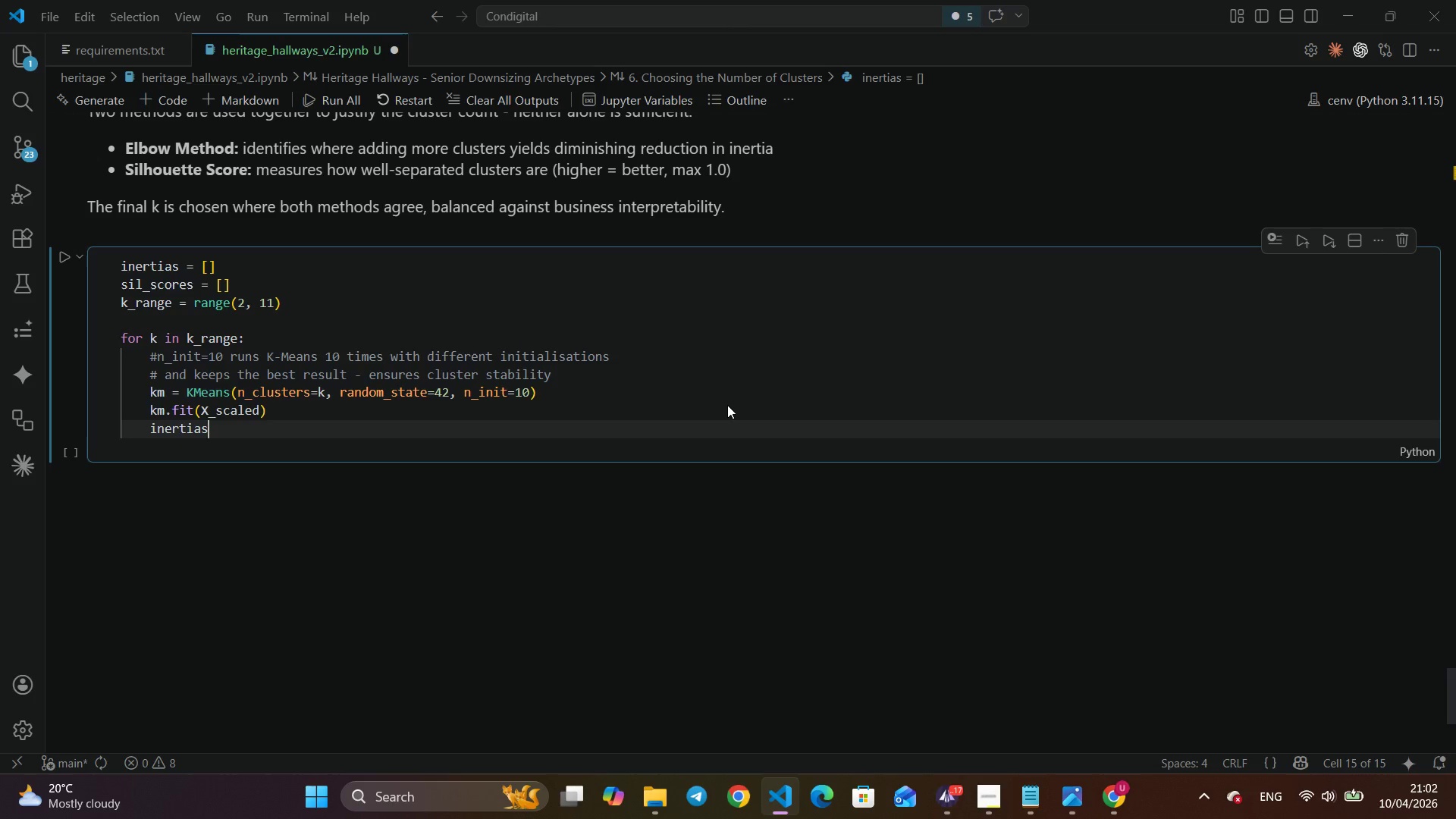 
type(.ap)
 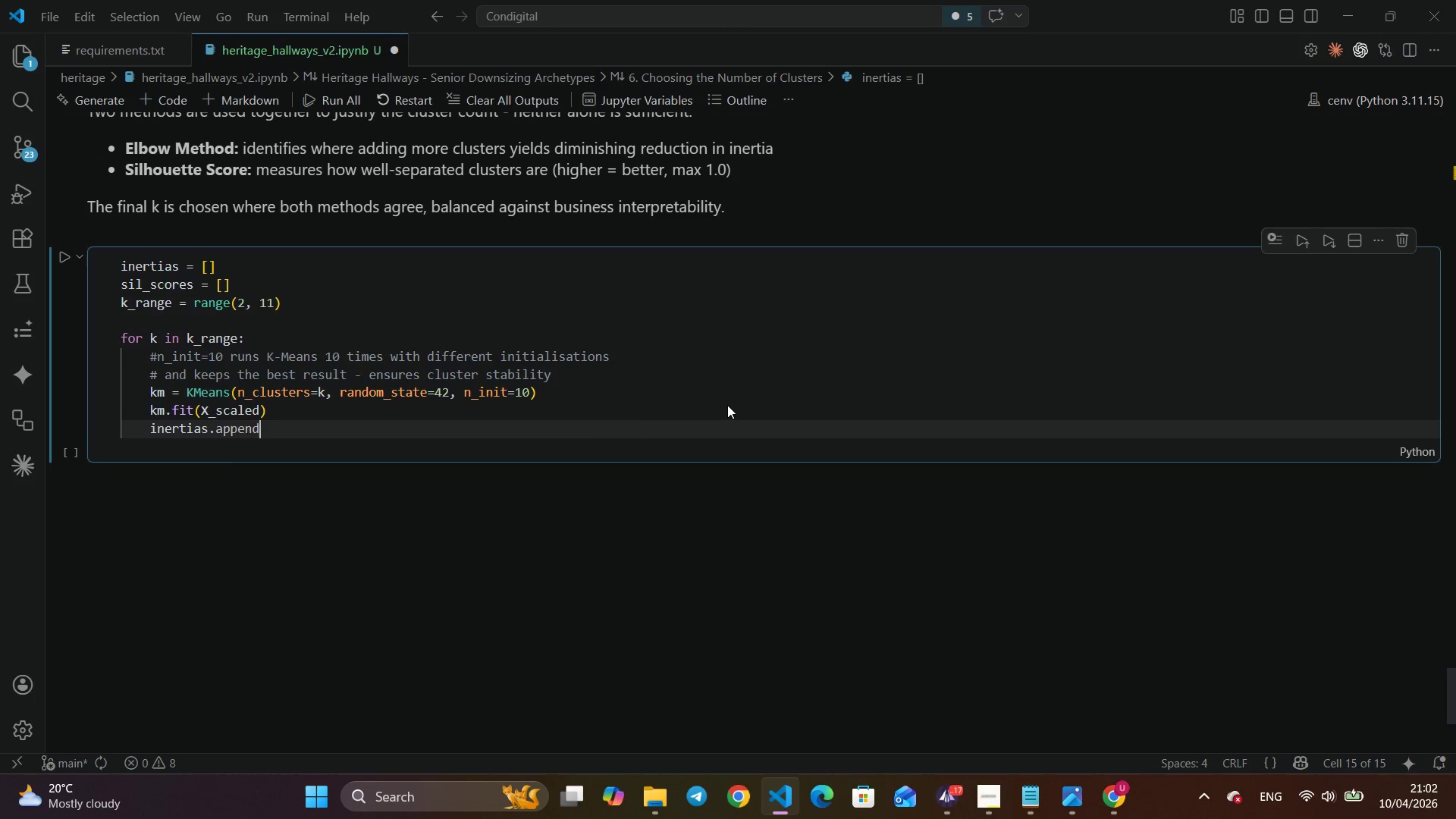 
key(Enter)
 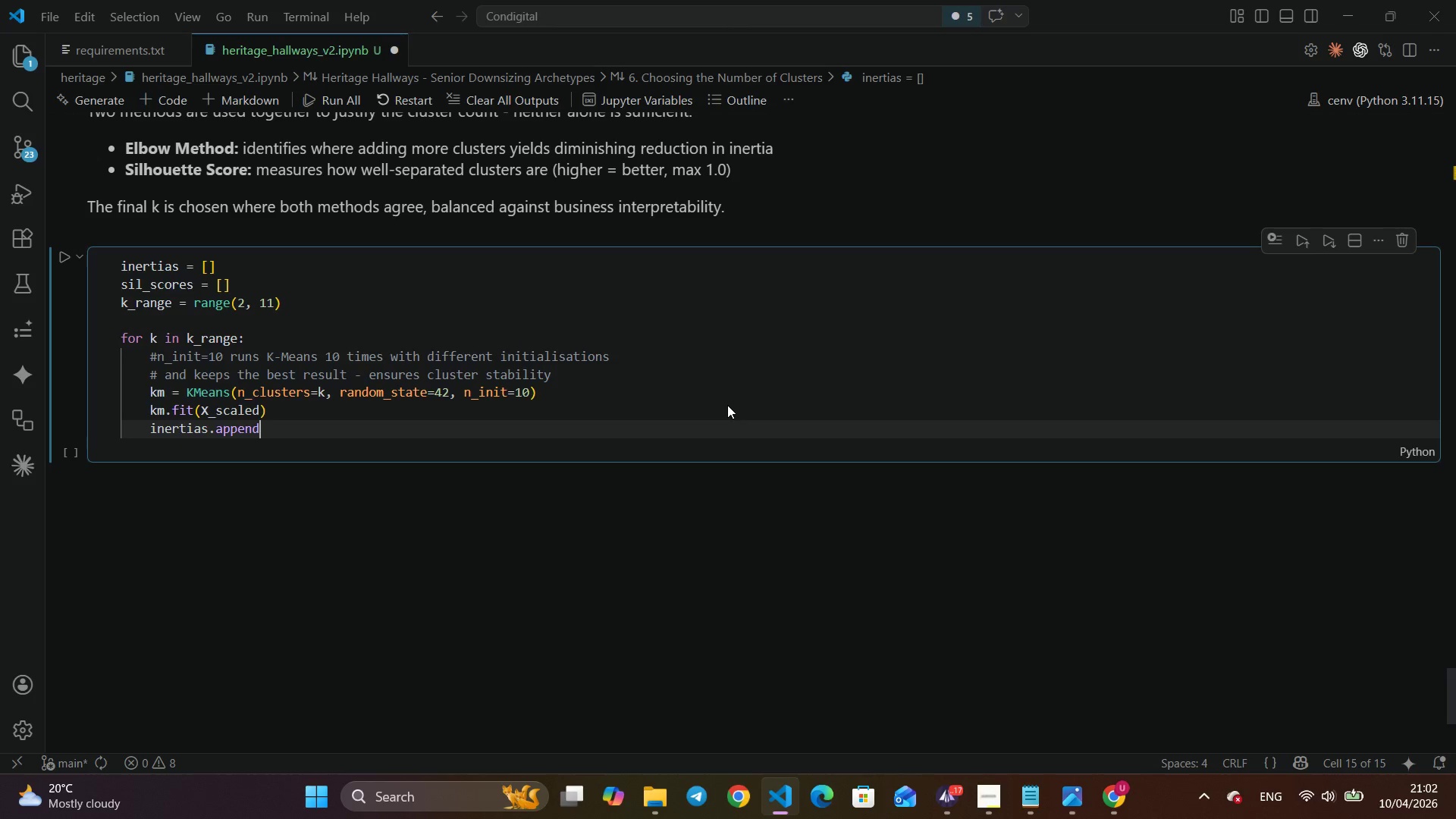 
type((km.in)
 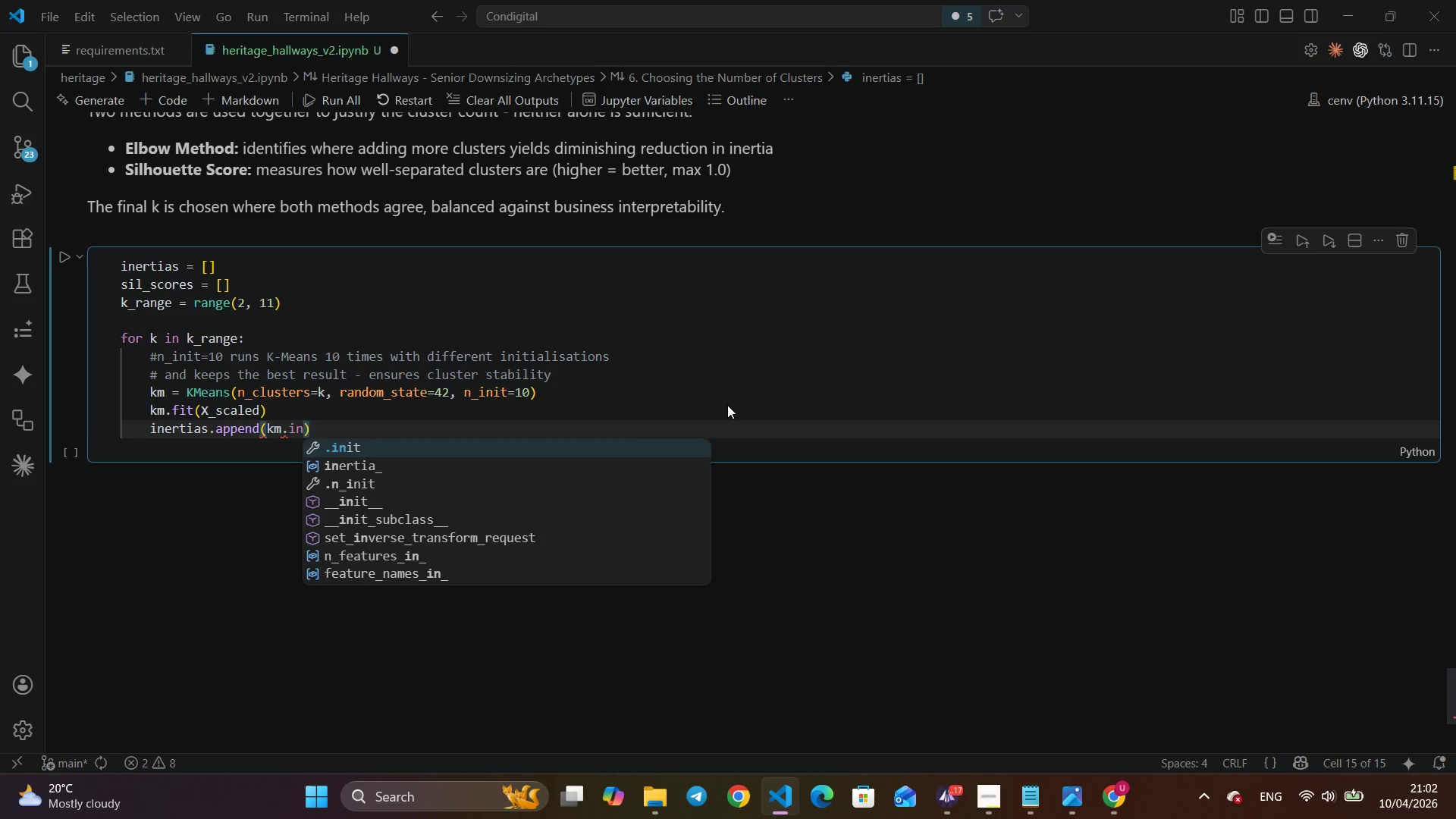 
key(ArrowDown)
 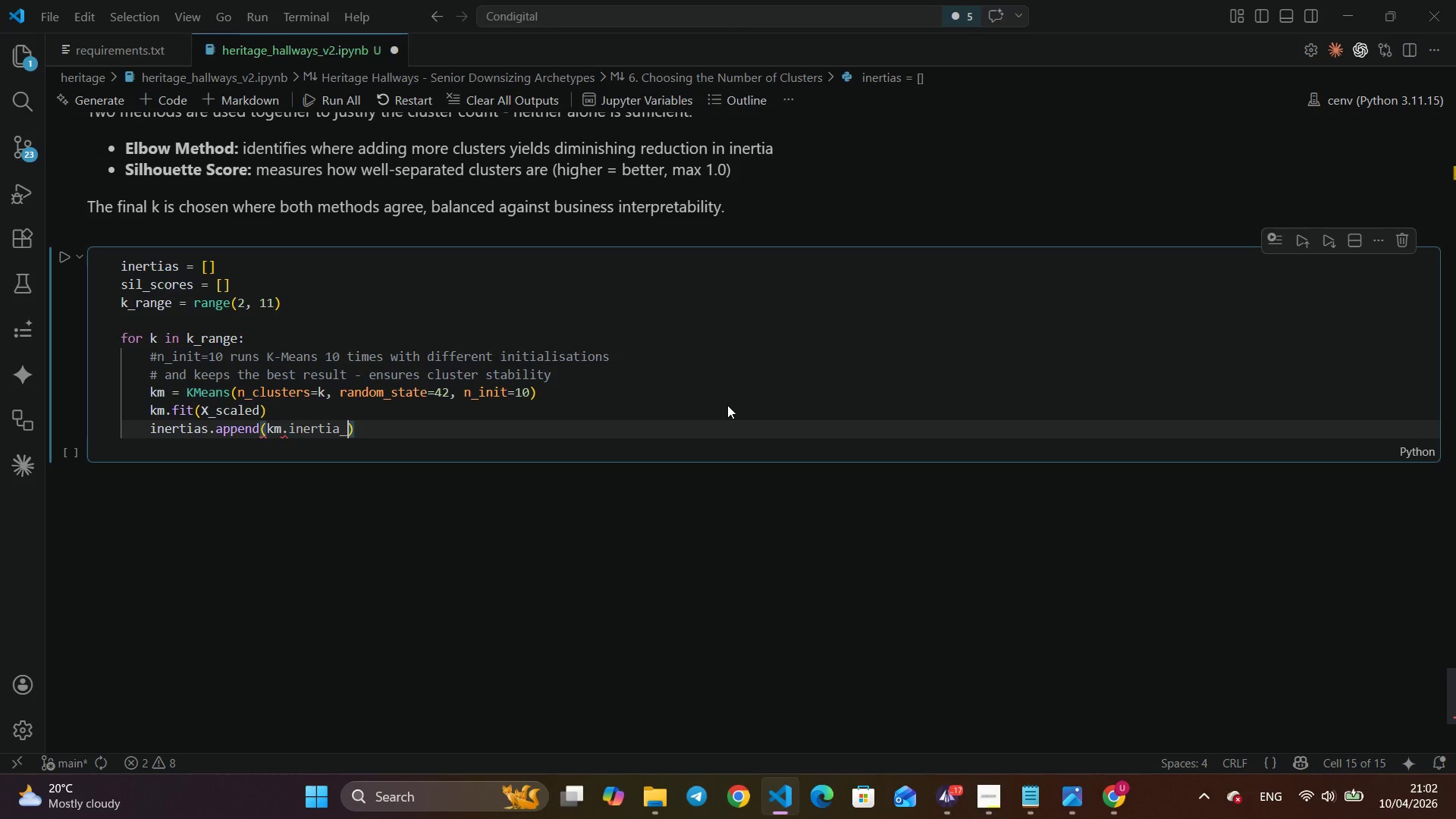 
key(Enter)
 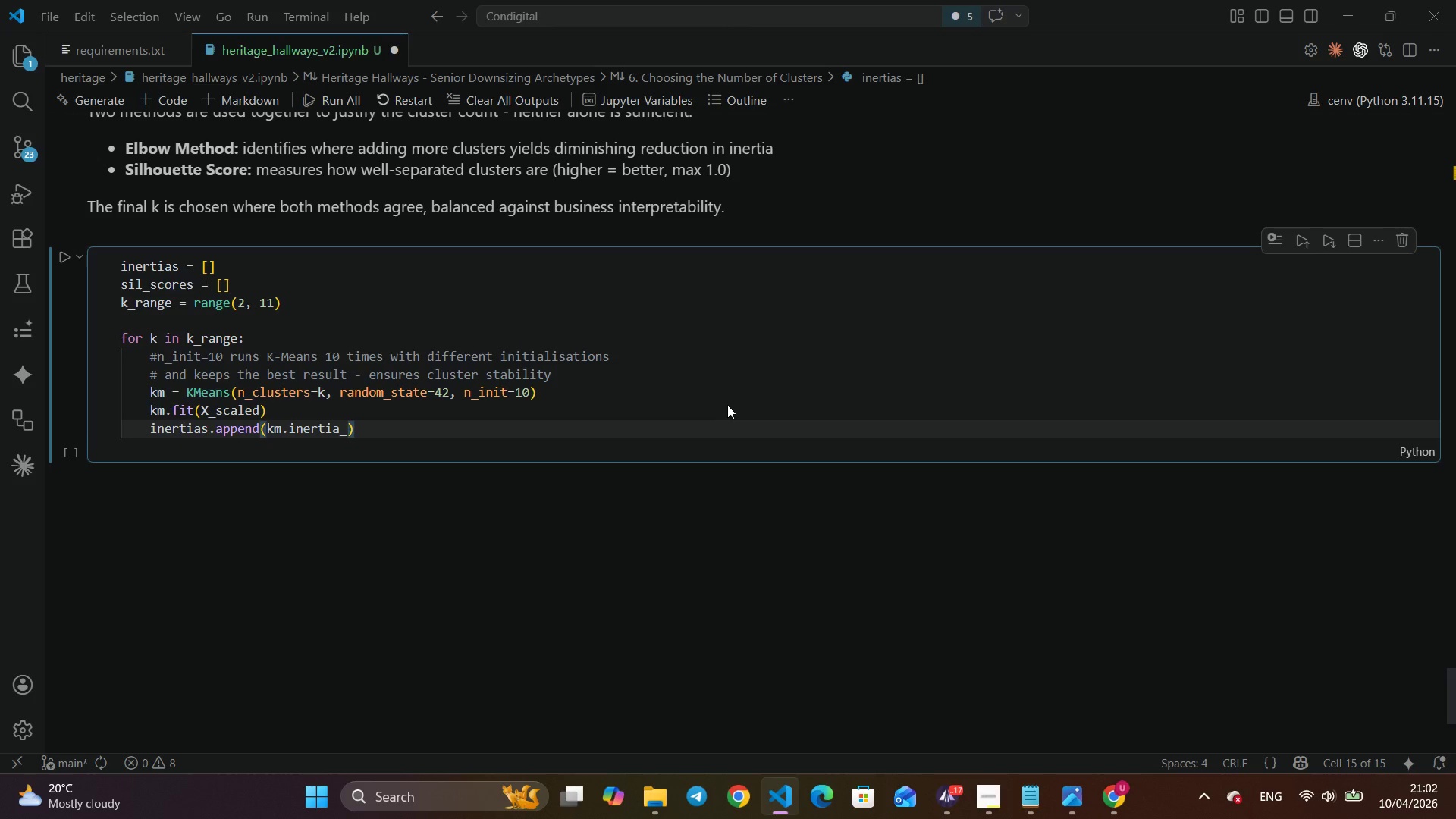 
key(ArrowRight)
 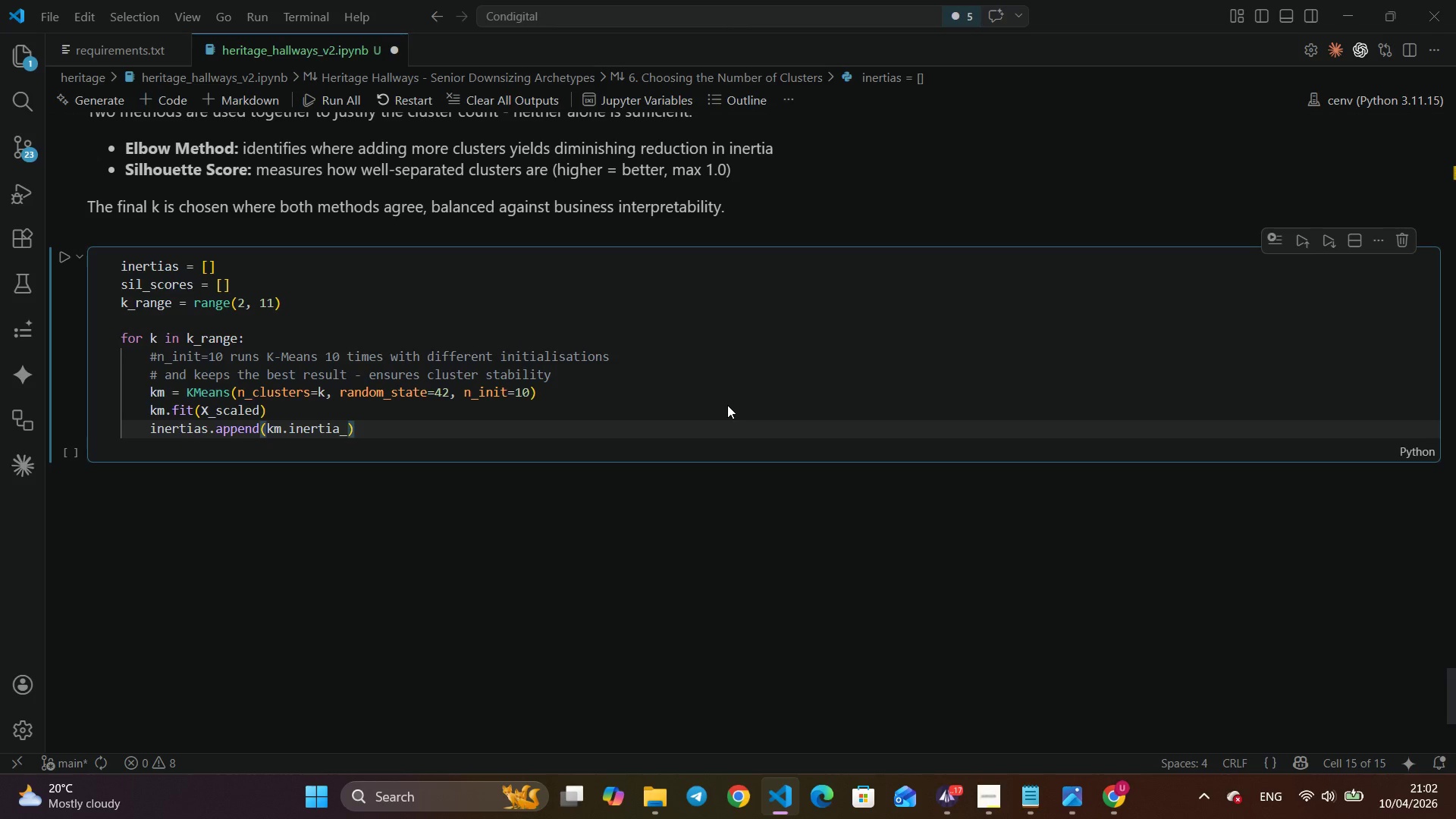 
key(Enter)
 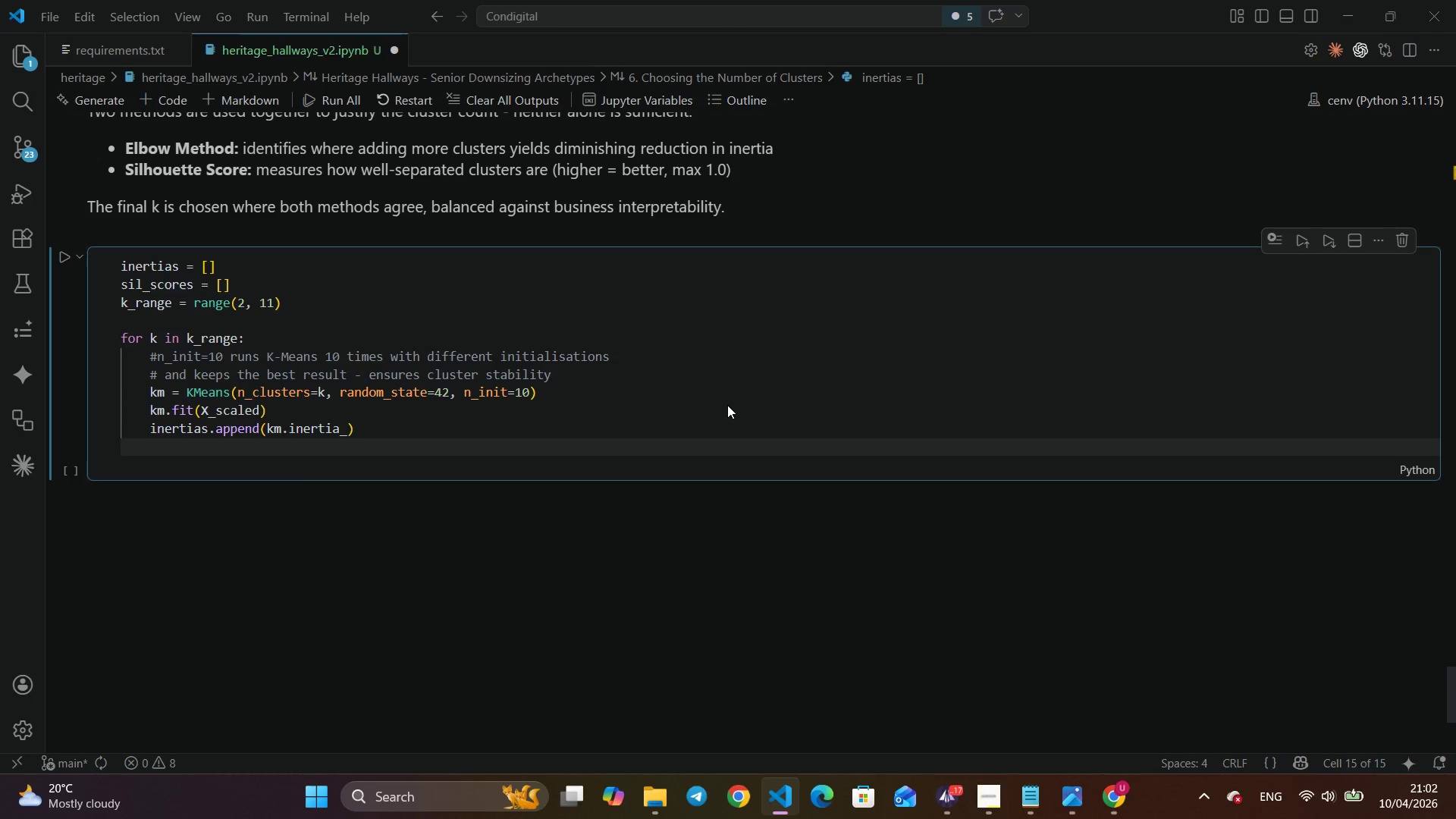 
type(sil)
 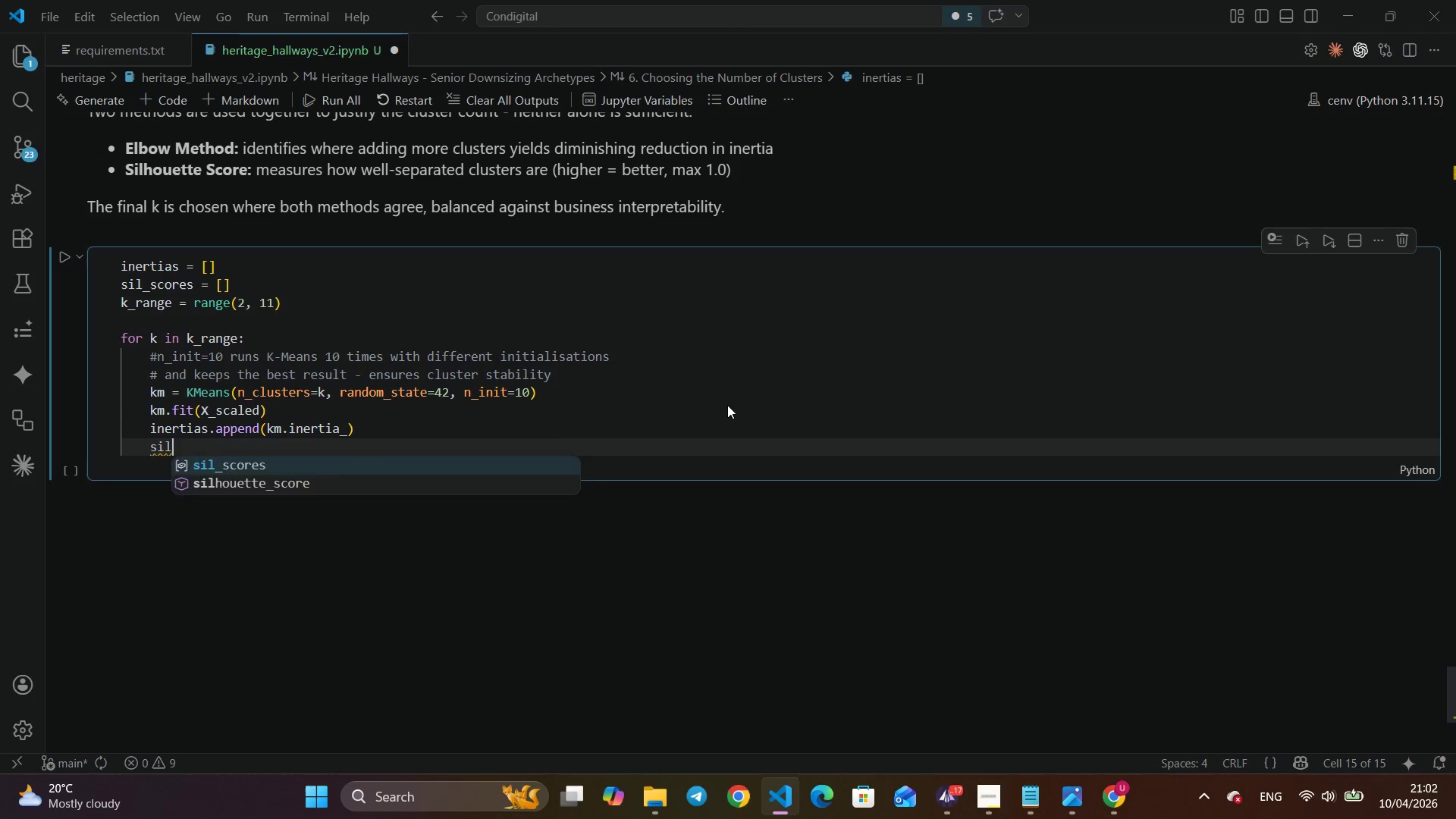 
key(Enter)
 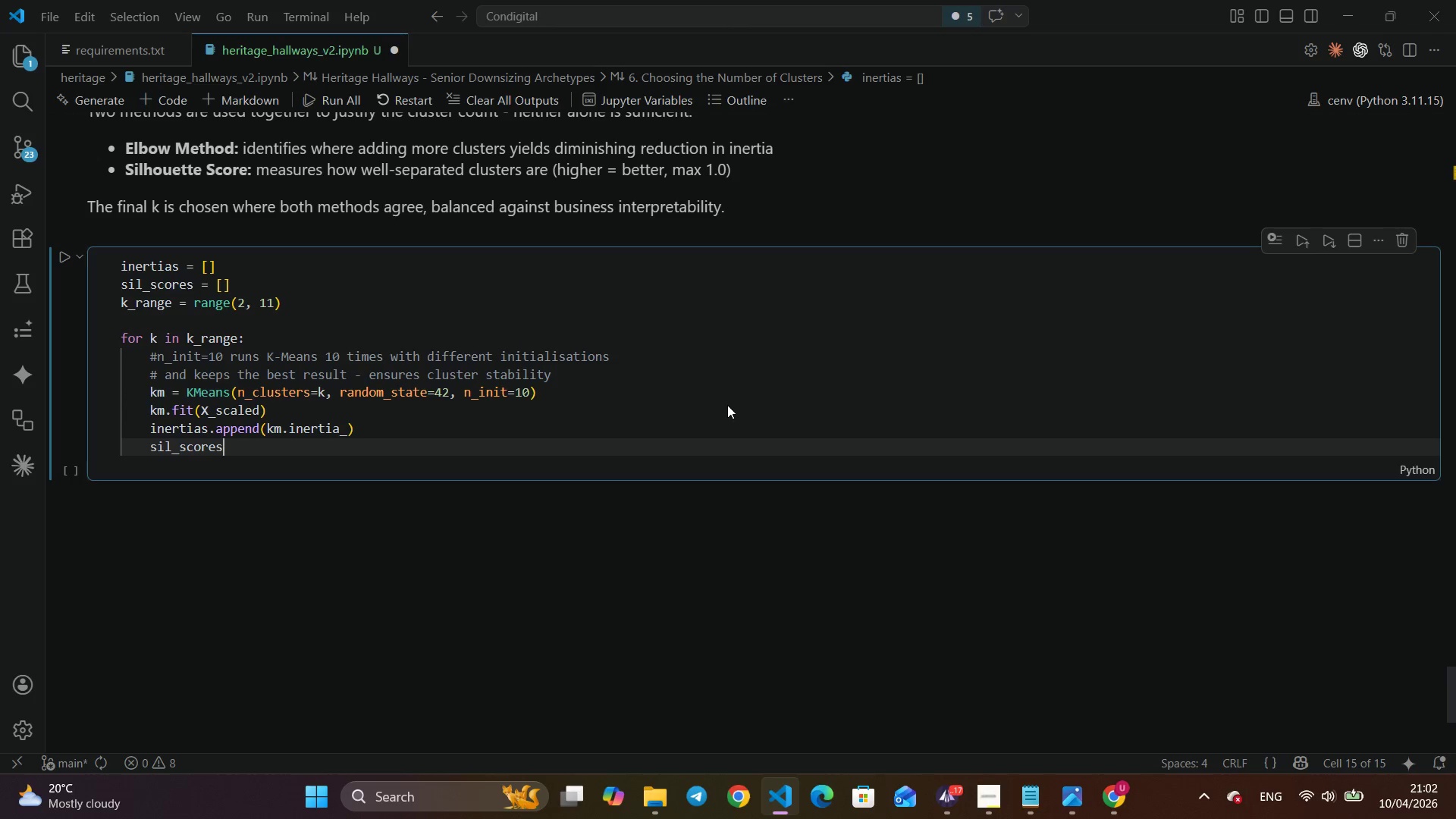 
type(.ap)
 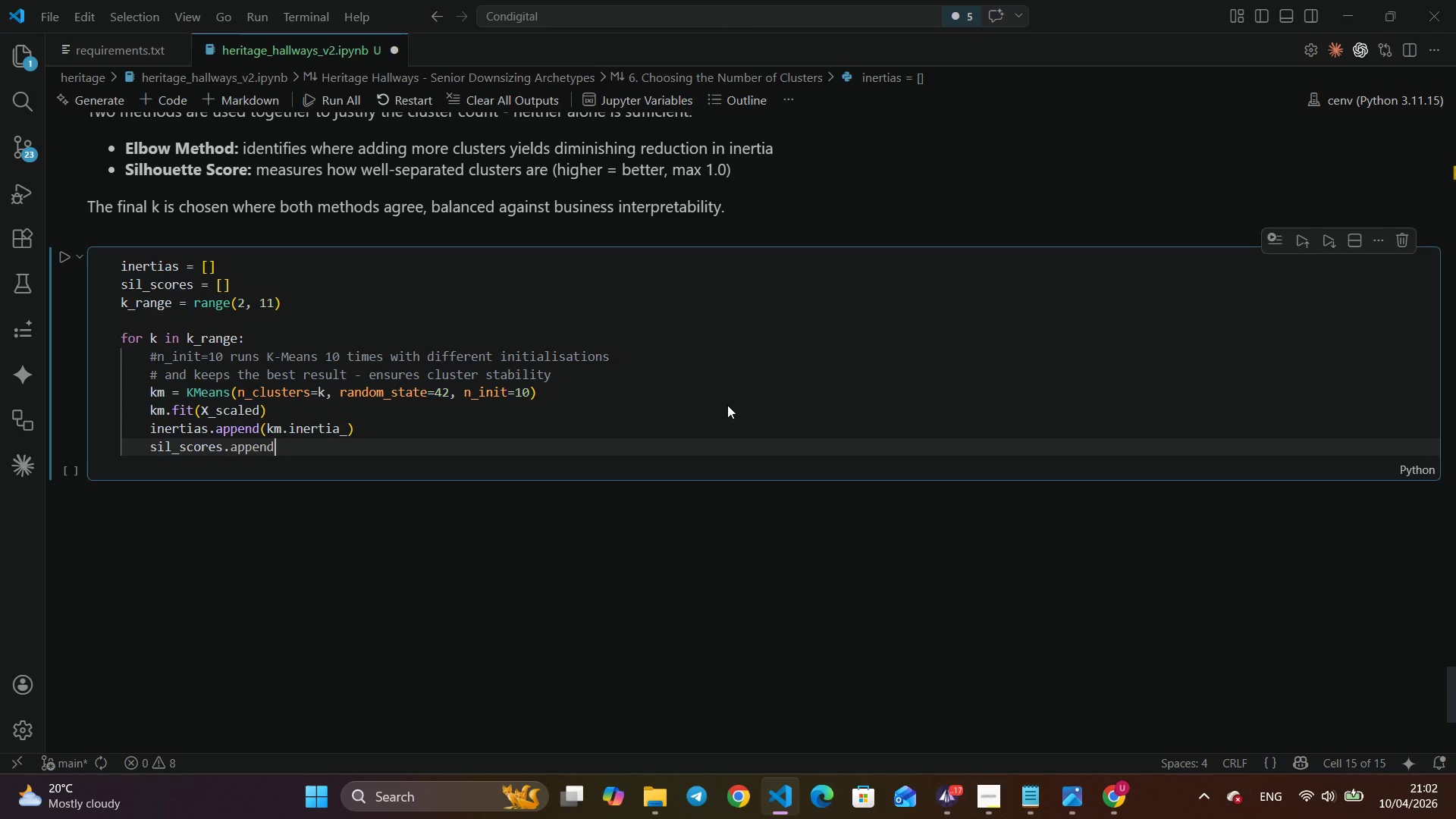 
key(Enter)
 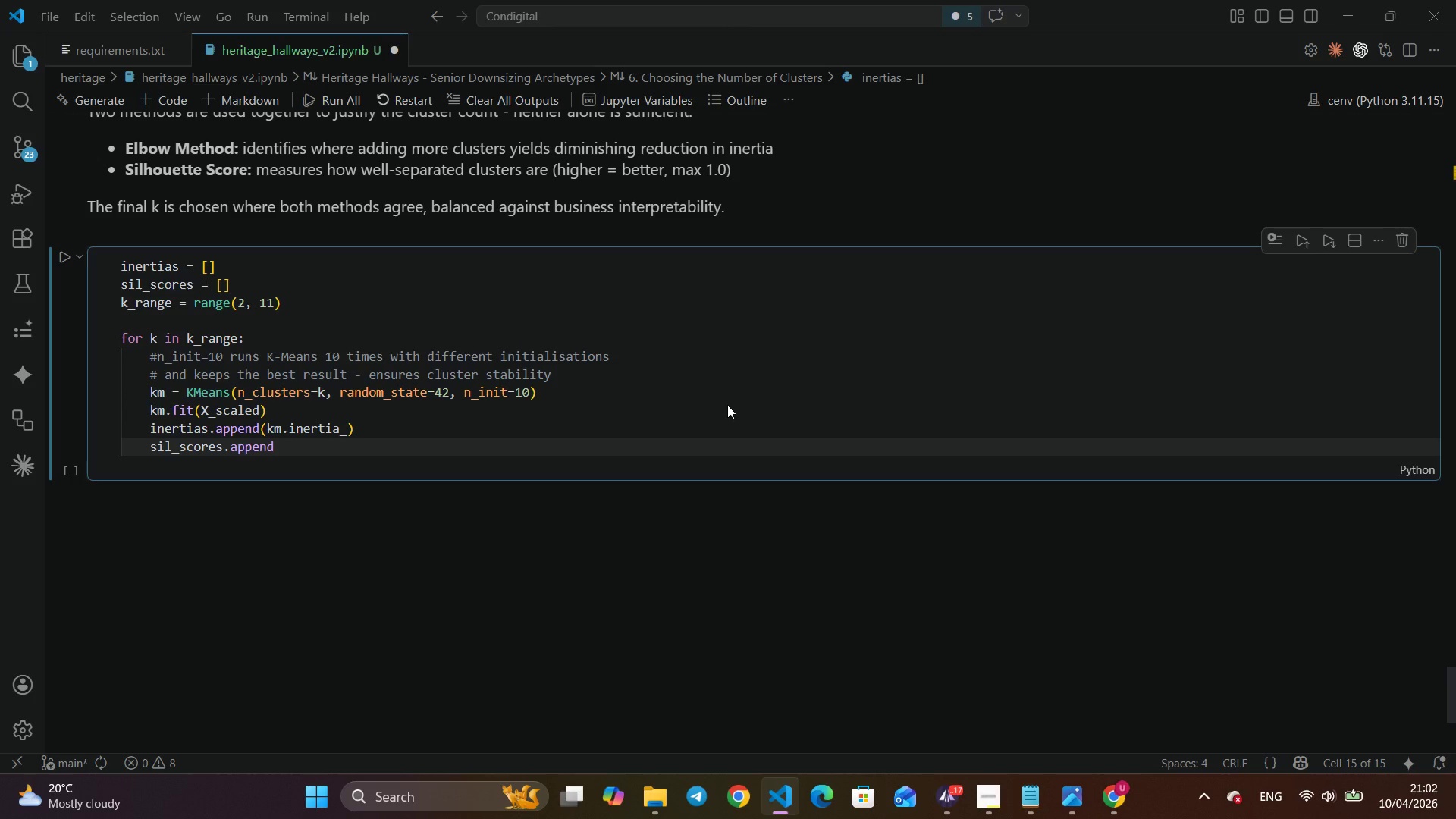 
type((sil)
 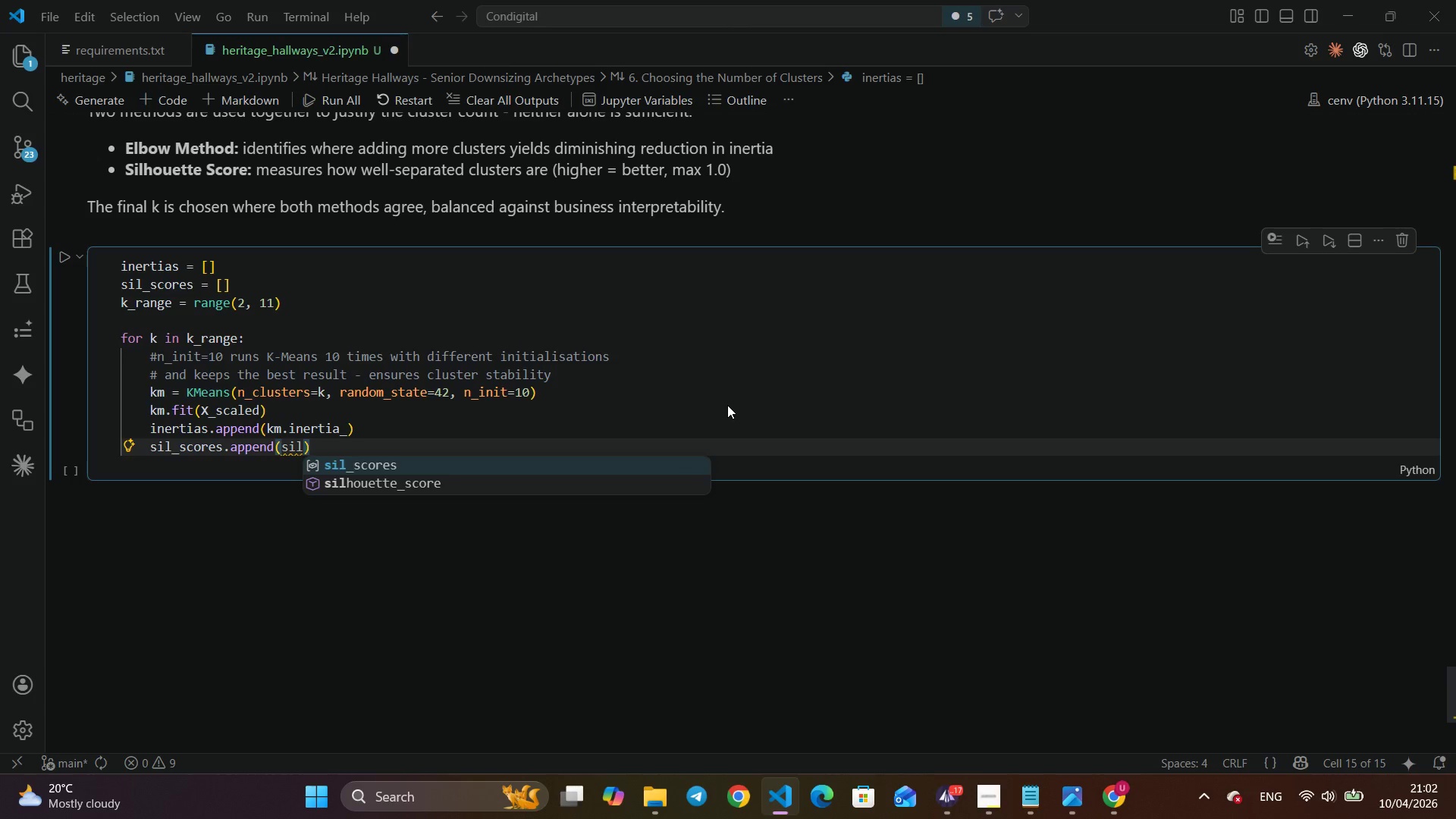 
key(ArrowDown)
 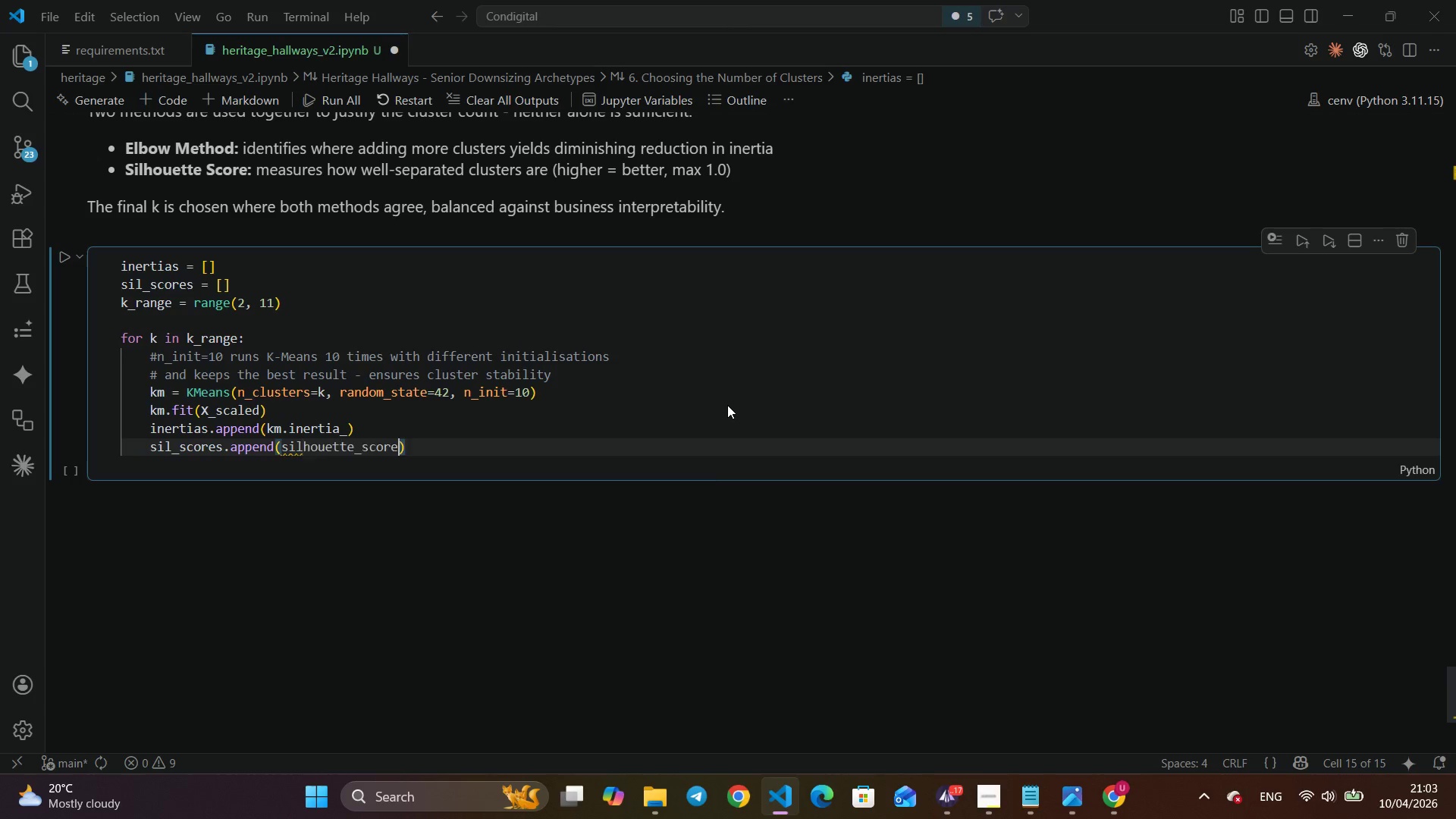 
key(Enter)
 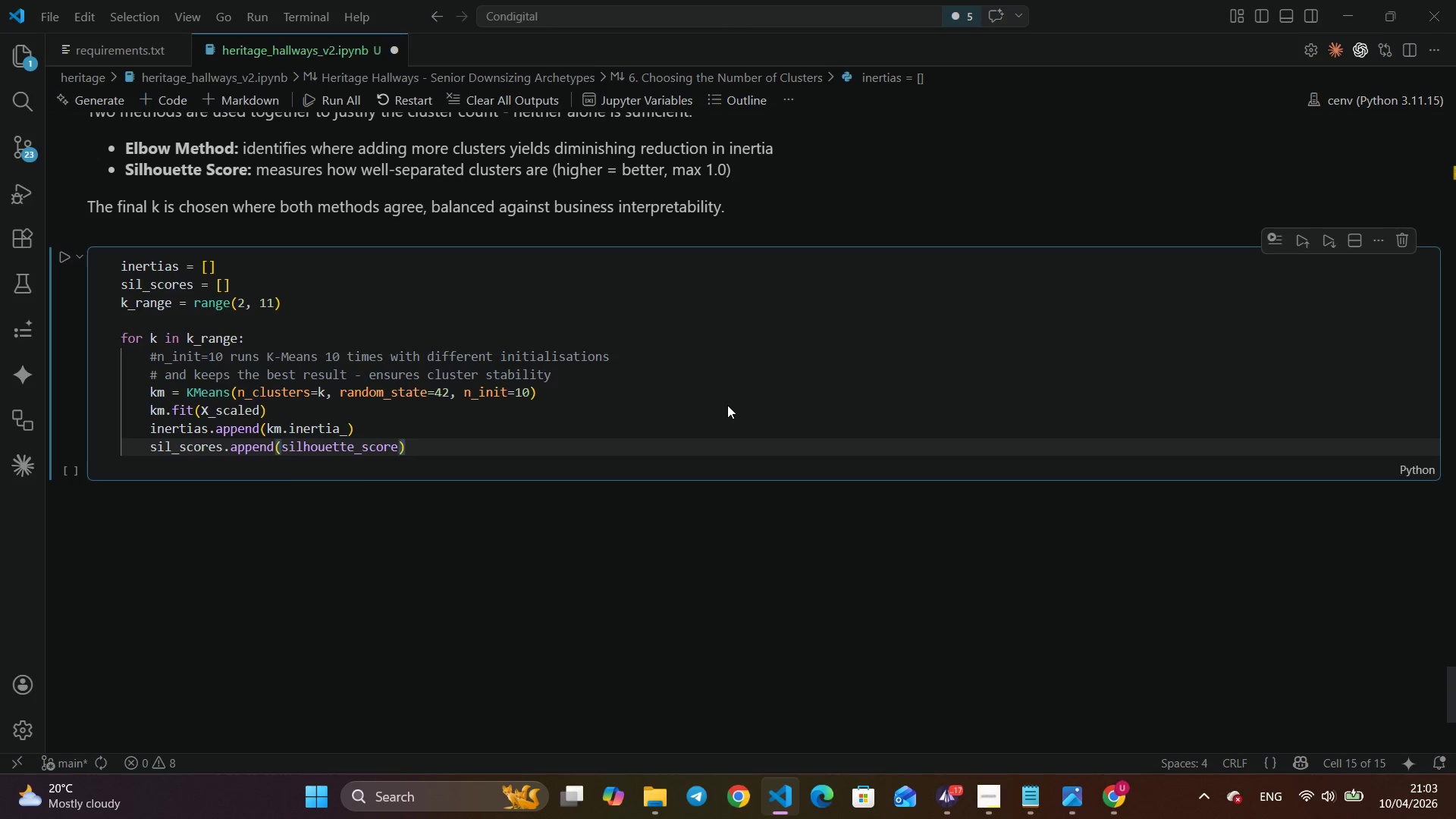 
key(Shift+ShiftLeft)
 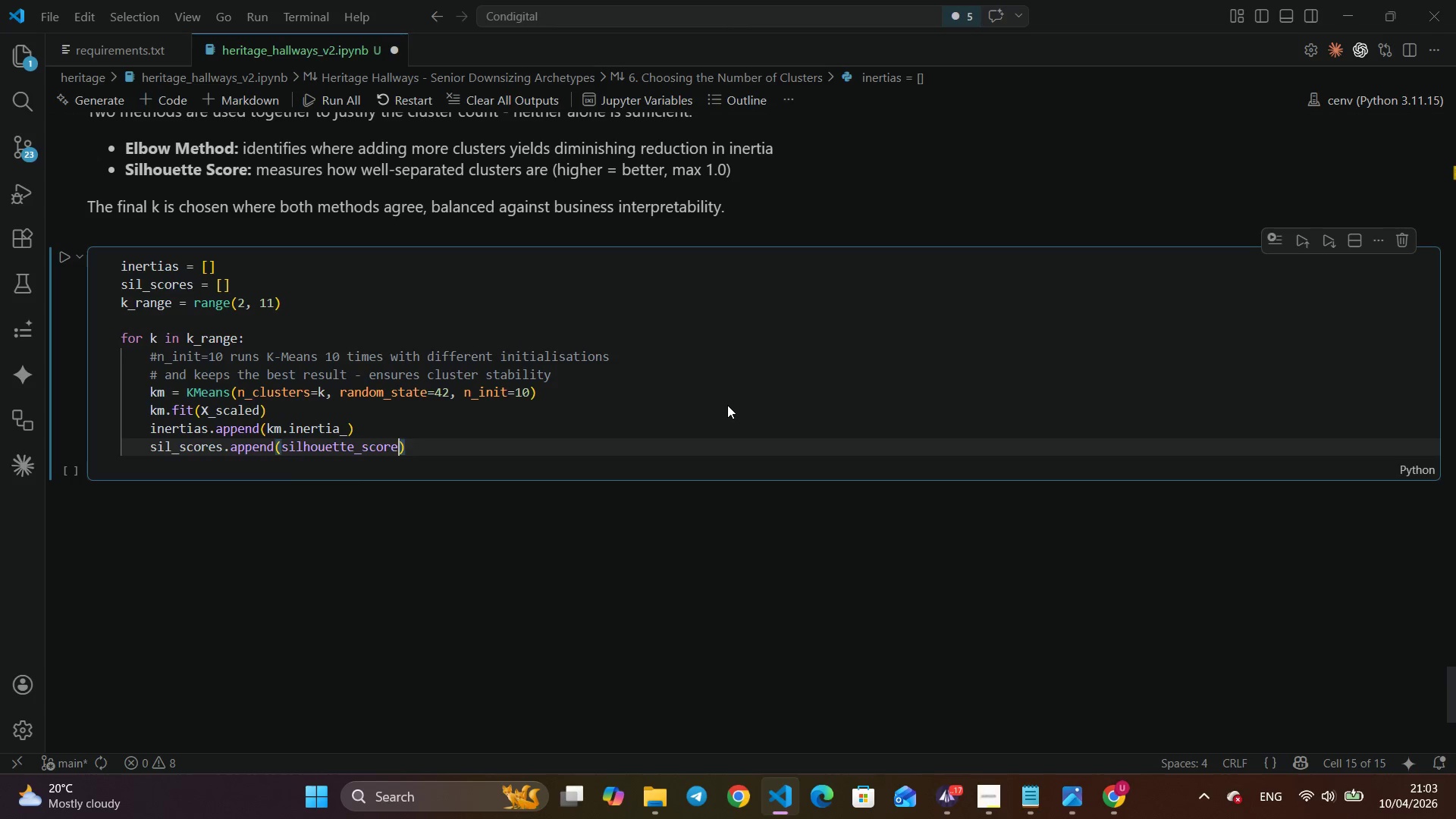 
key(Shift+9)
 